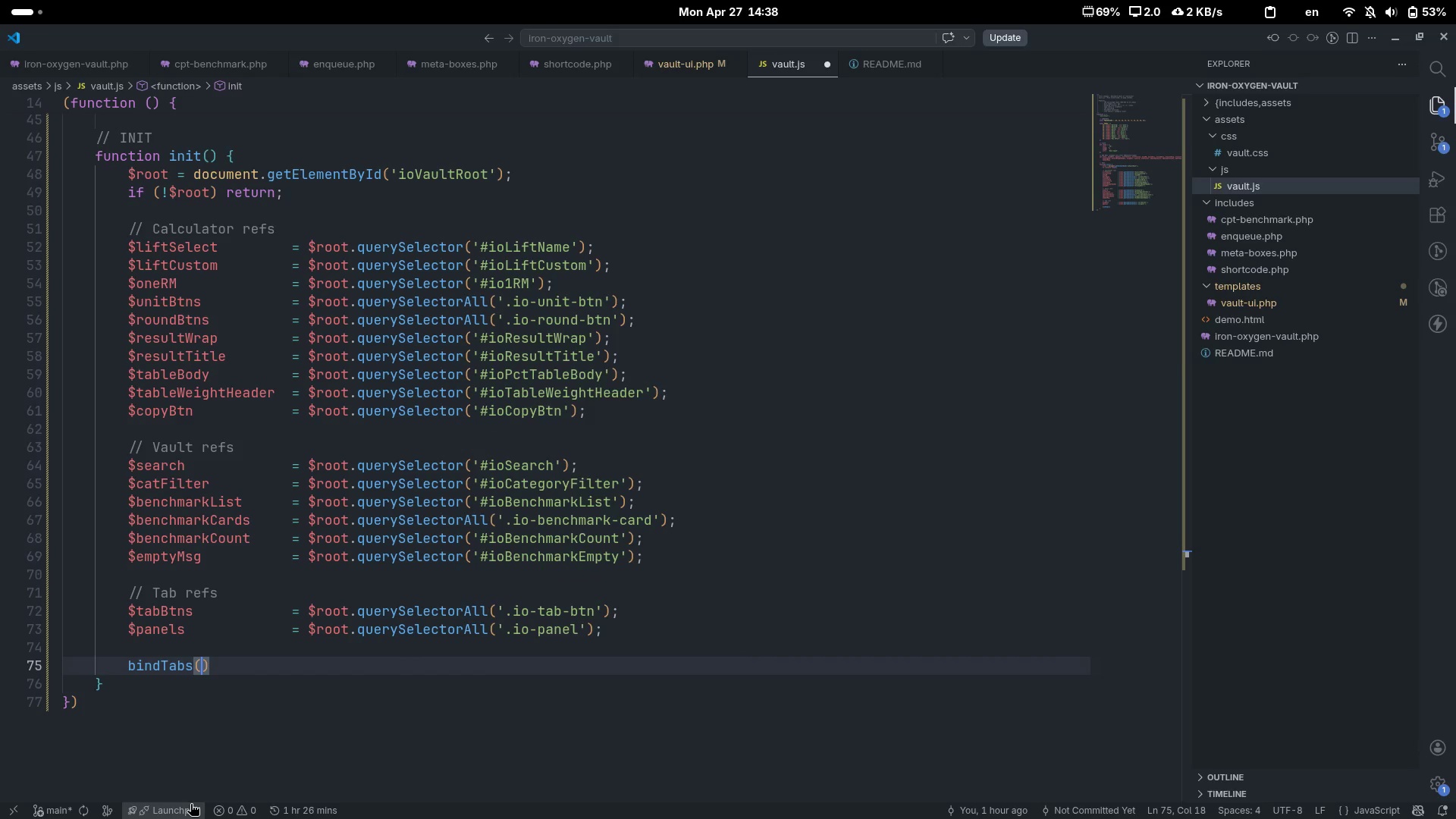 
key(ArrowRight)
 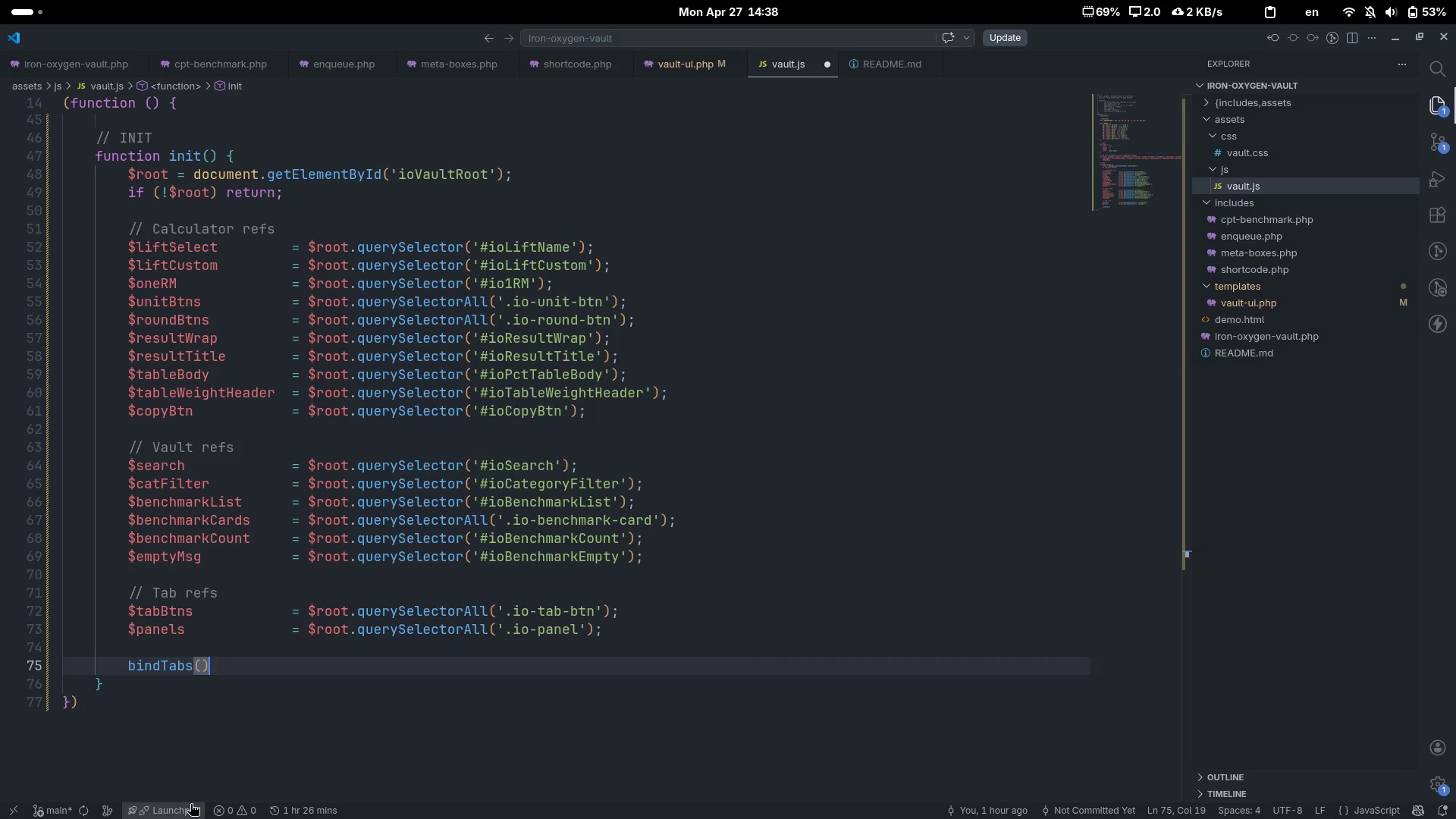 
key(Semicolon)
 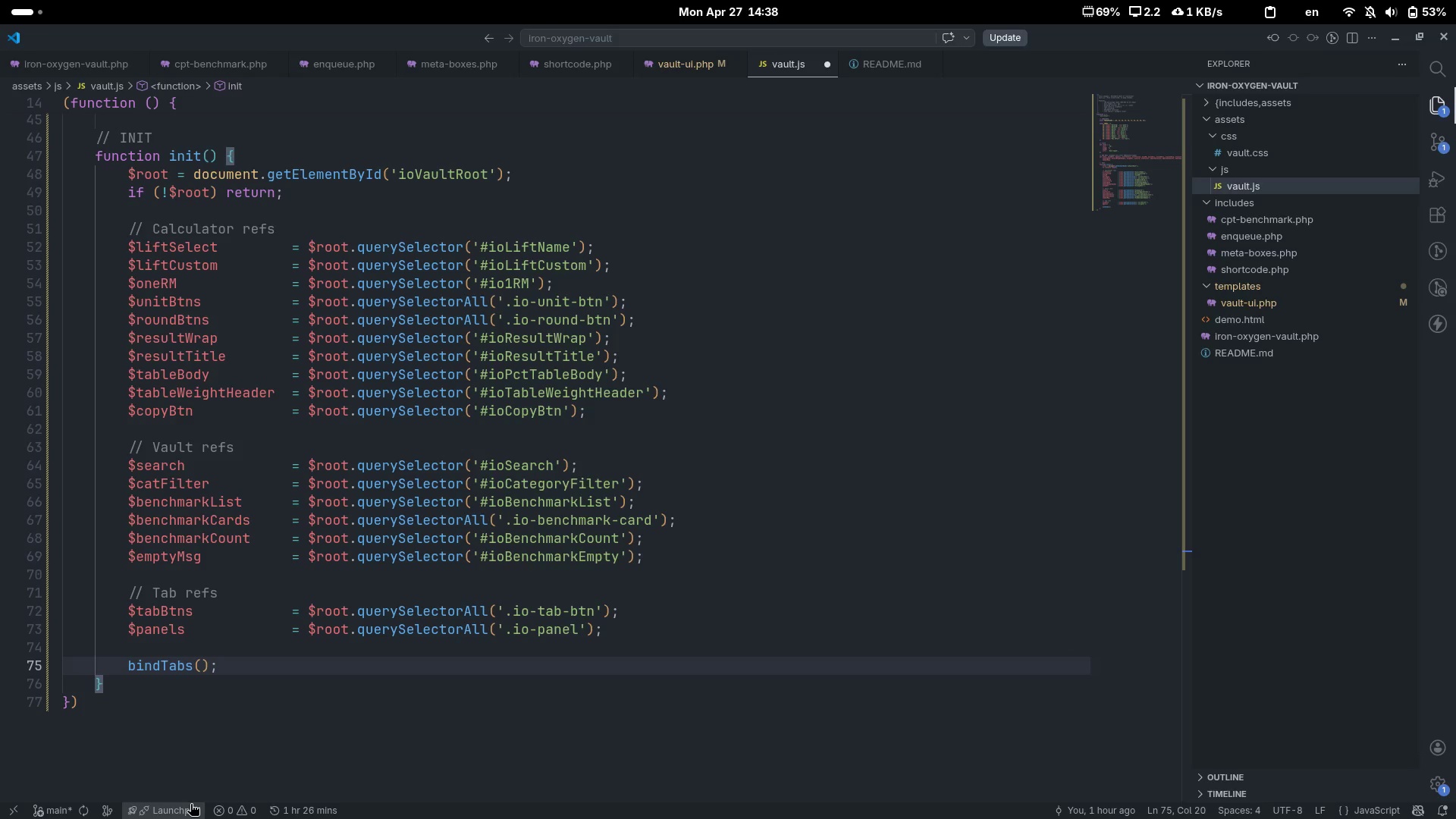 
key(Enter)
 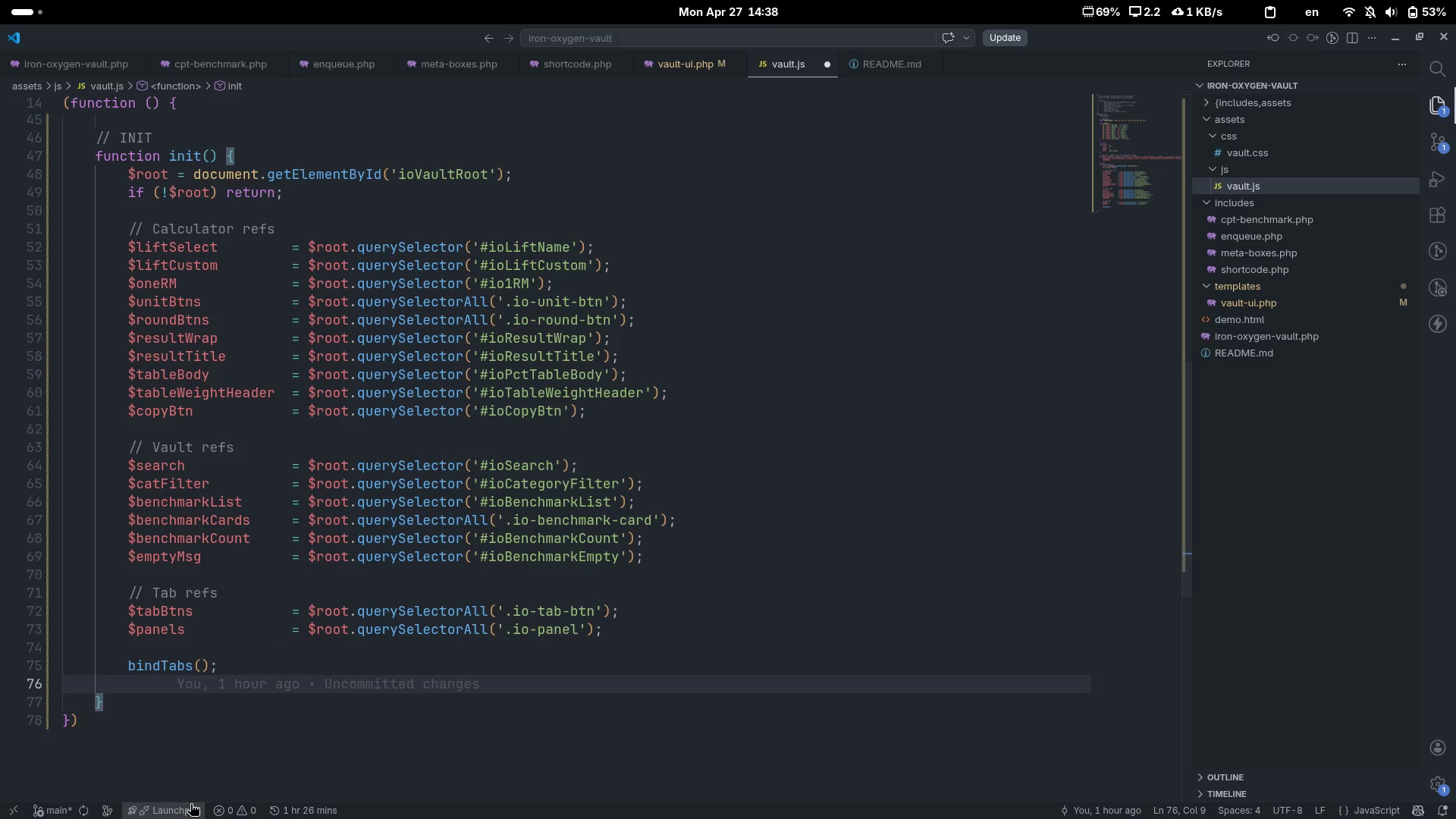 
type(bindCalculator()
 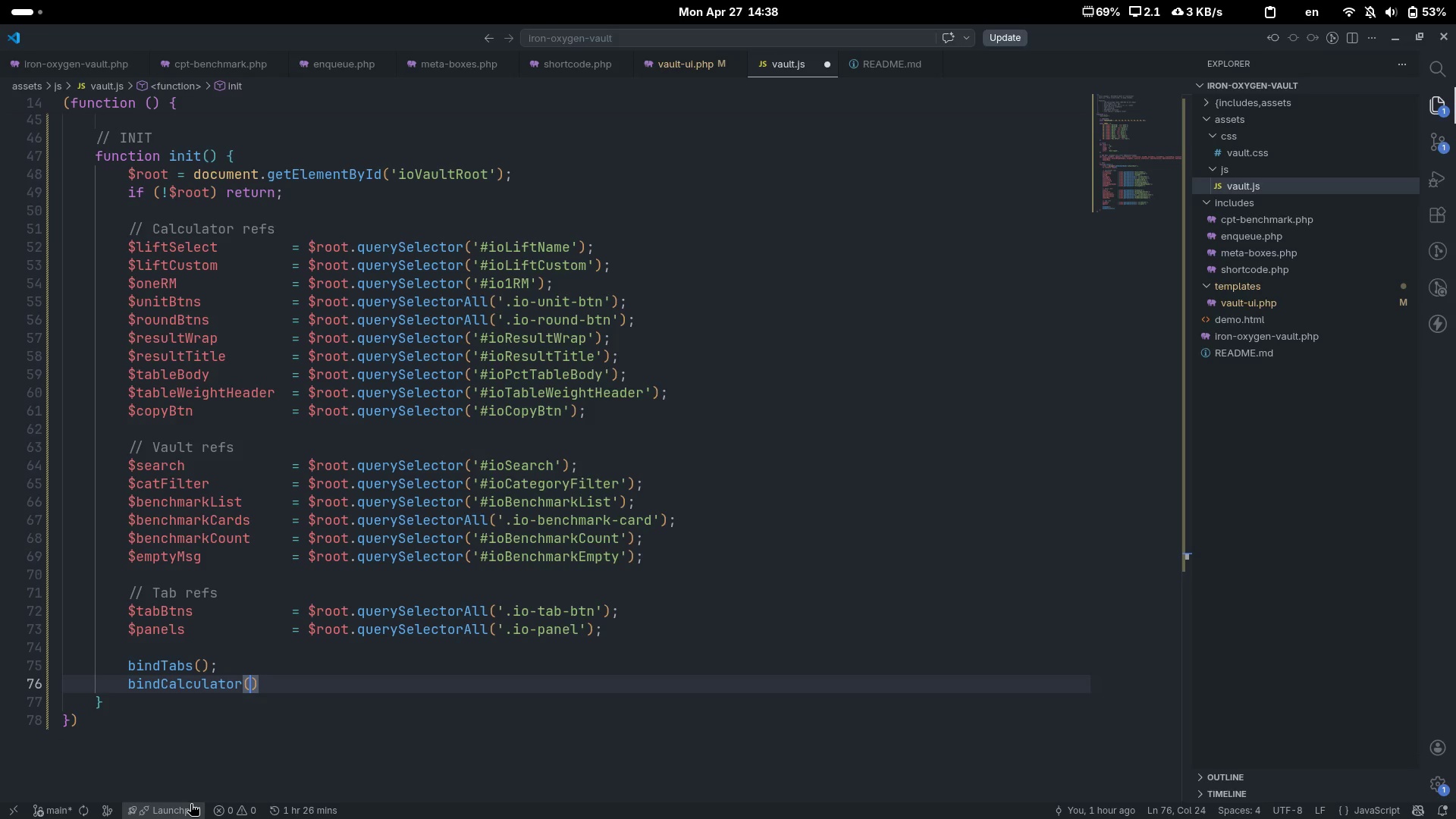 
key(ArrowRight)
 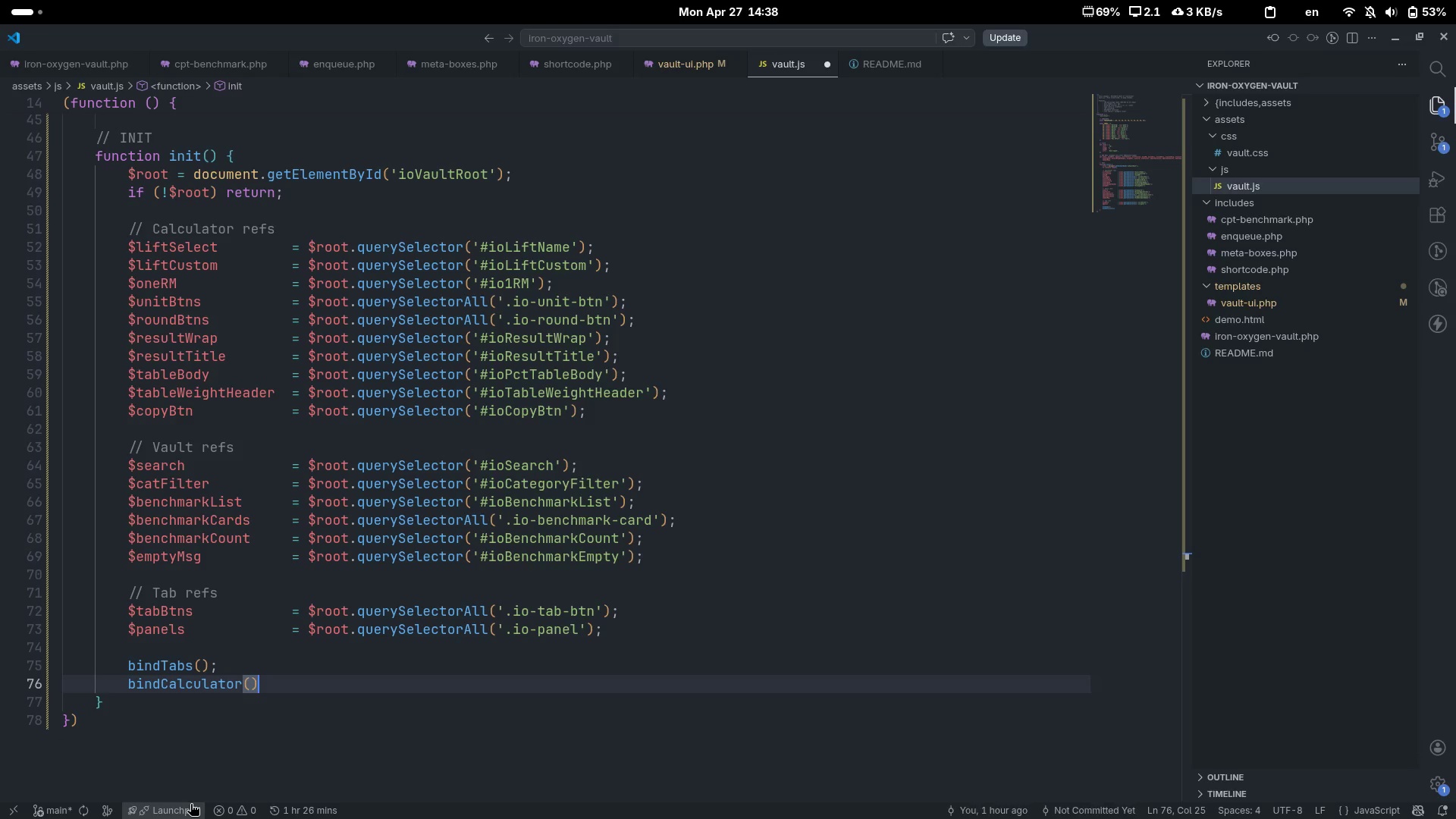 
key(Semicolon)
 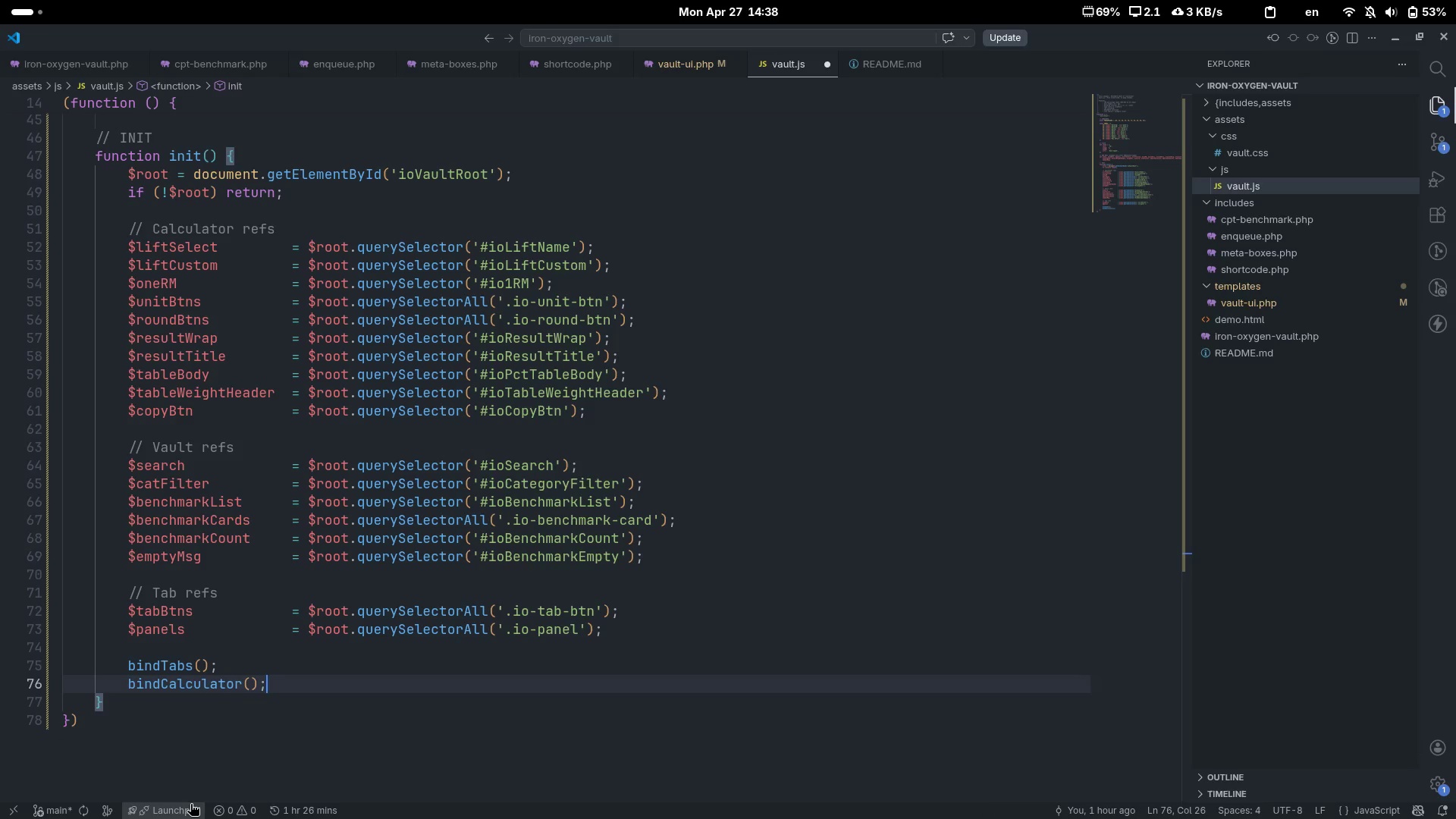 
key(Enter)
 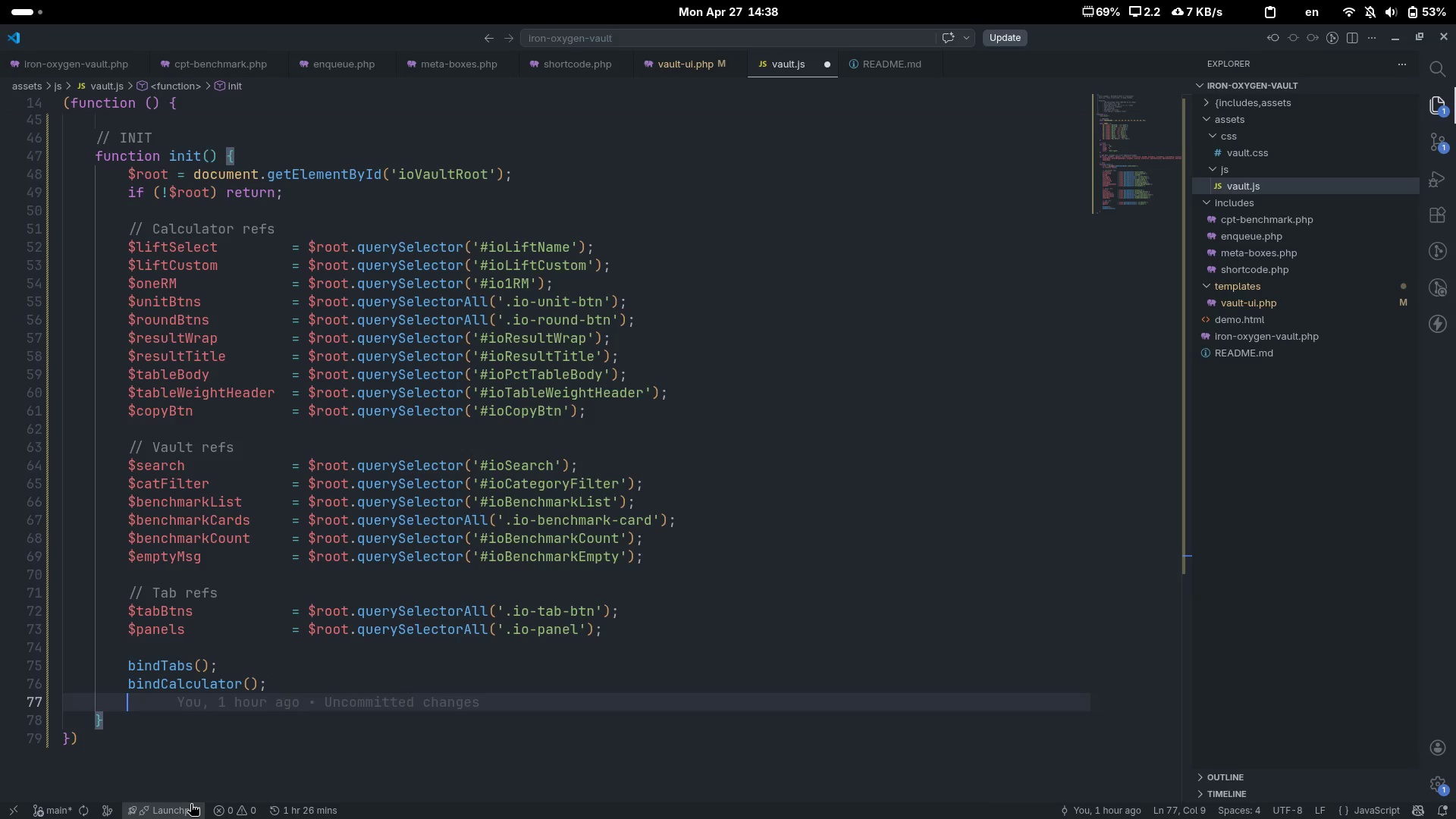 
type(bindVault()
 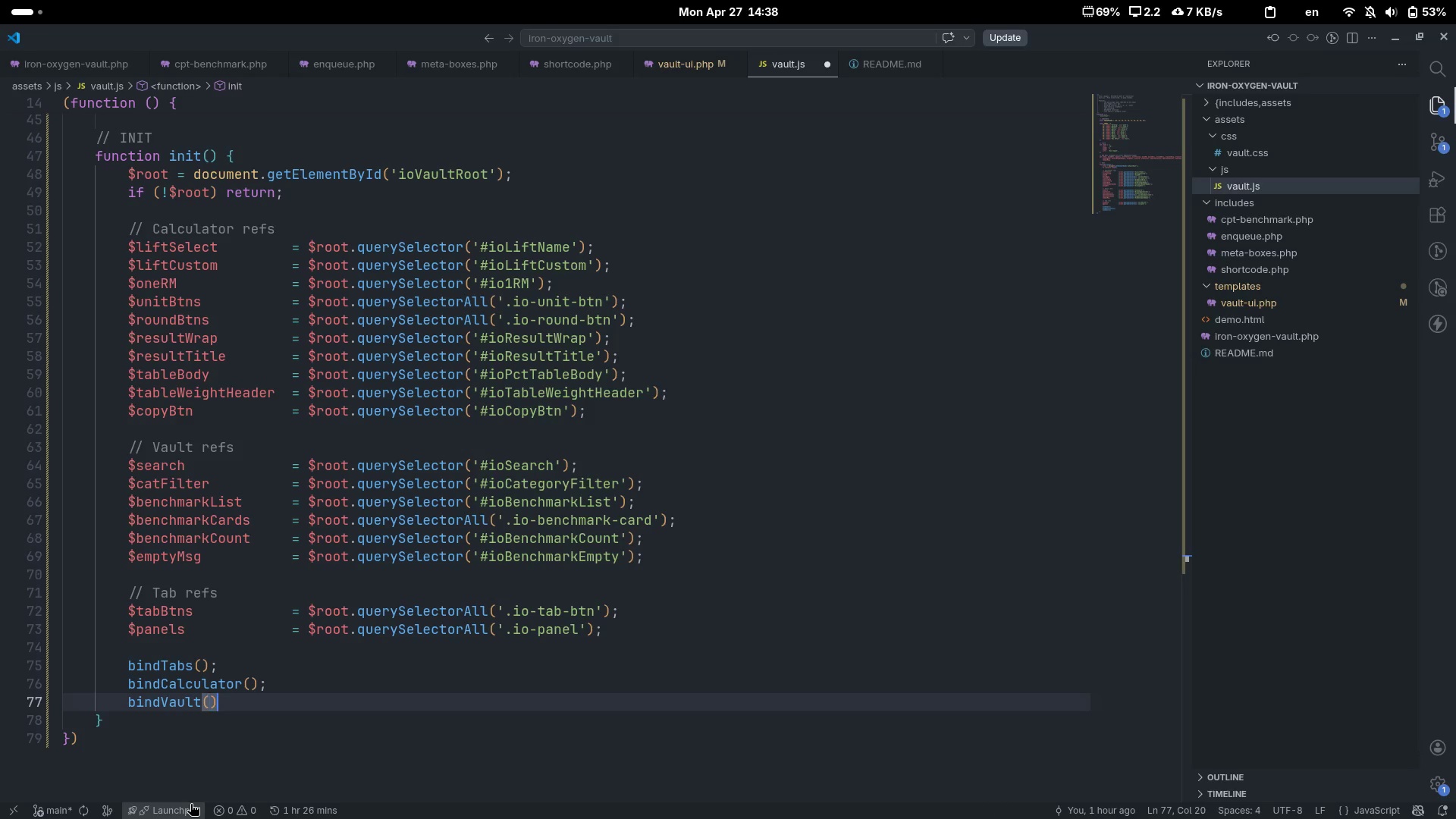 
 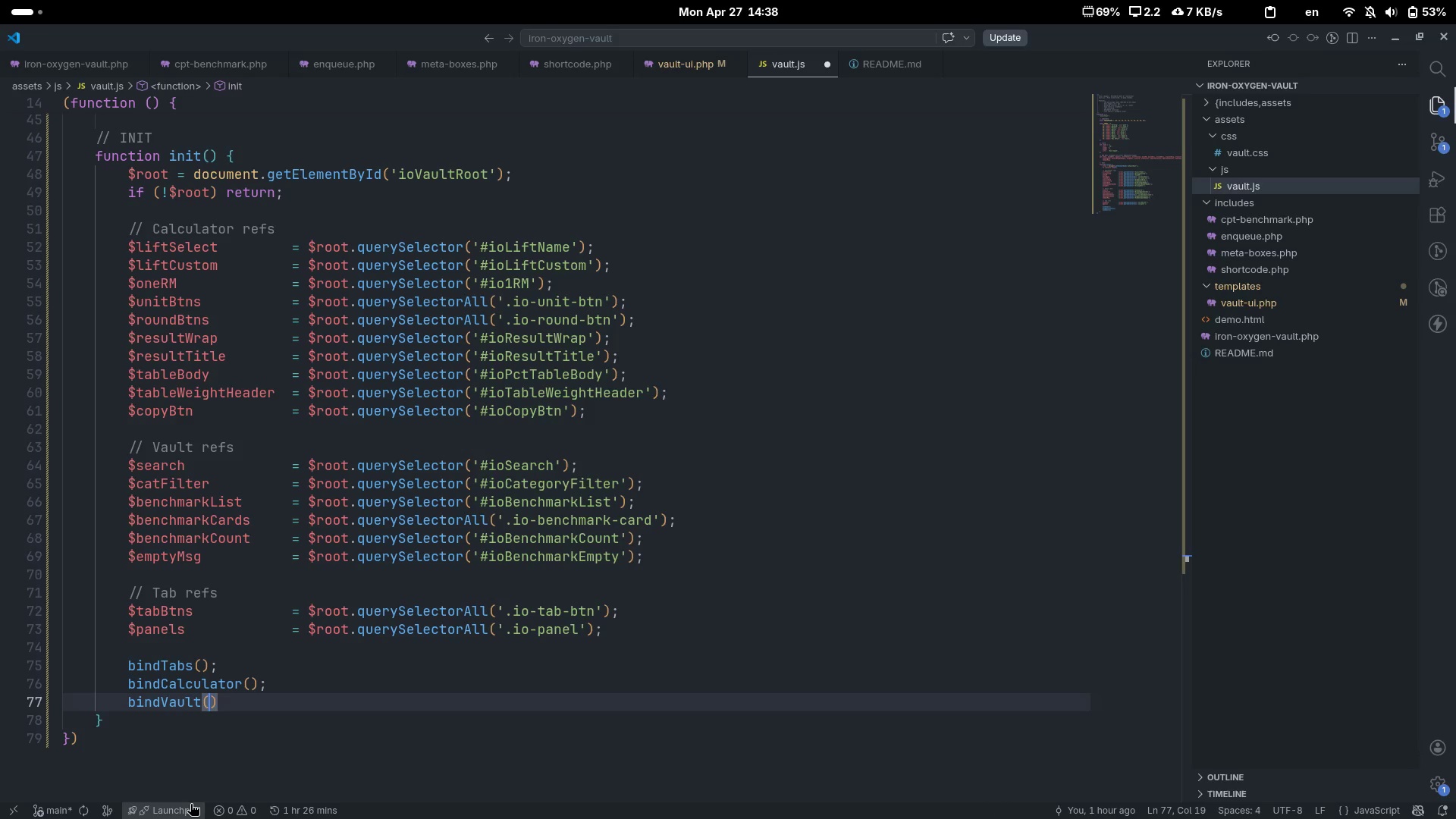 
key(ArrowRight)
 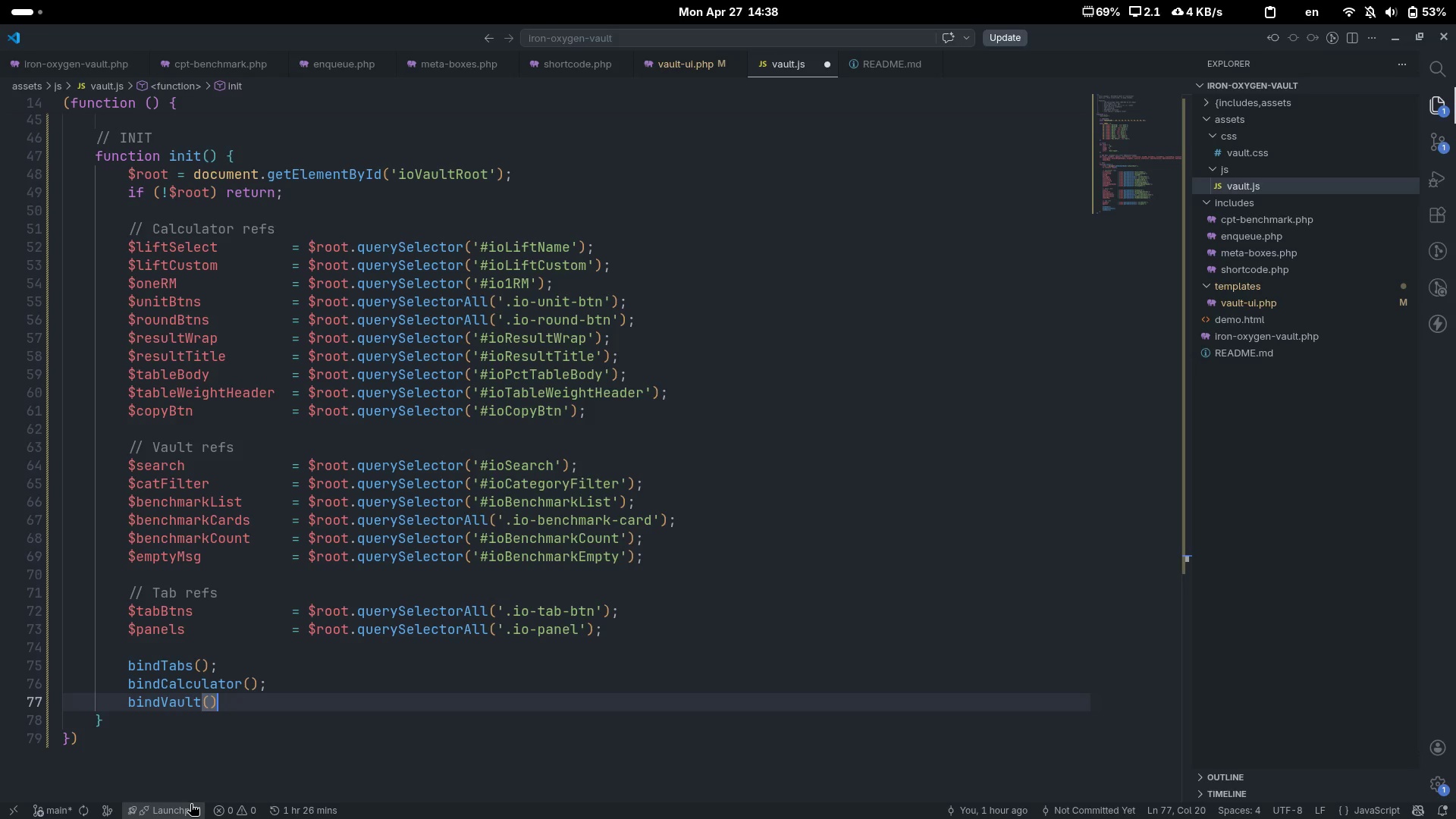 
key(Semicolon)
 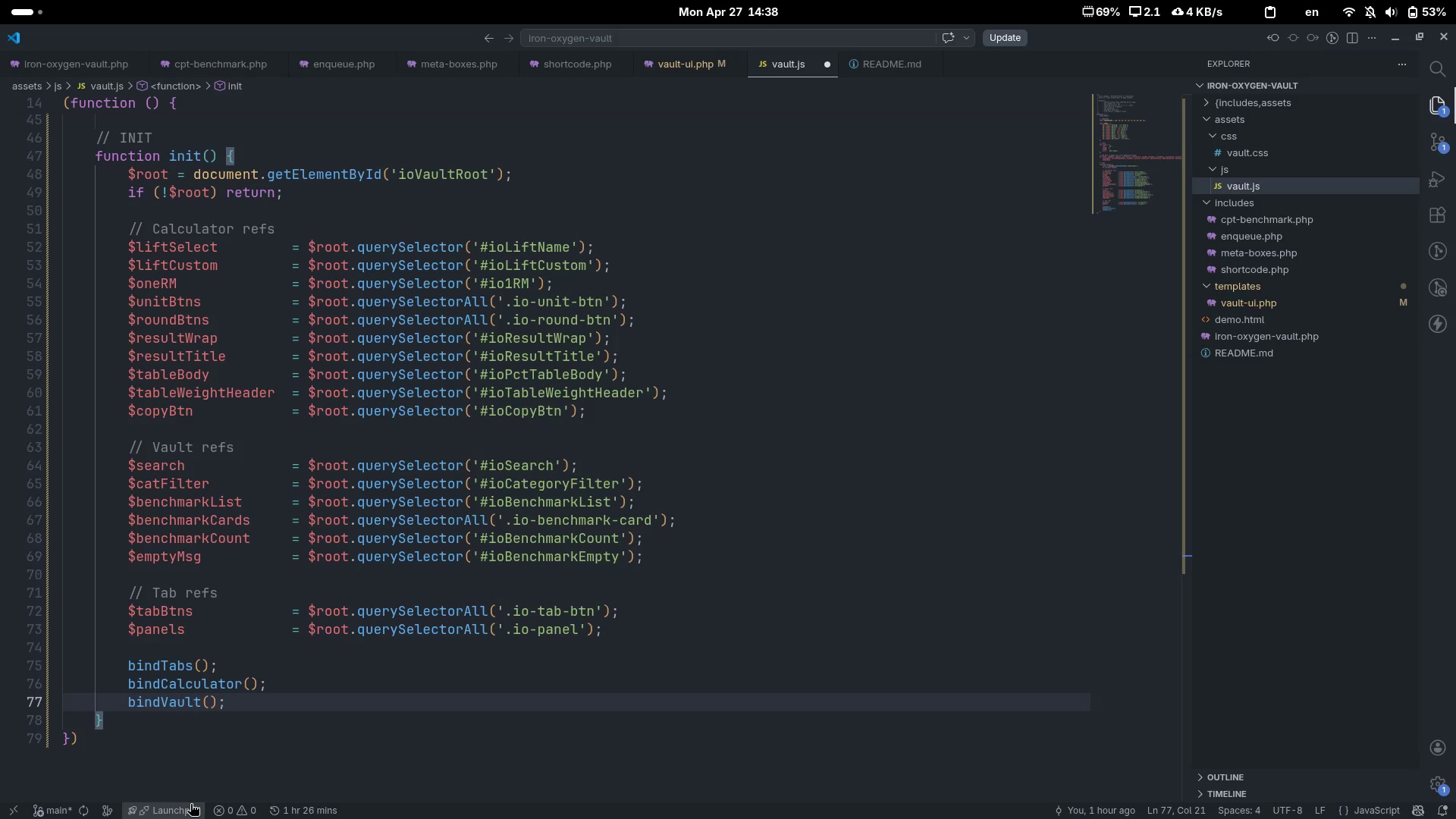 
scroll: coordinate [386, 575], scroll_direction: down, amount: 18.0
 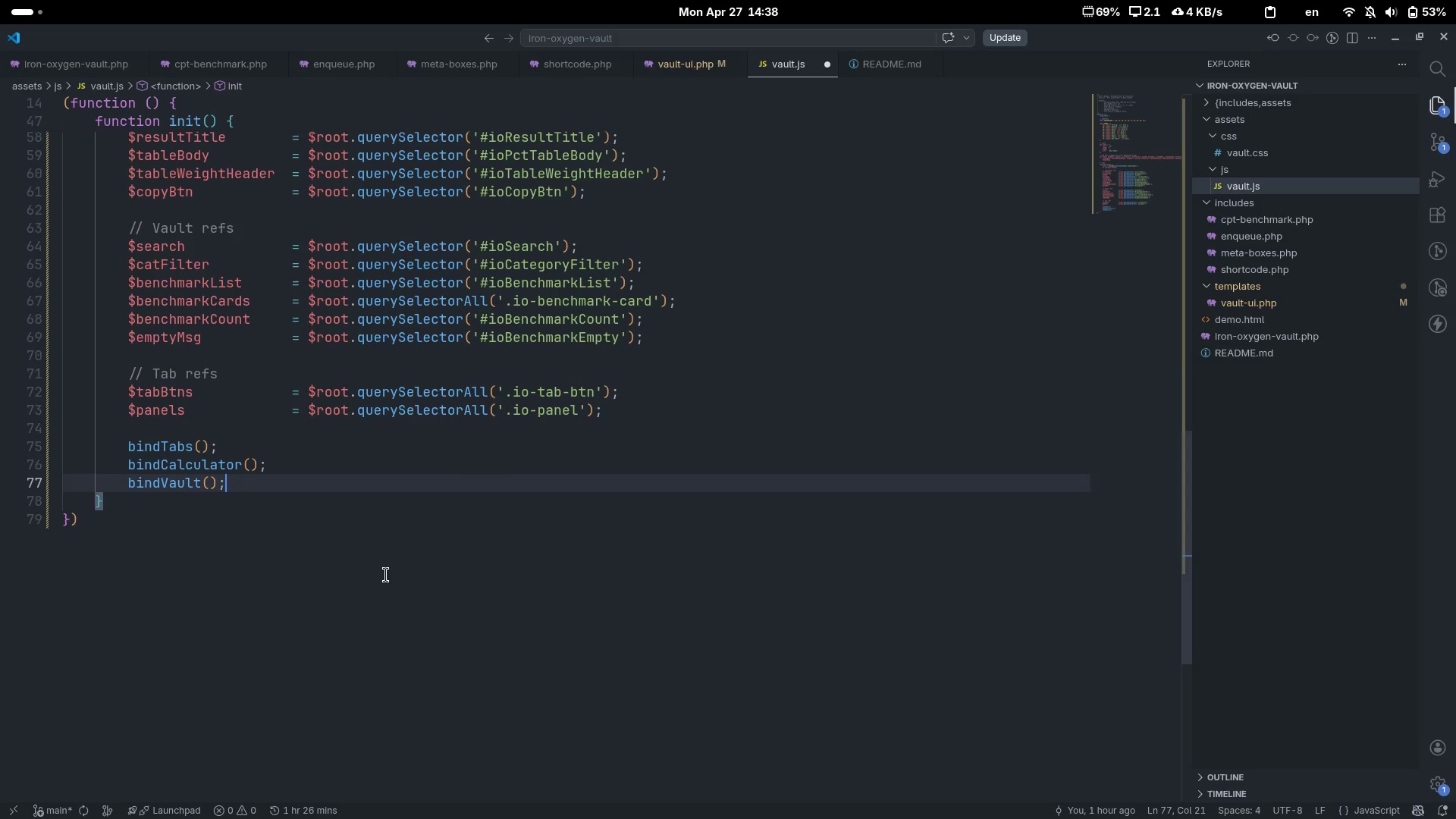 
key(Enter)
 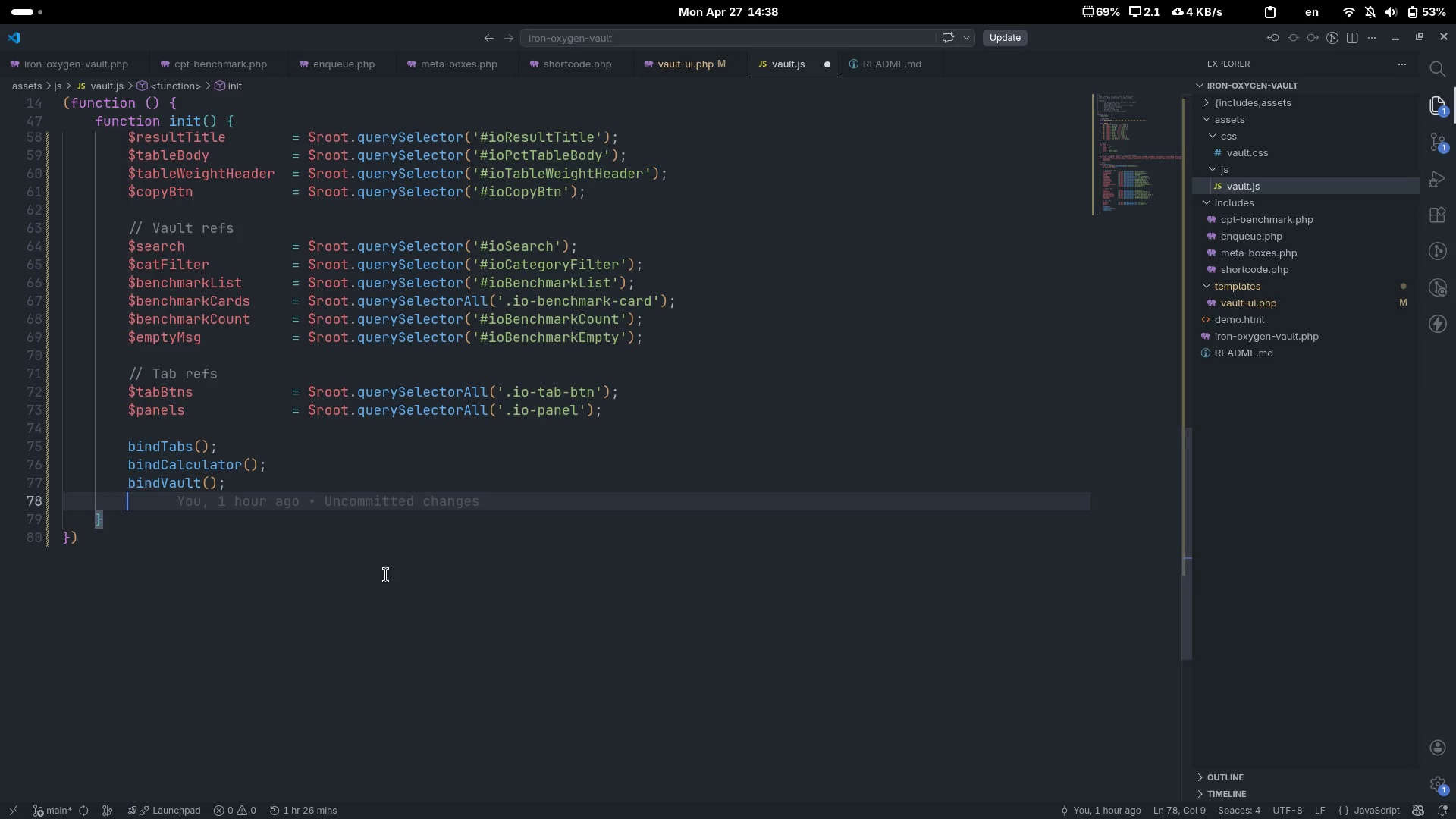 
key(Enter)
 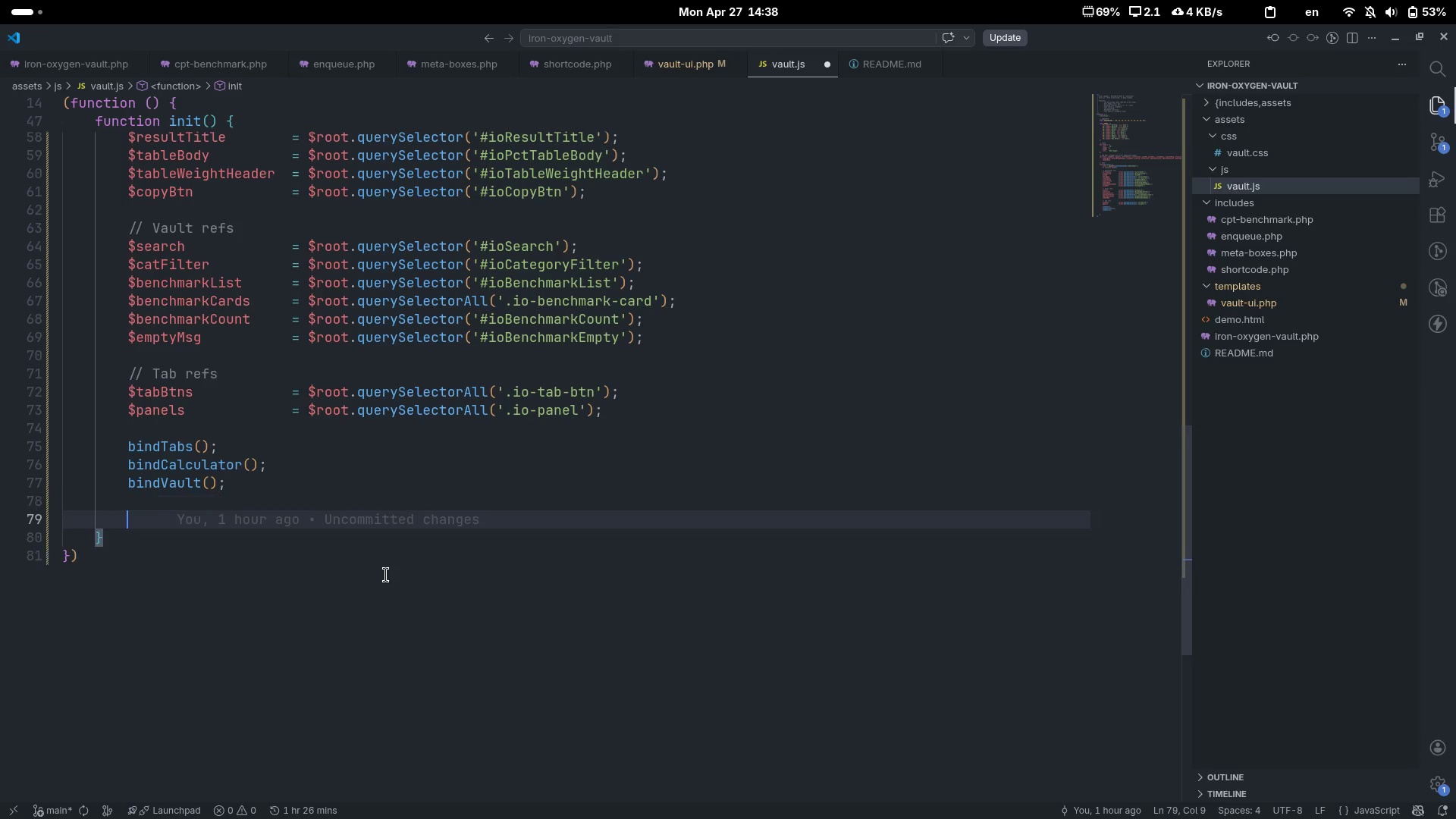 
key(Control+ControlLeft)
 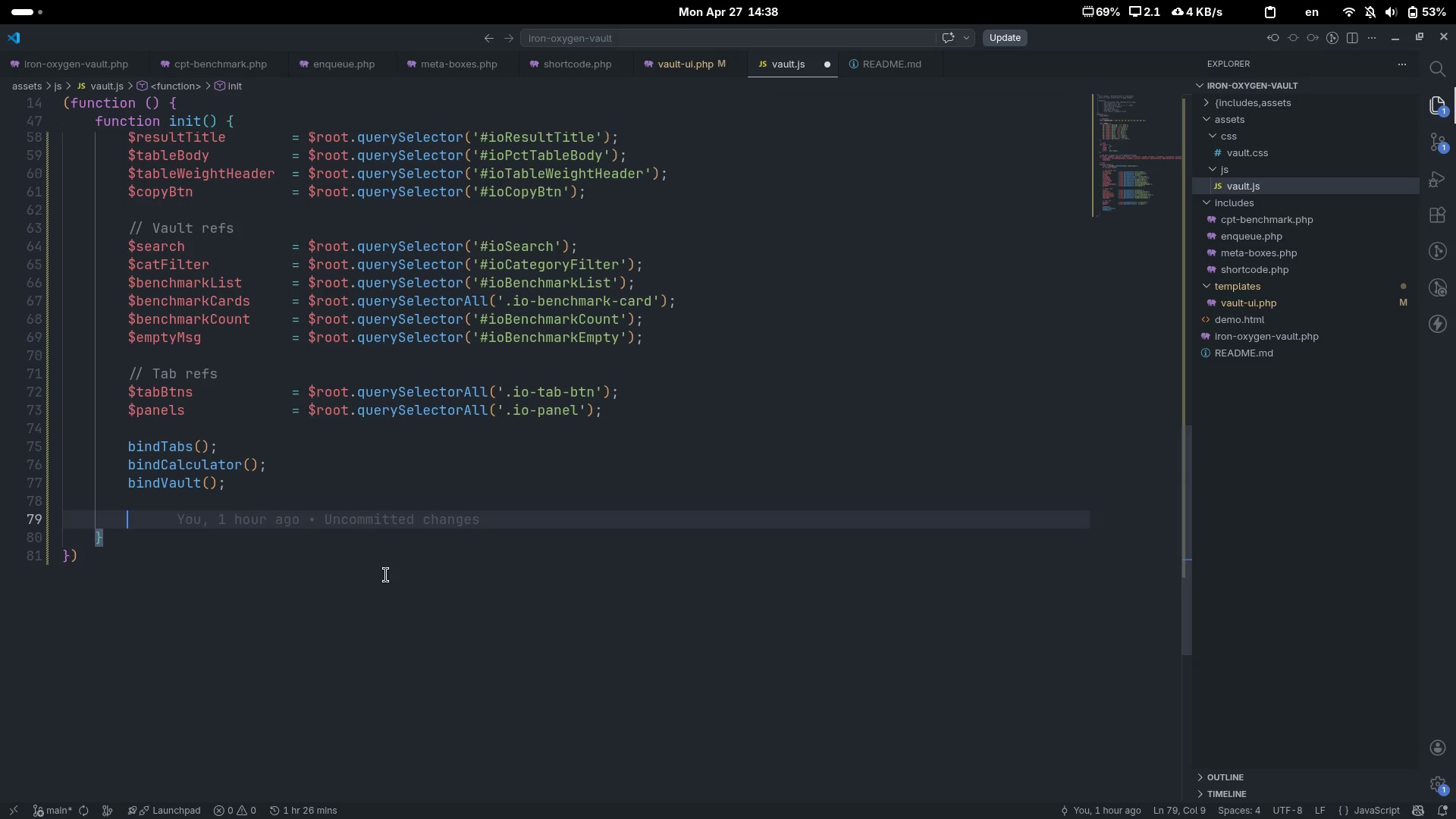 
key(Control+Slash)
 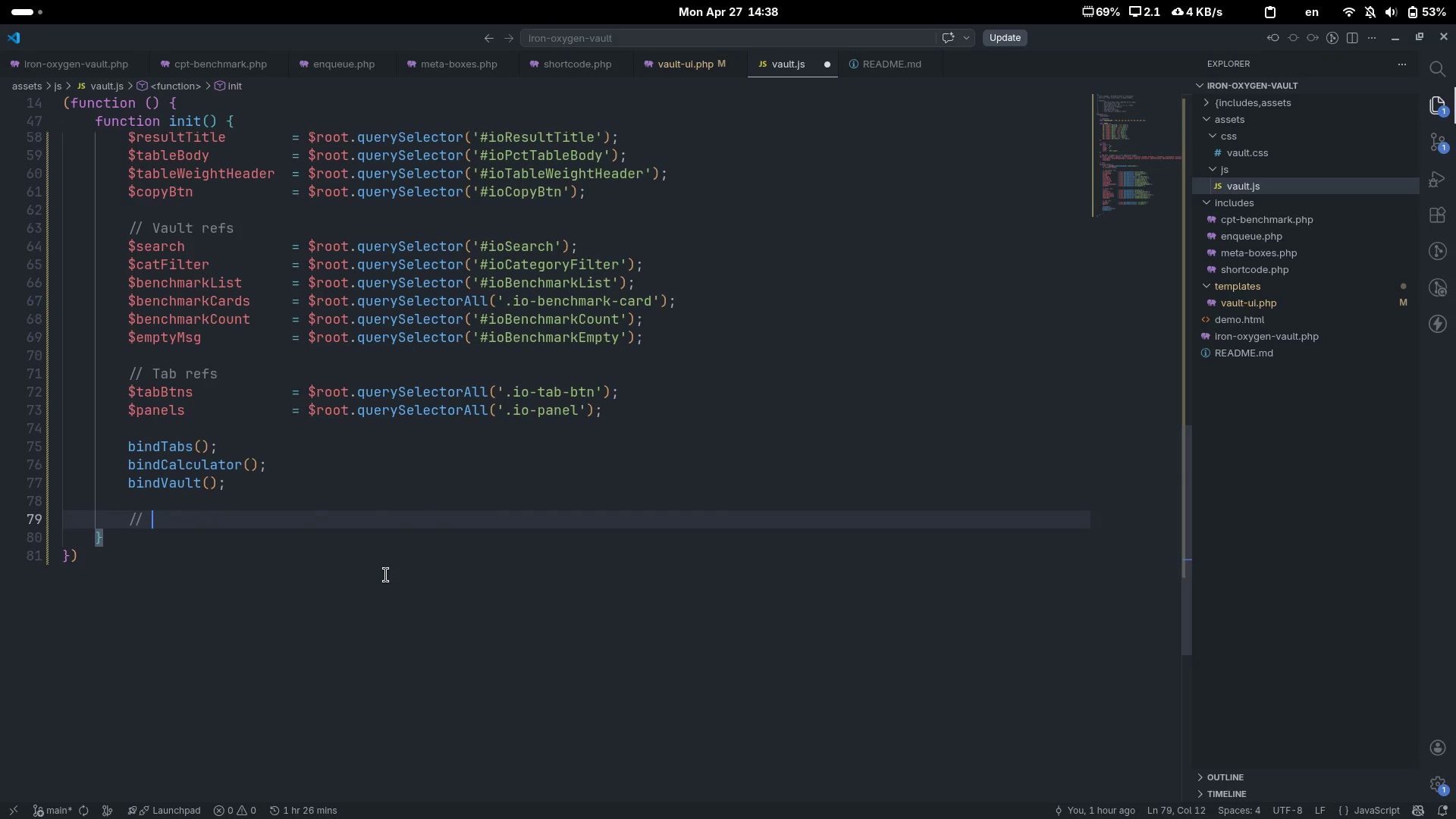 
type(Activate first panel when tabls are )
 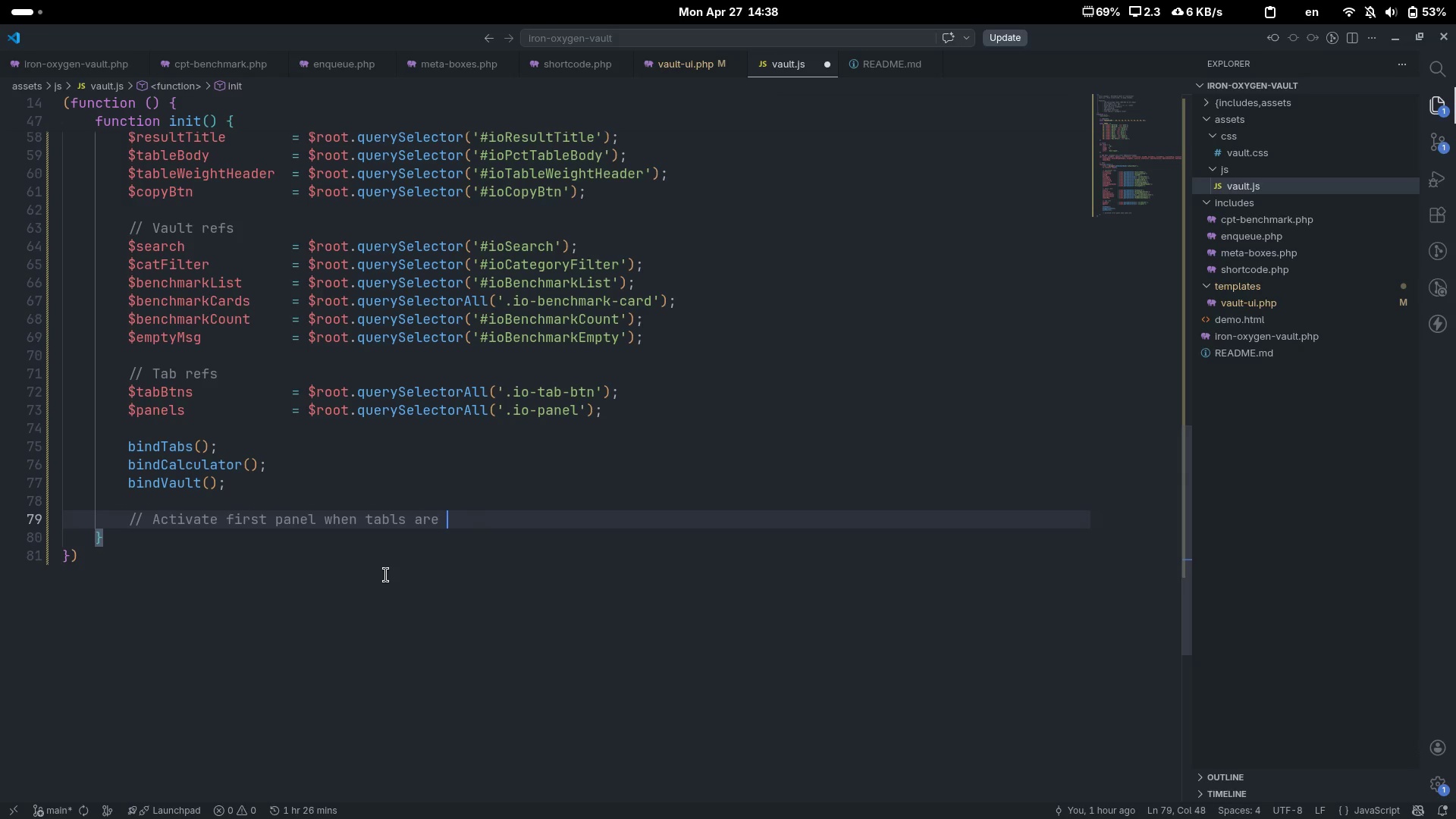 
key(Control+ControlLeft)
 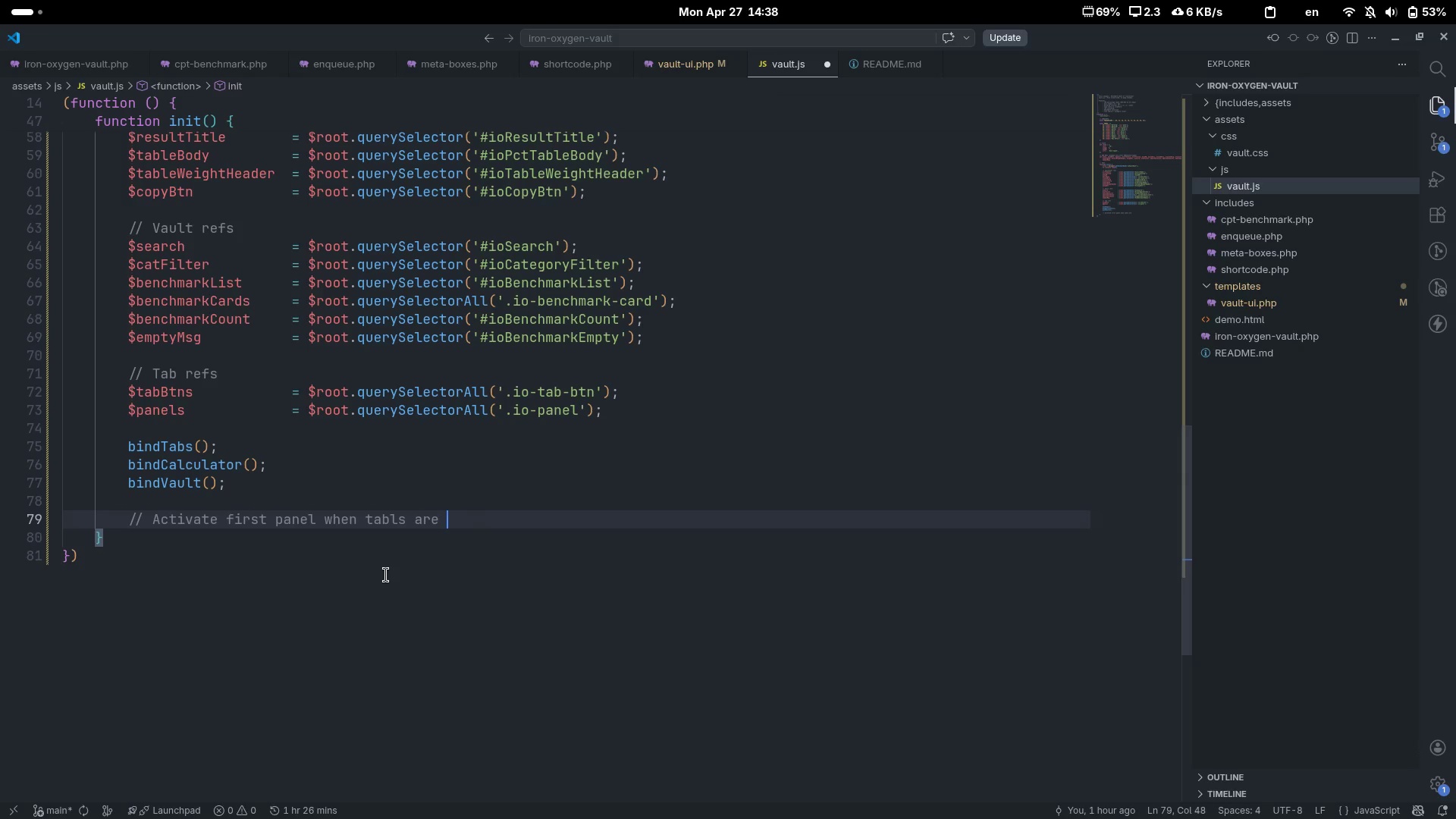 
key(Control+Backspace)
 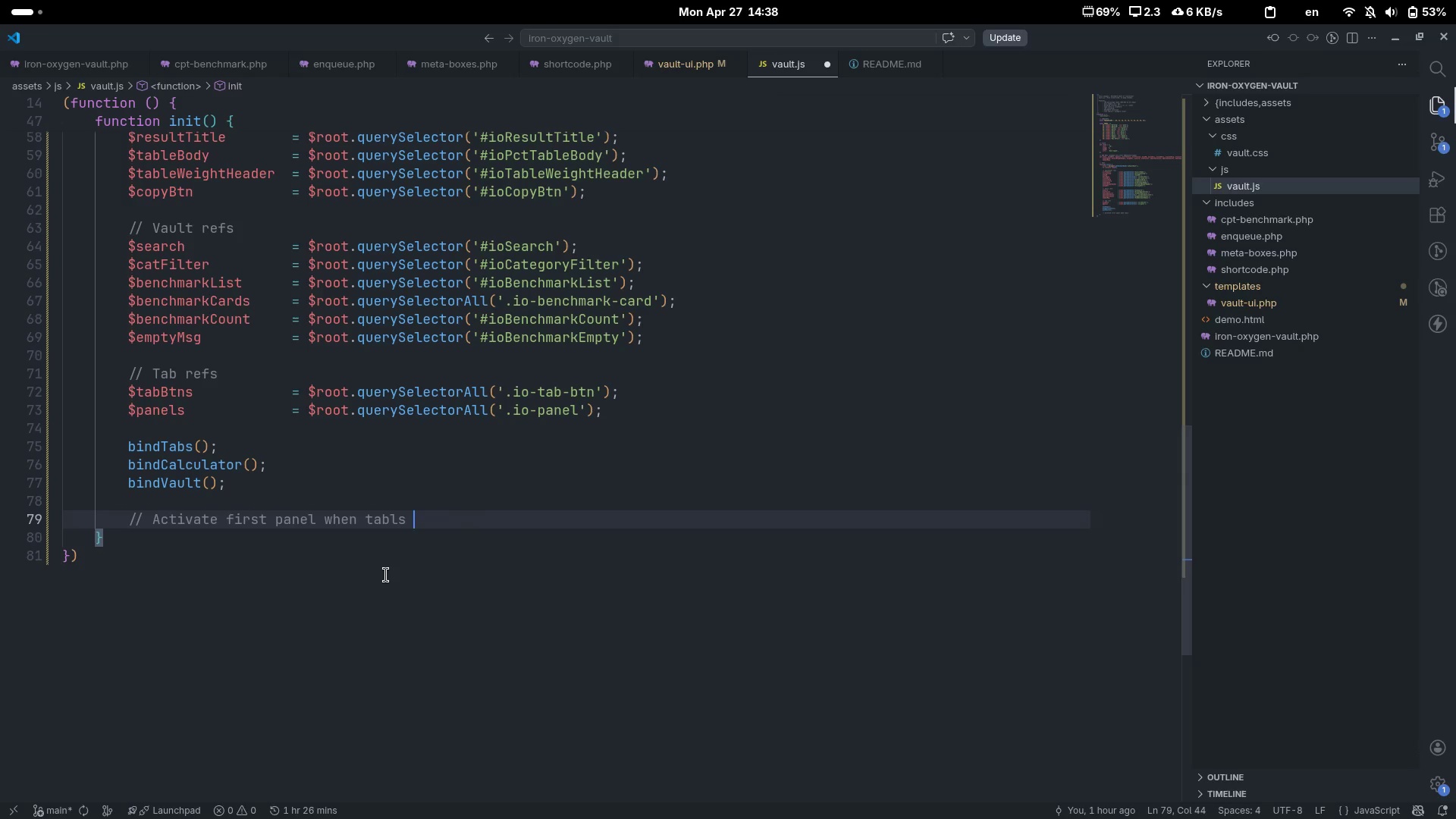 
key(Backspace)
key(Backspace)
key(Backspace)
type(s are who)
 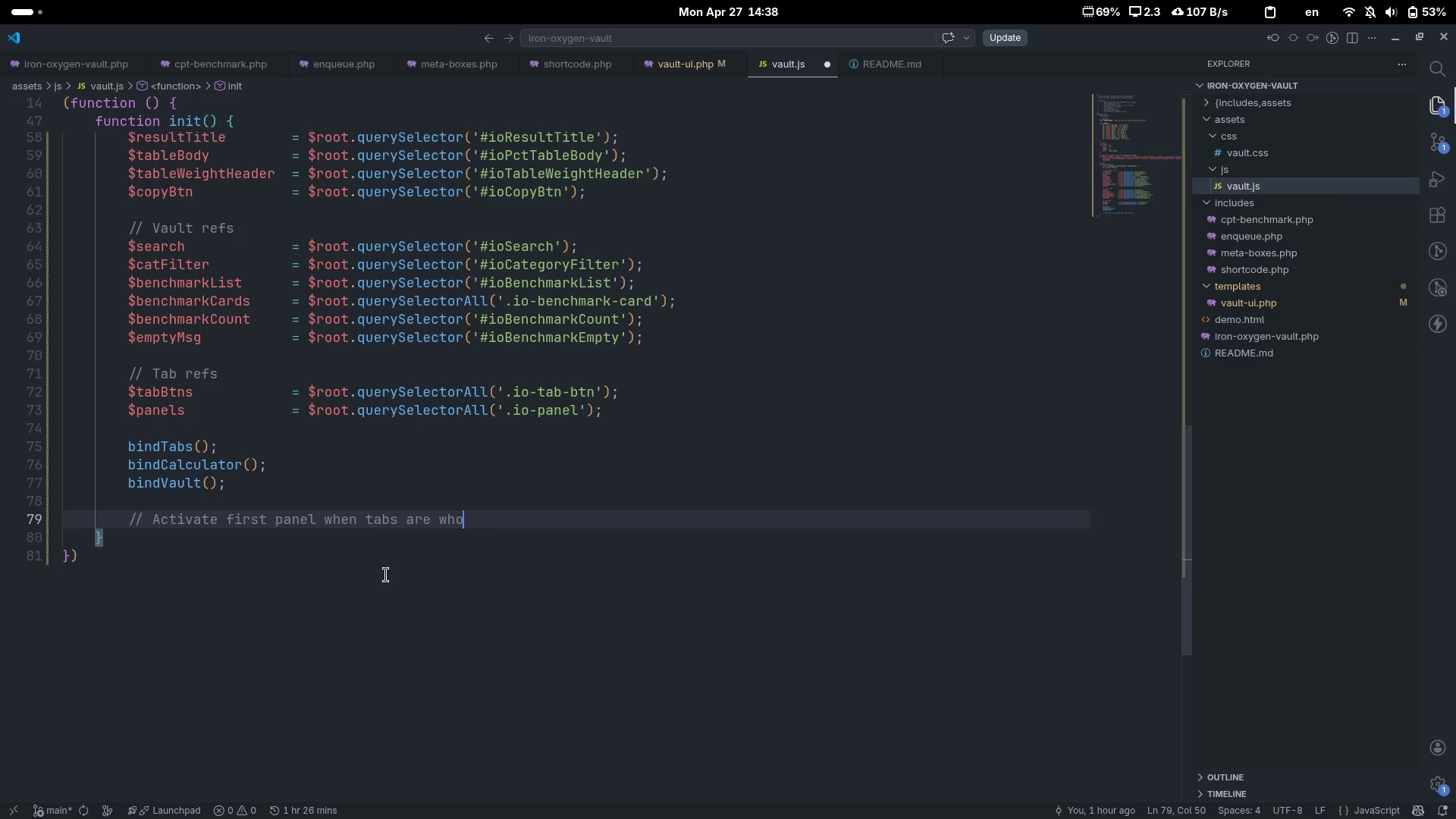 
key(Control+ControlLeft)
 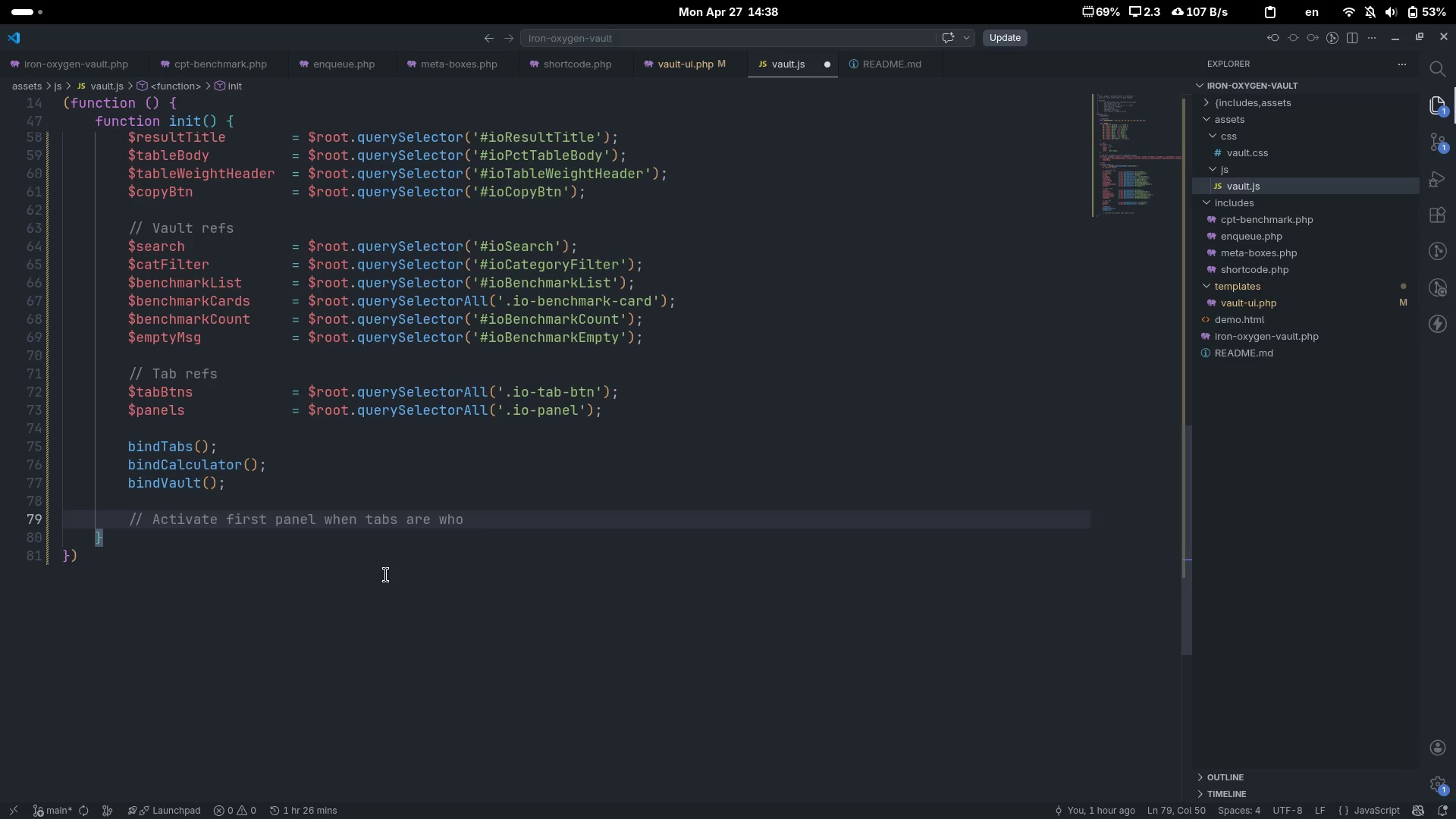 
key(Control+Backspace)
 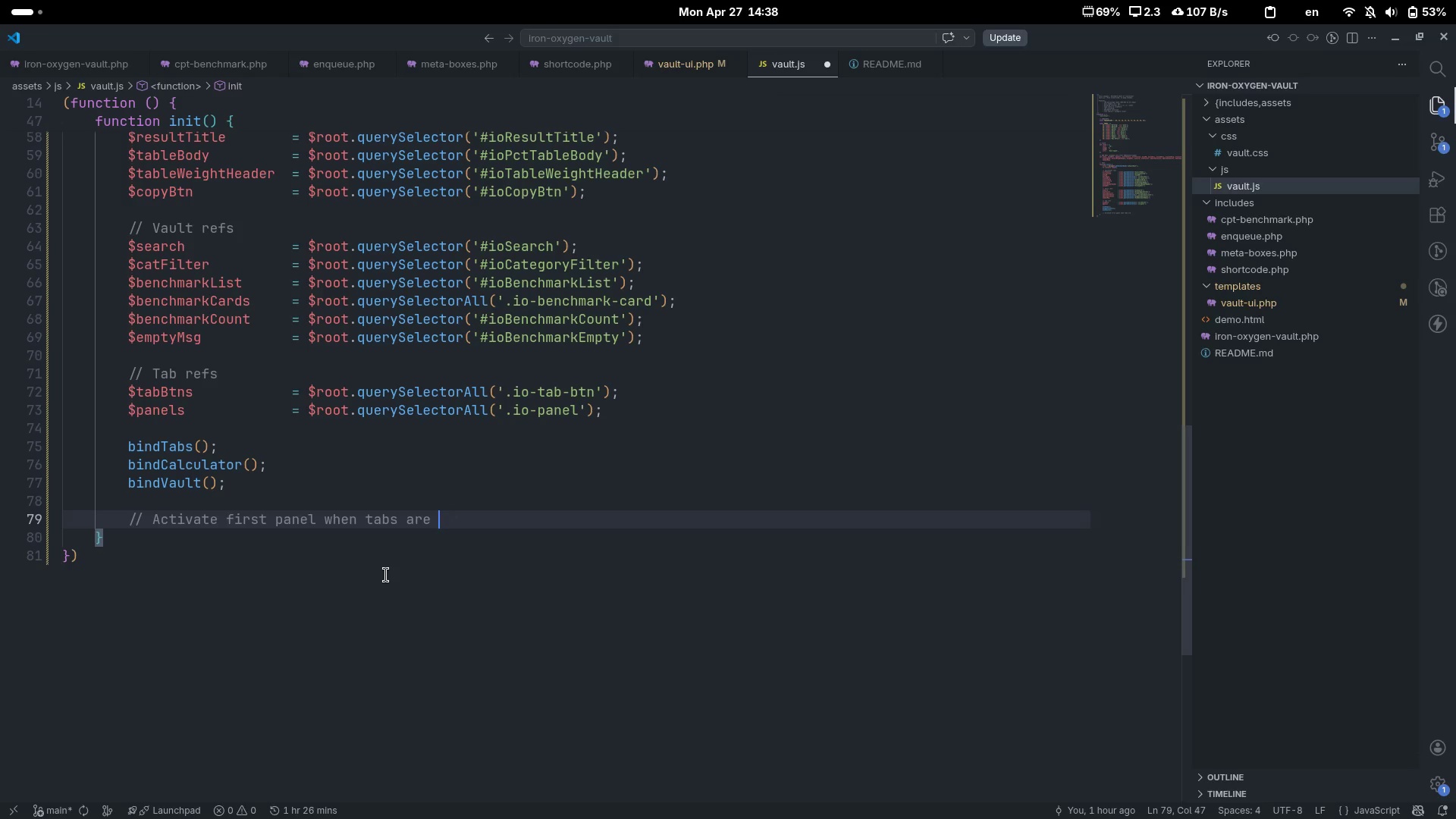 
type(shown)
 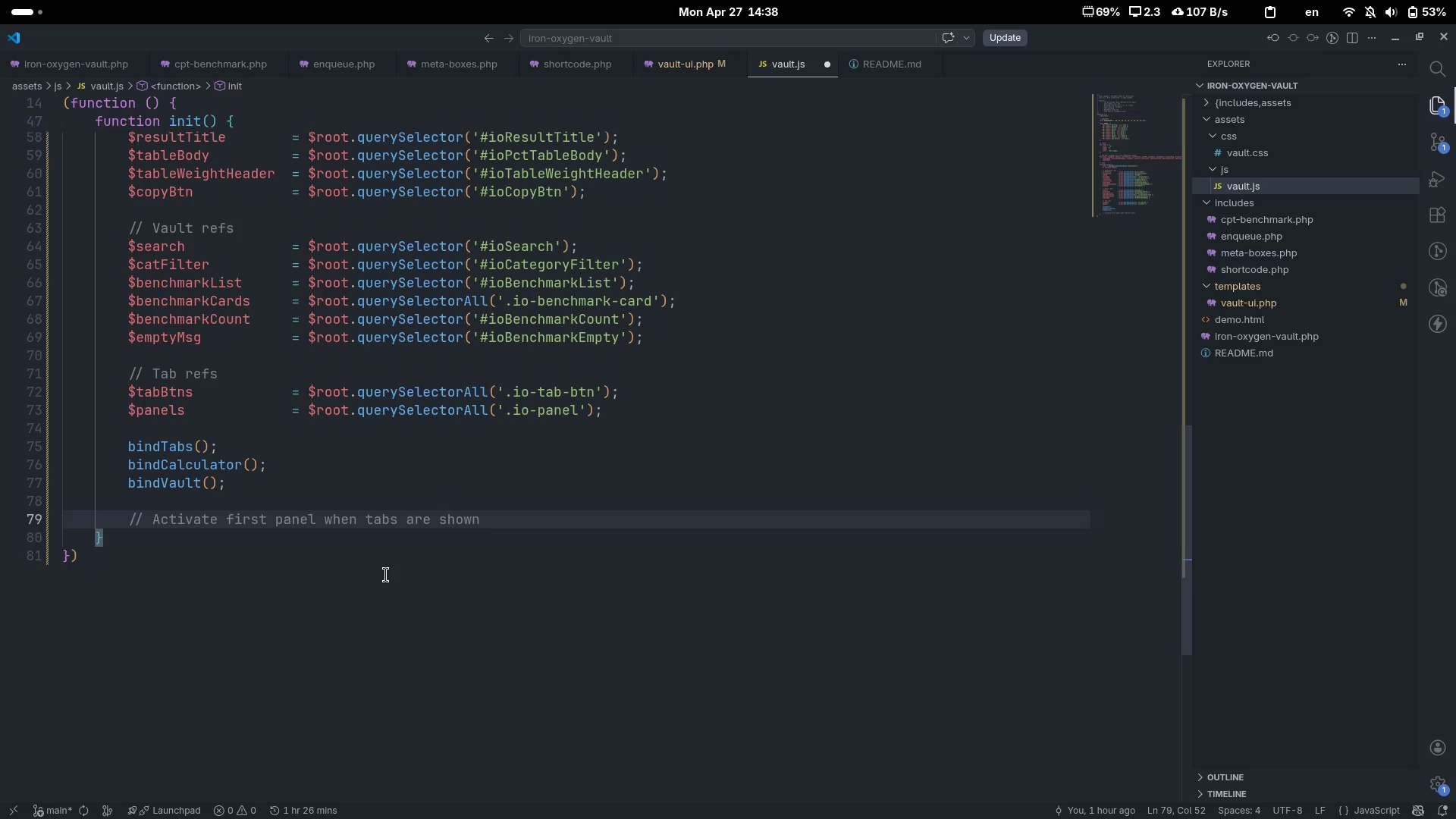 
key(Enter)
 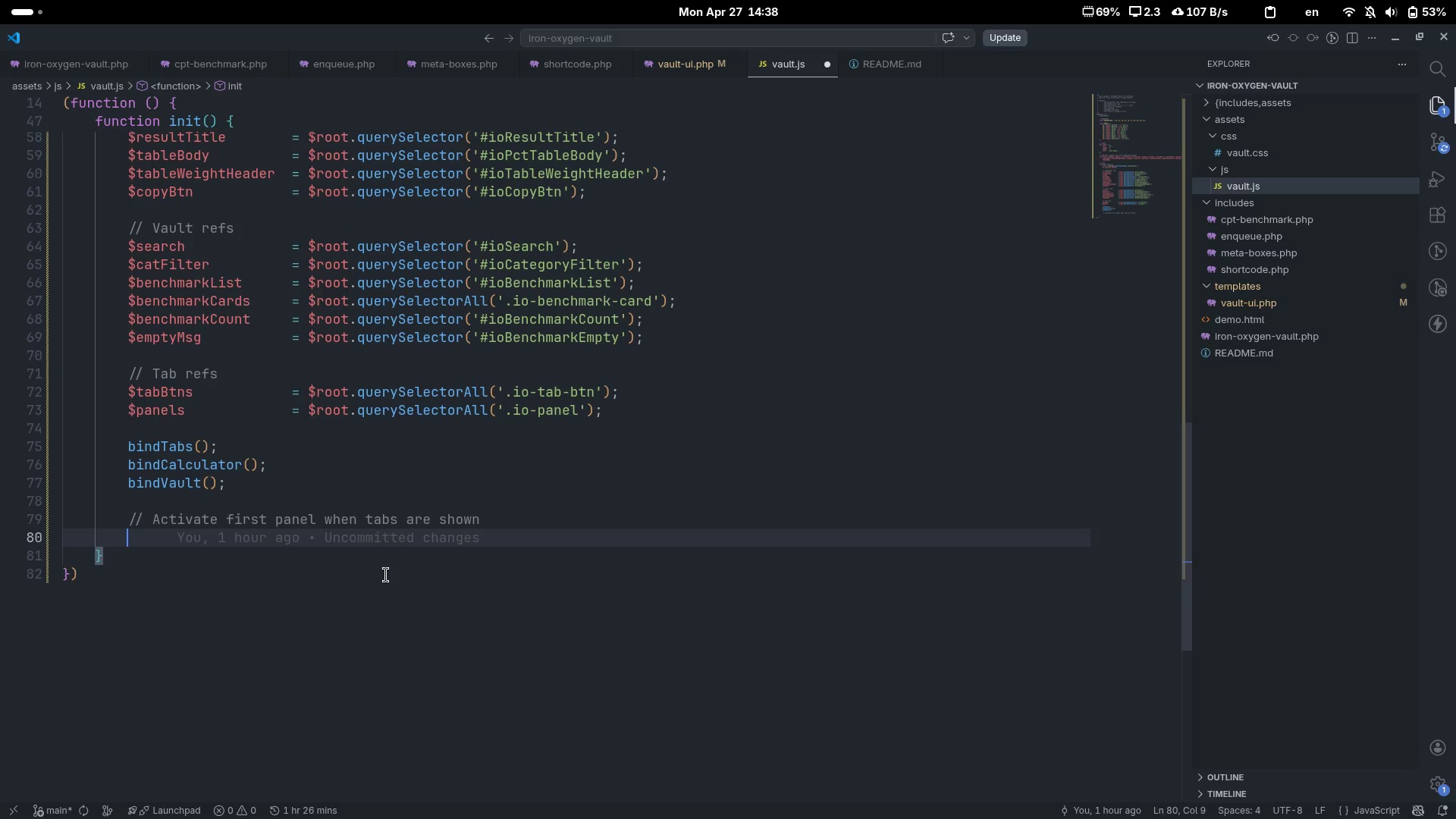 
type(if ( )
 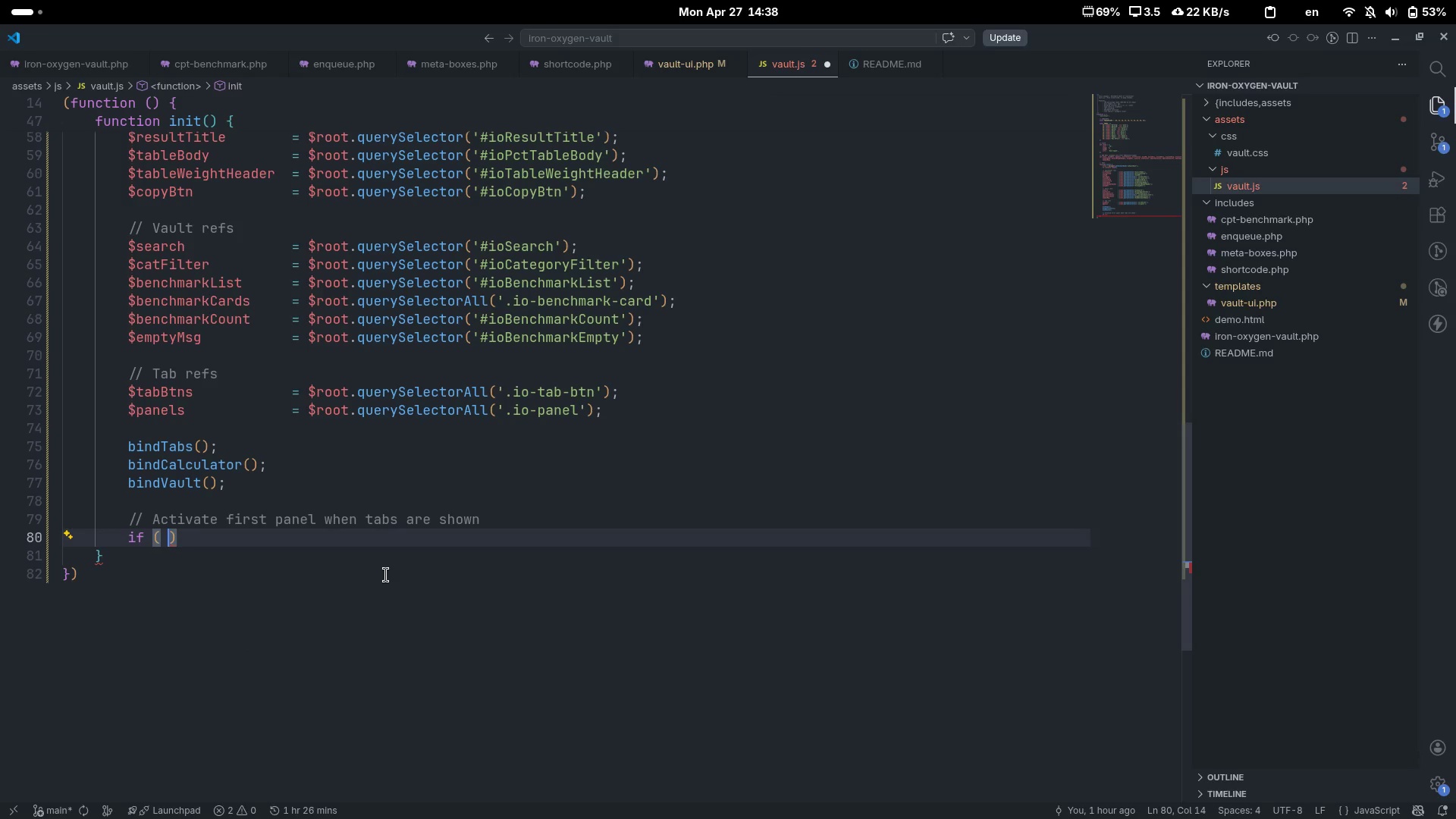 
key(ArrowLeft)
 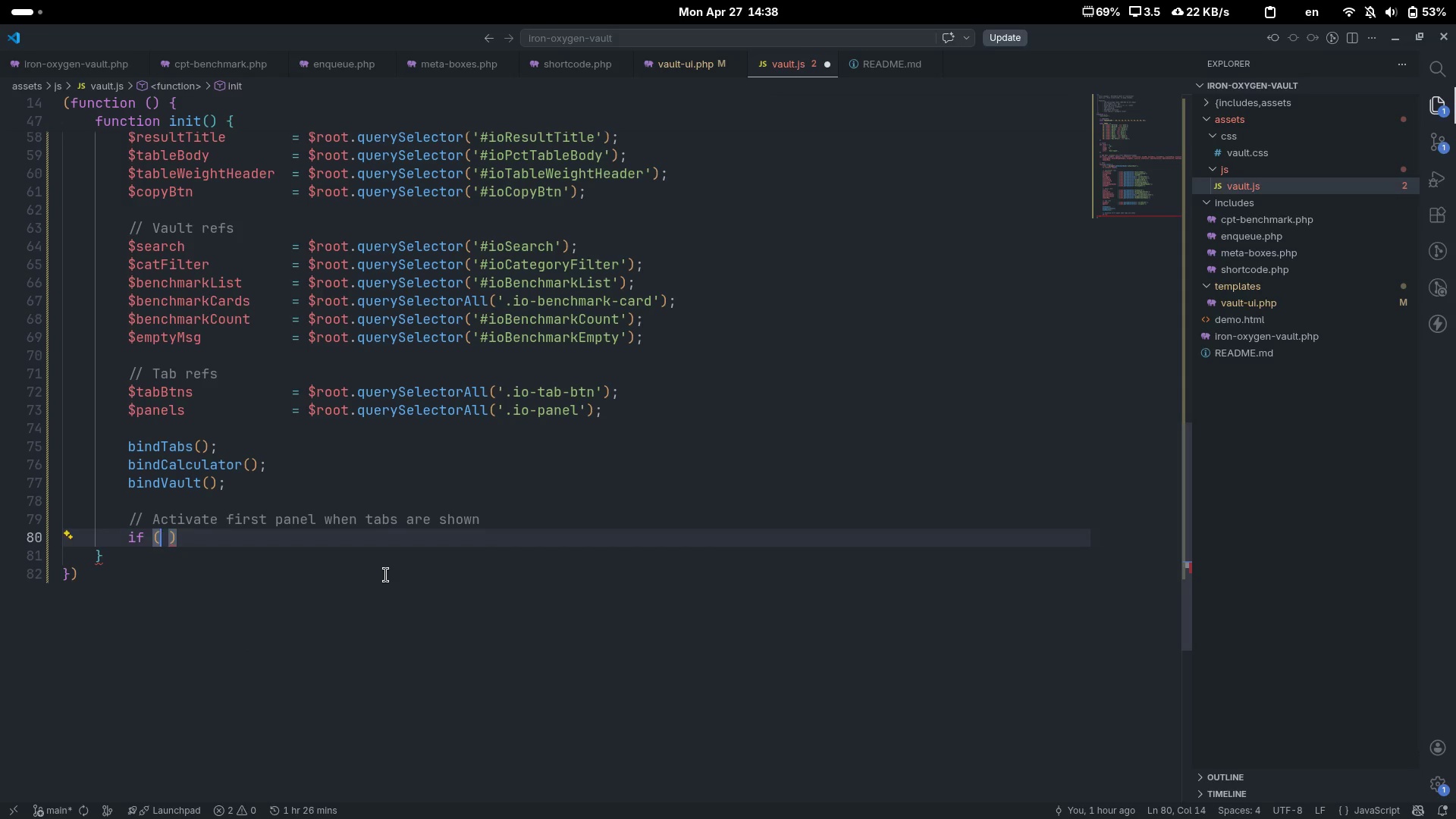 
type( $tab)
key(Backspace)
type(b)
key(Tab)
type(.lrn)
 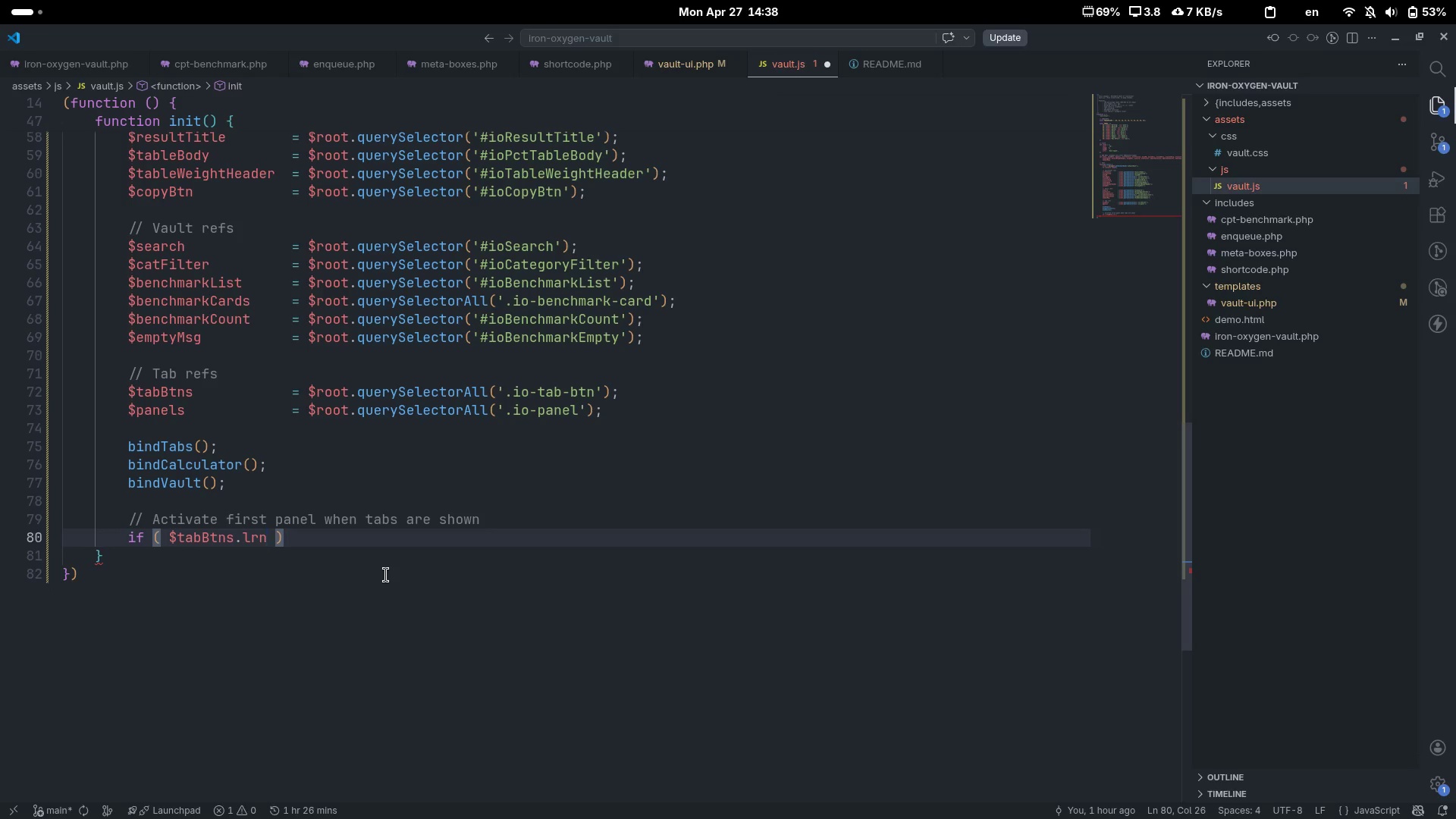 
key(Control+ControlLeft)
 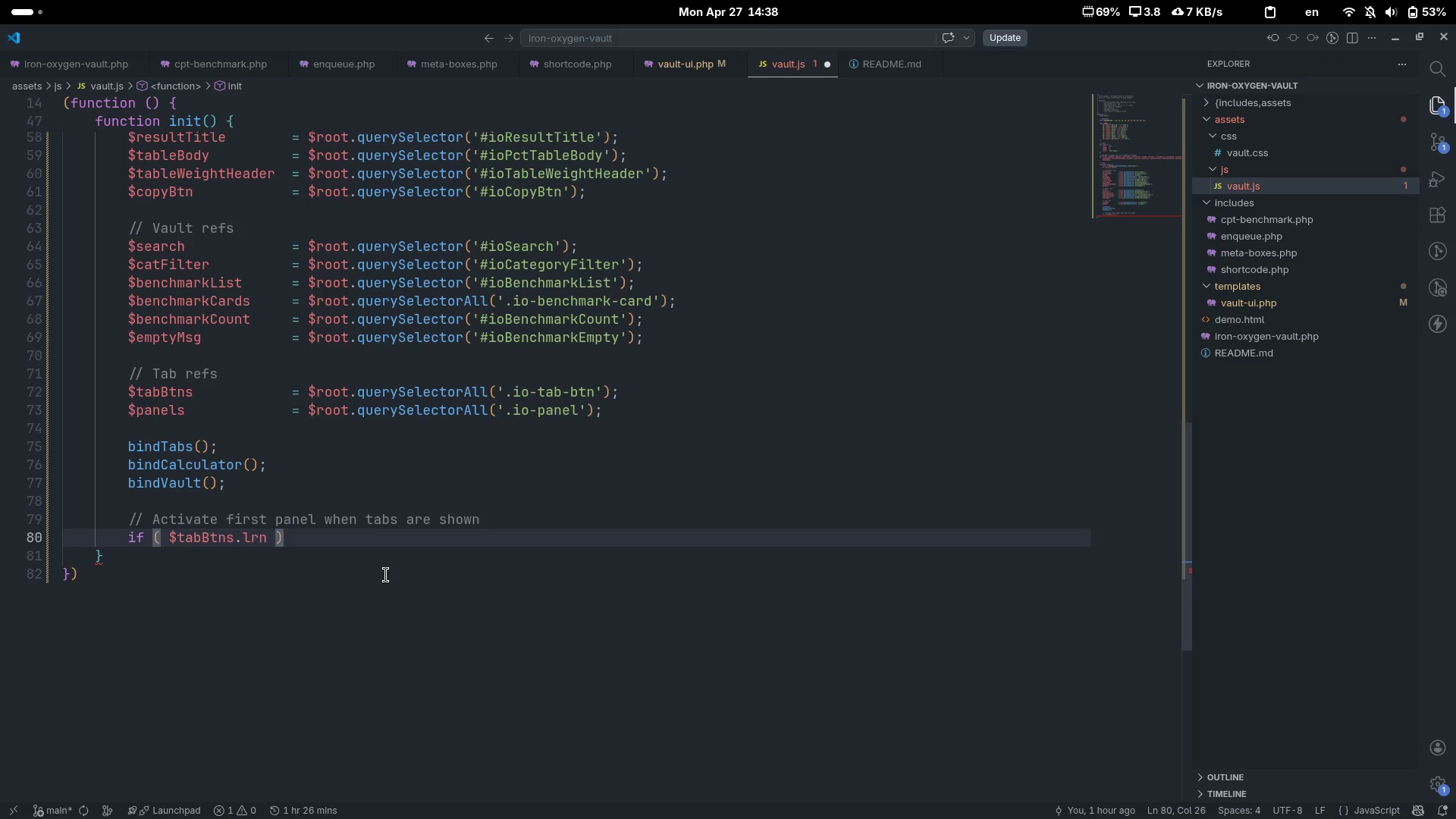 
key(Control+Backspace)
 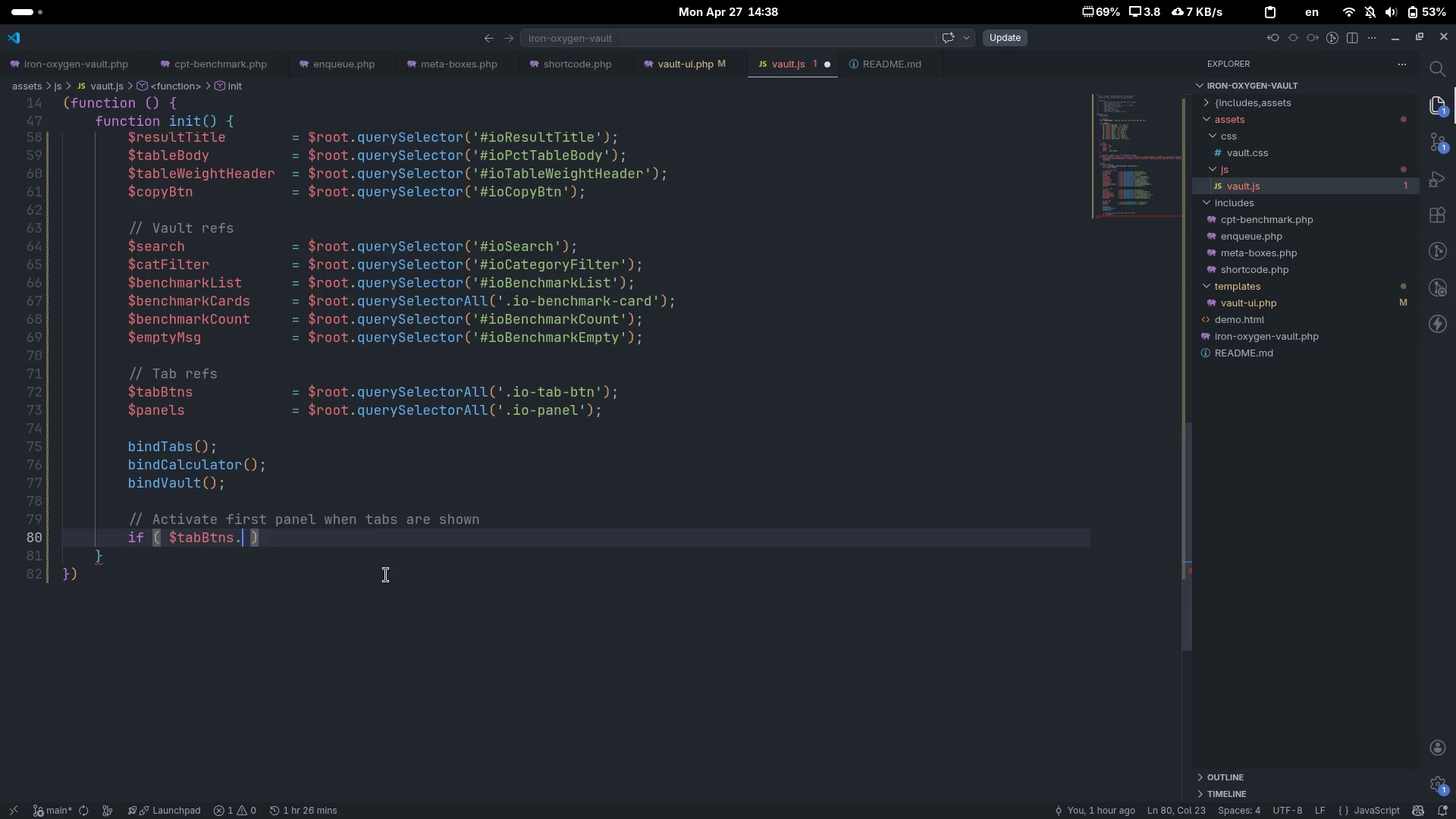 
type(ln)
key(Backspace)
key(Tab)
 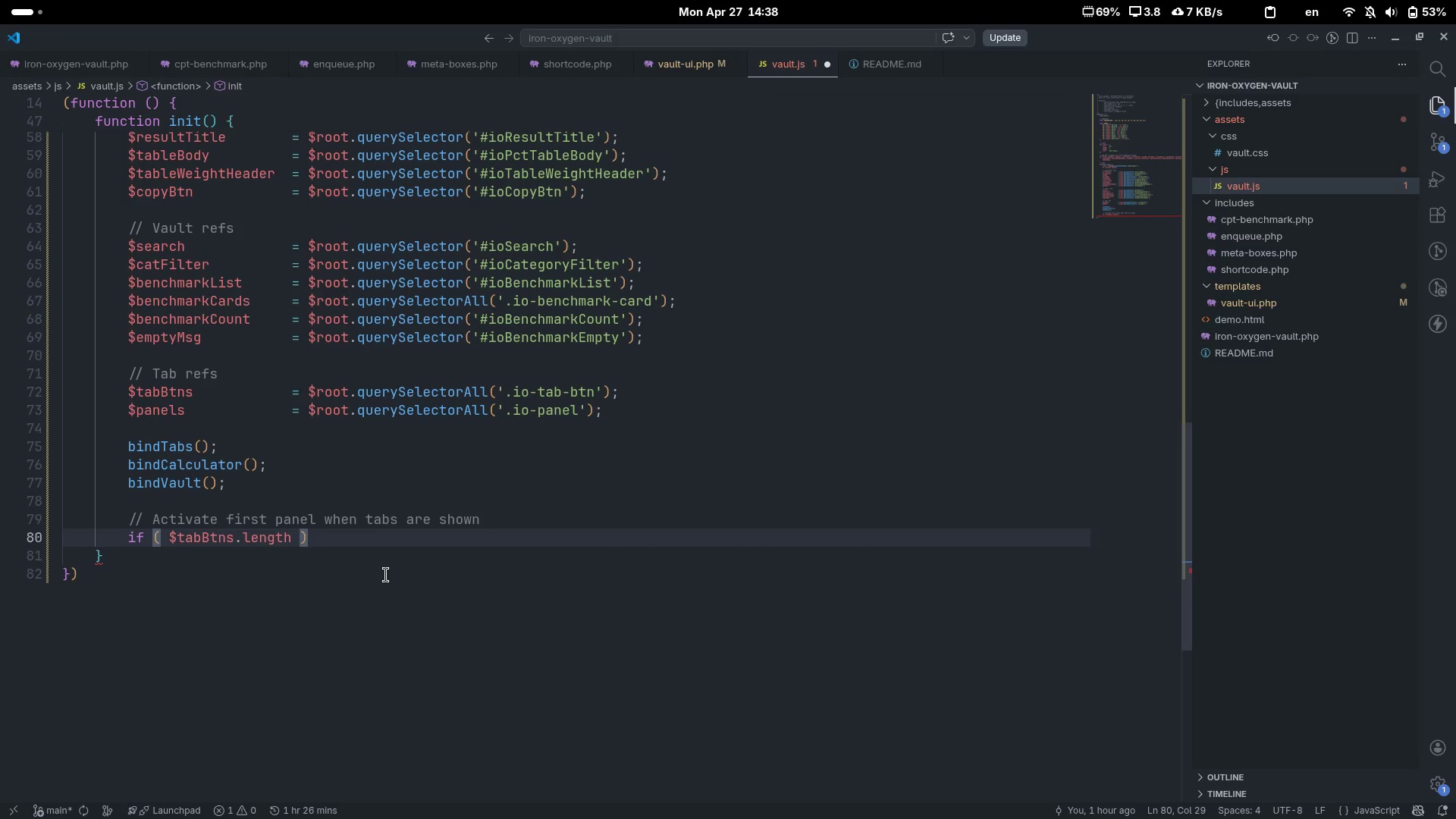 
key(Control+ControlLeft)
 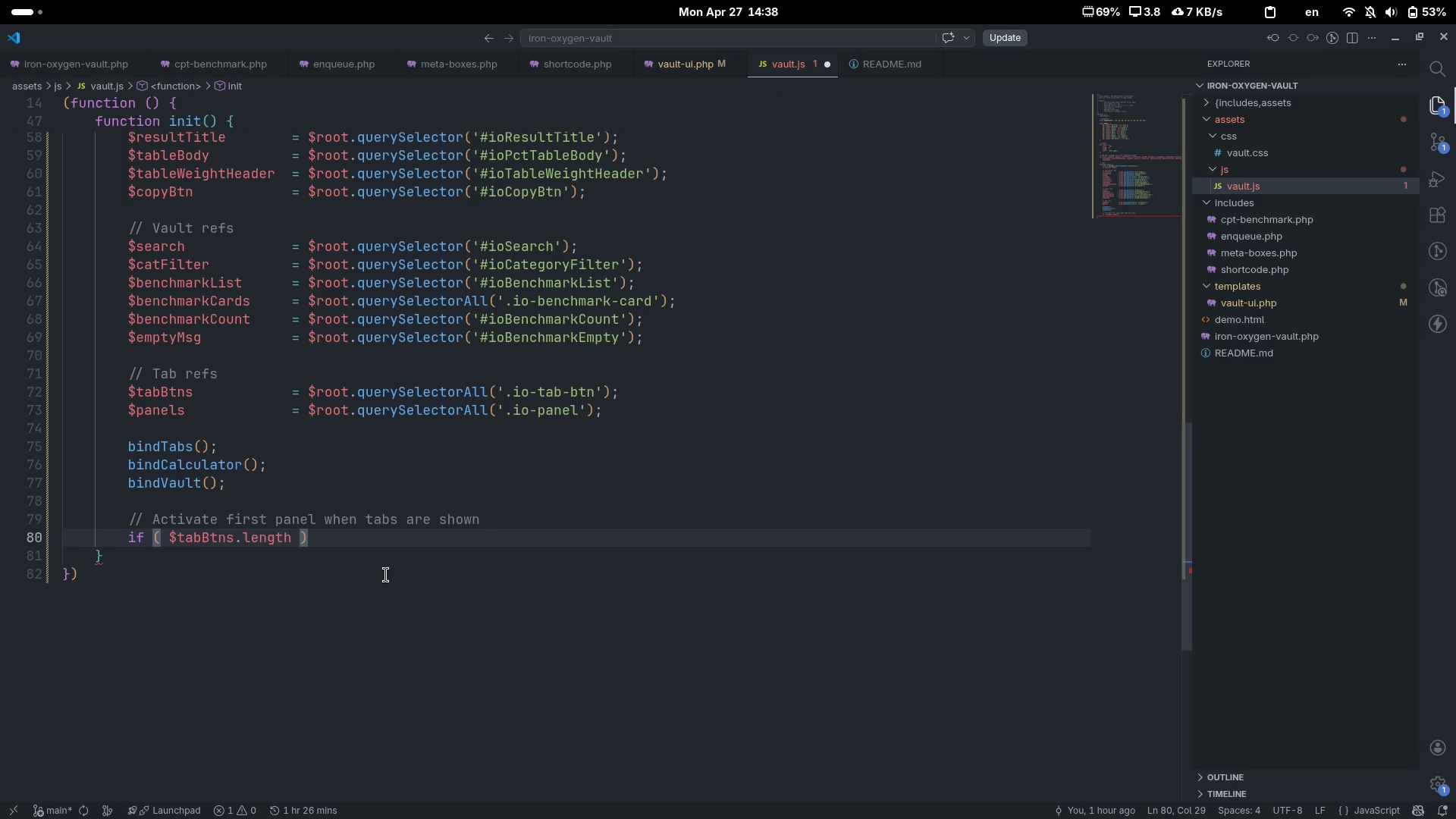 
key(Control+ArrowRight)
 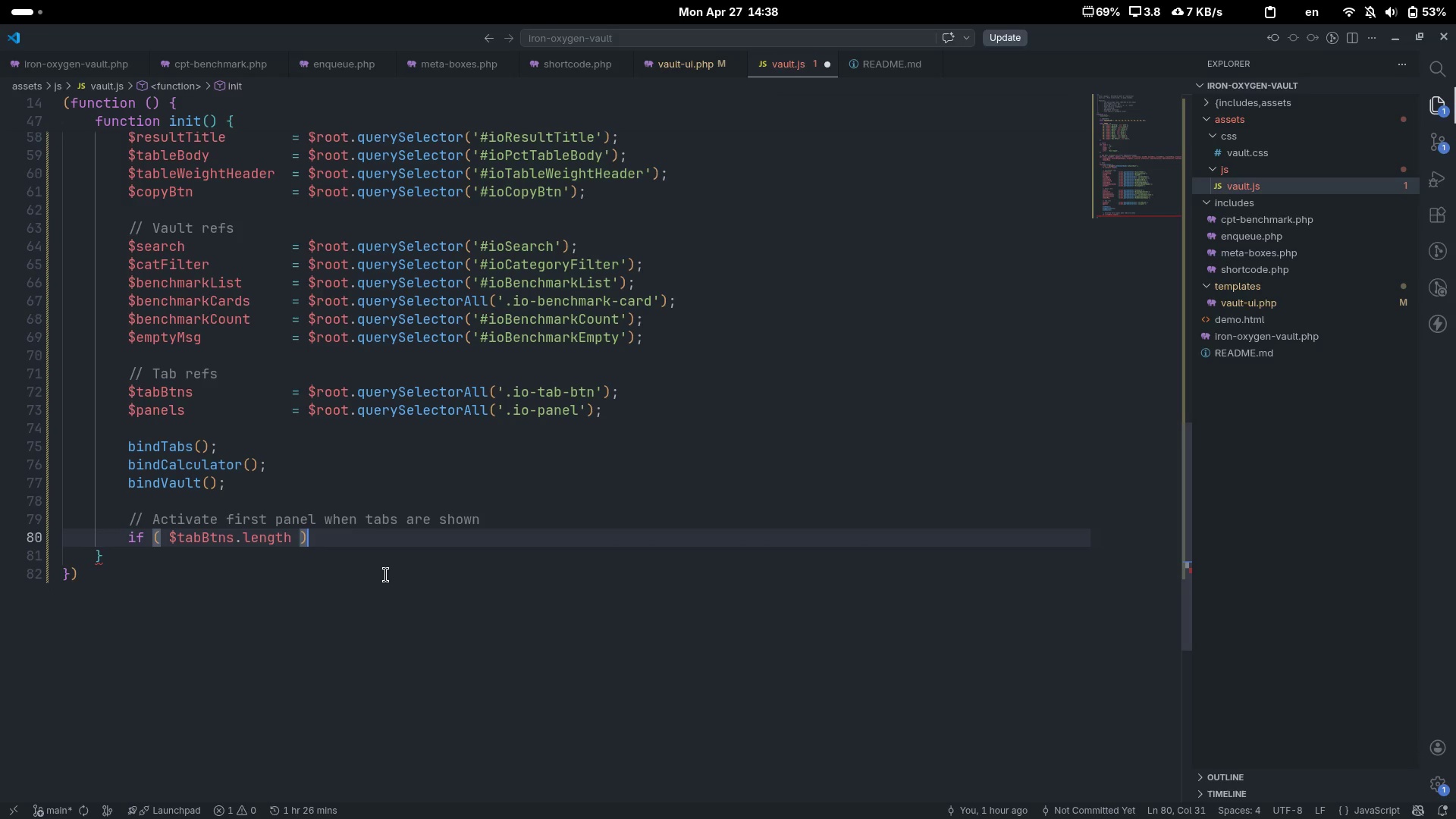 
key(Space)
 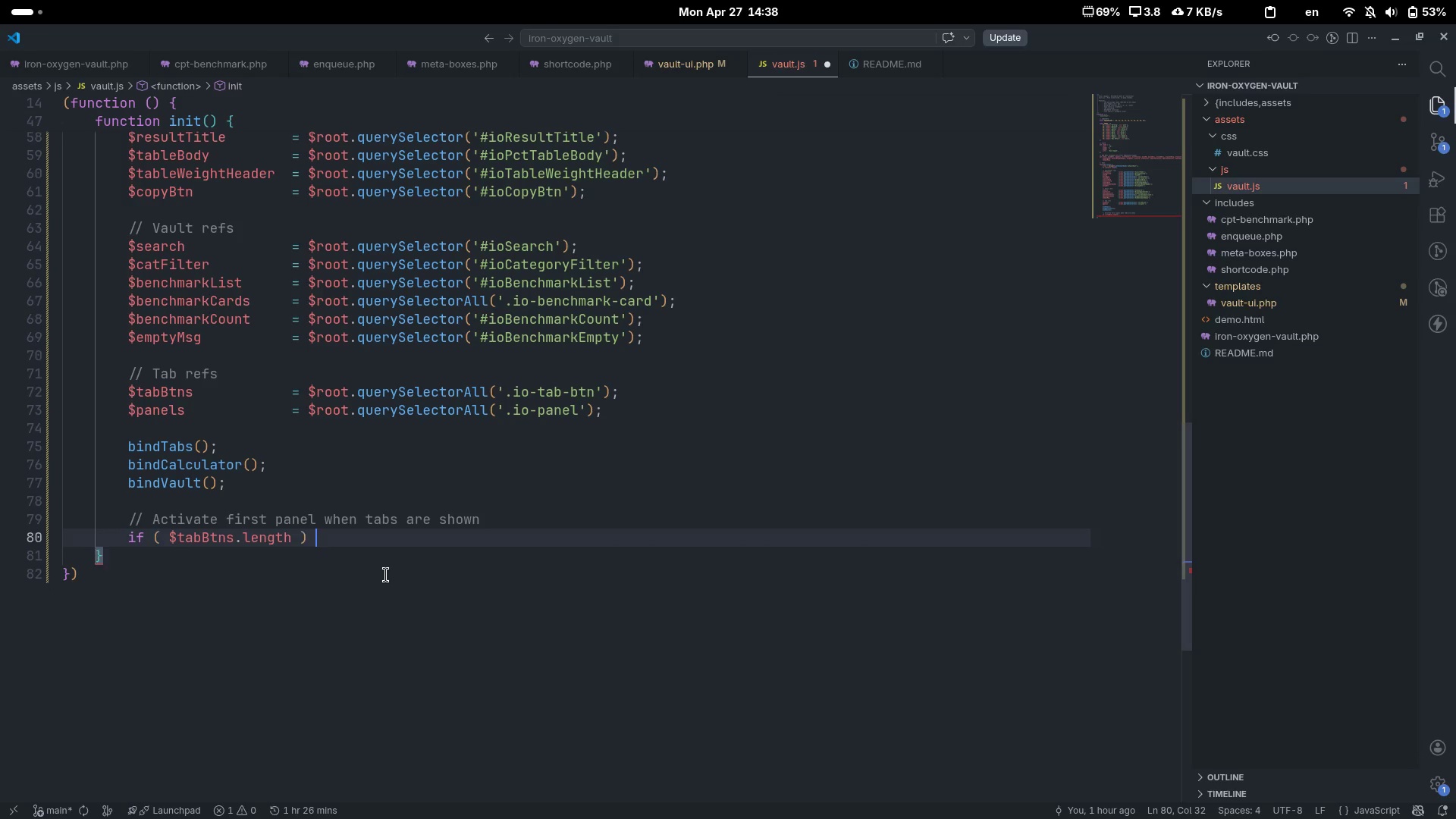 
key(Shift+ShiftLeft)
 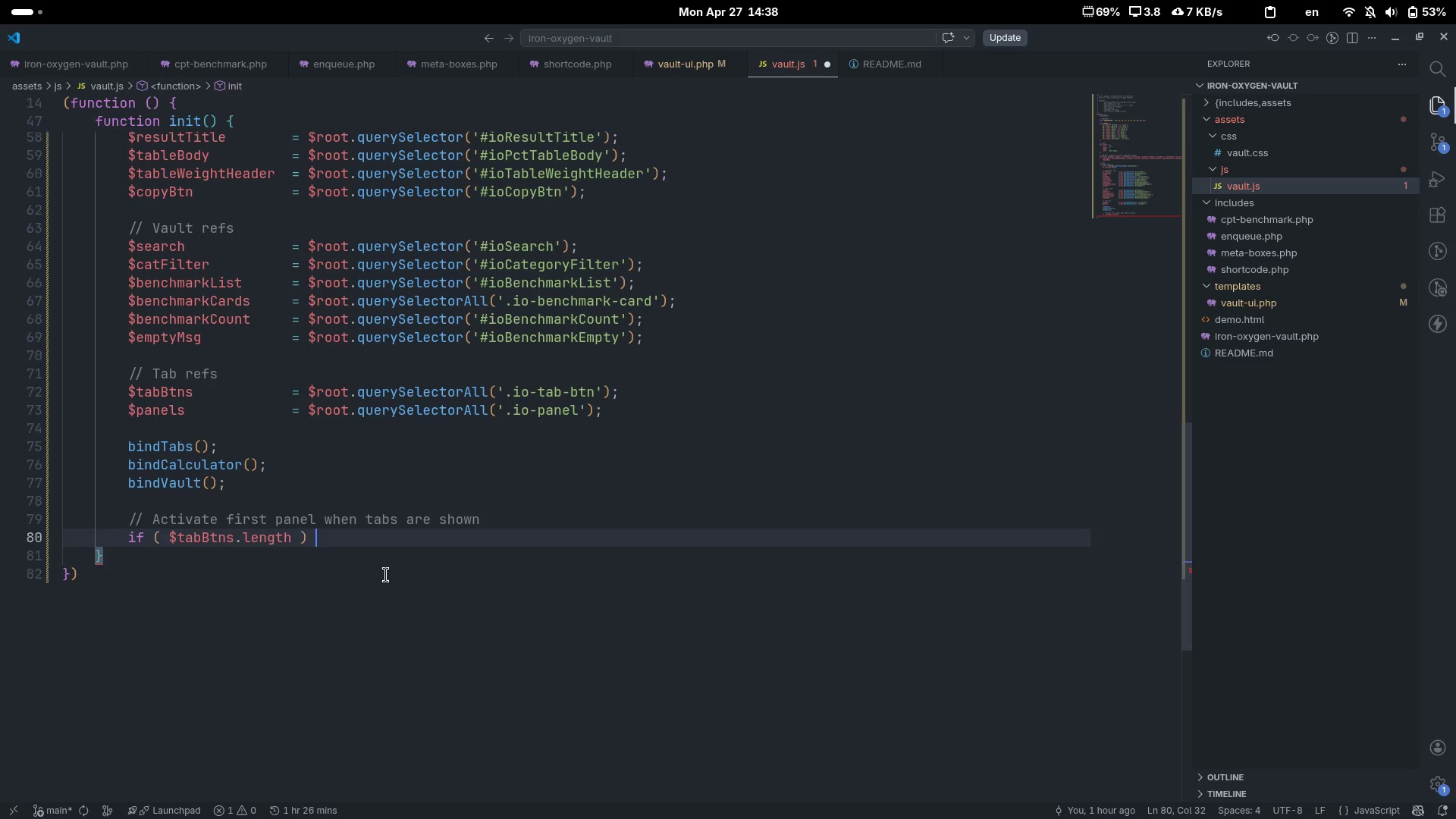 
key(Shift+BracketLeft)
 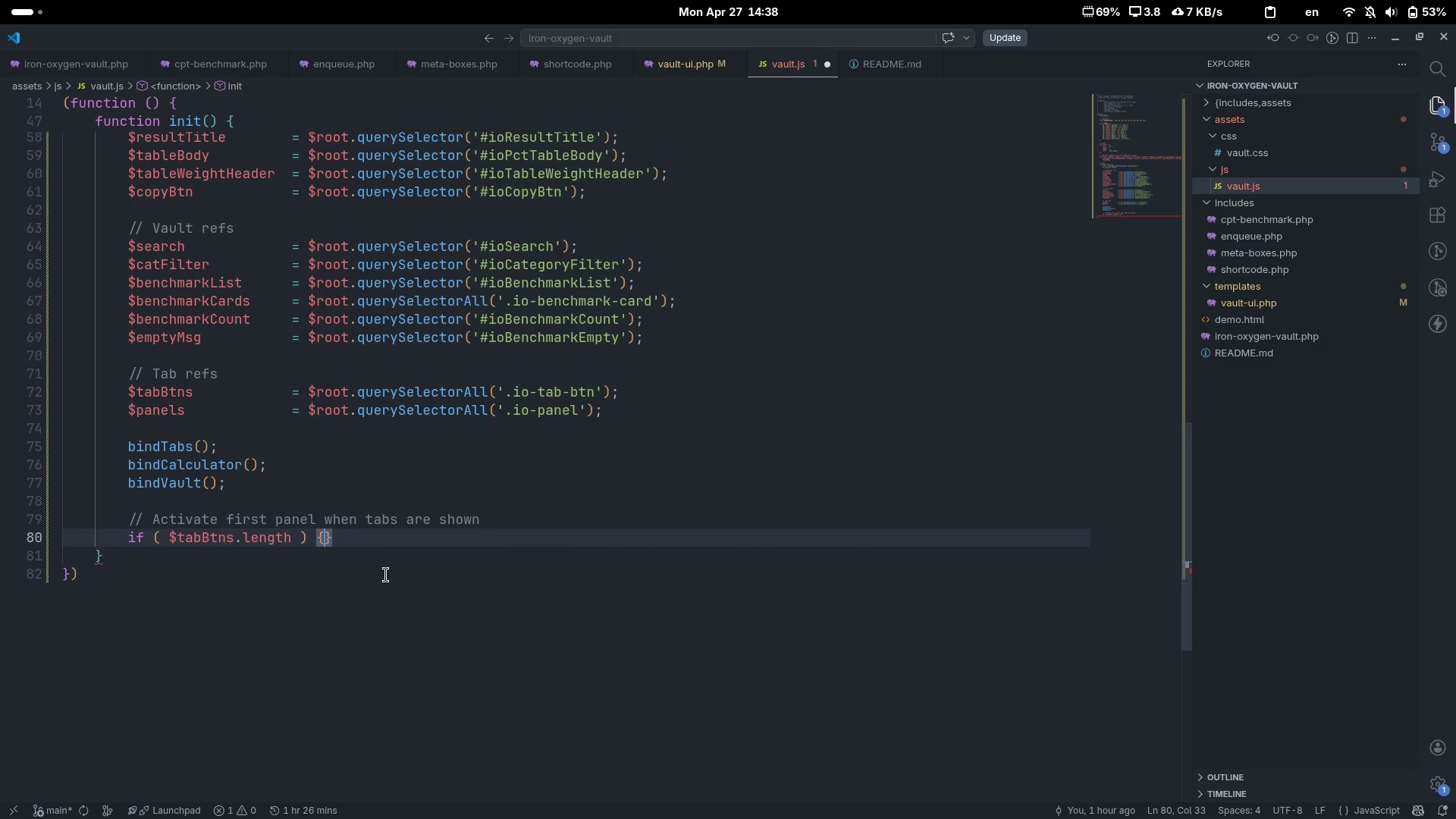 
key(Enter)
 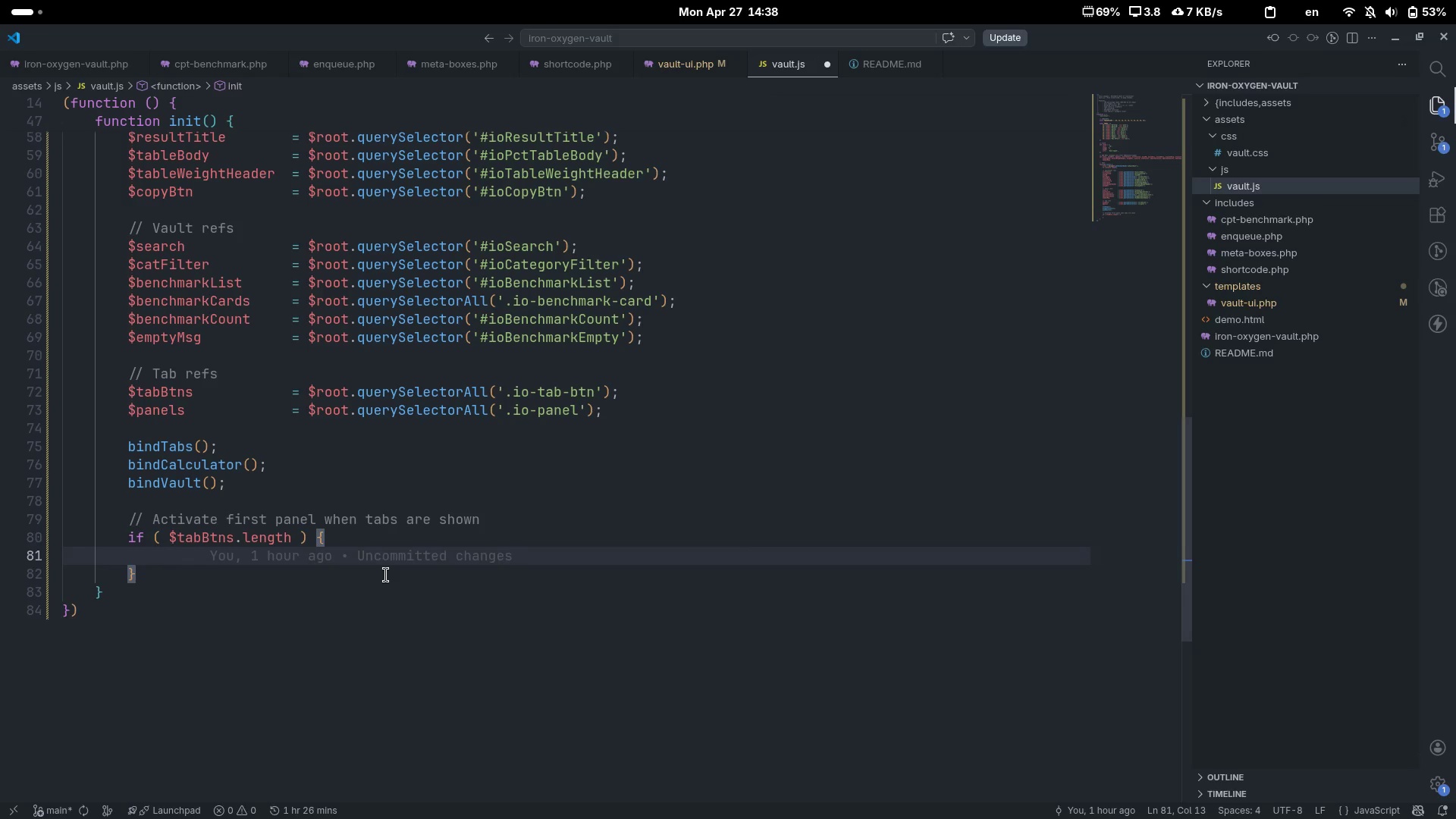 
type(const =)
key(Backspace)
type(firstPanel = $root.que)
key(Tab)
type(('#tab-pen)
 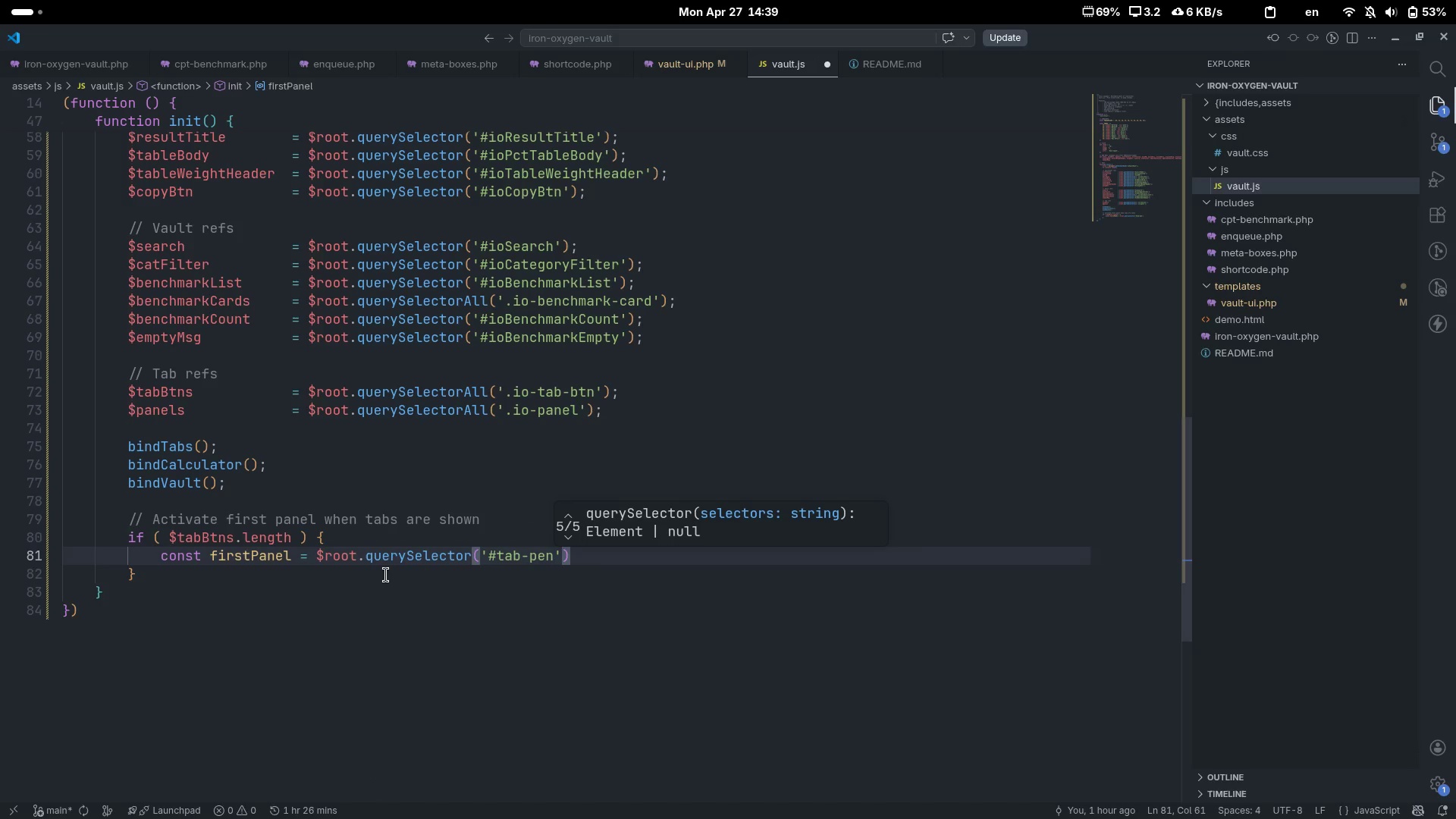 
key(Control+ControlLeft)
 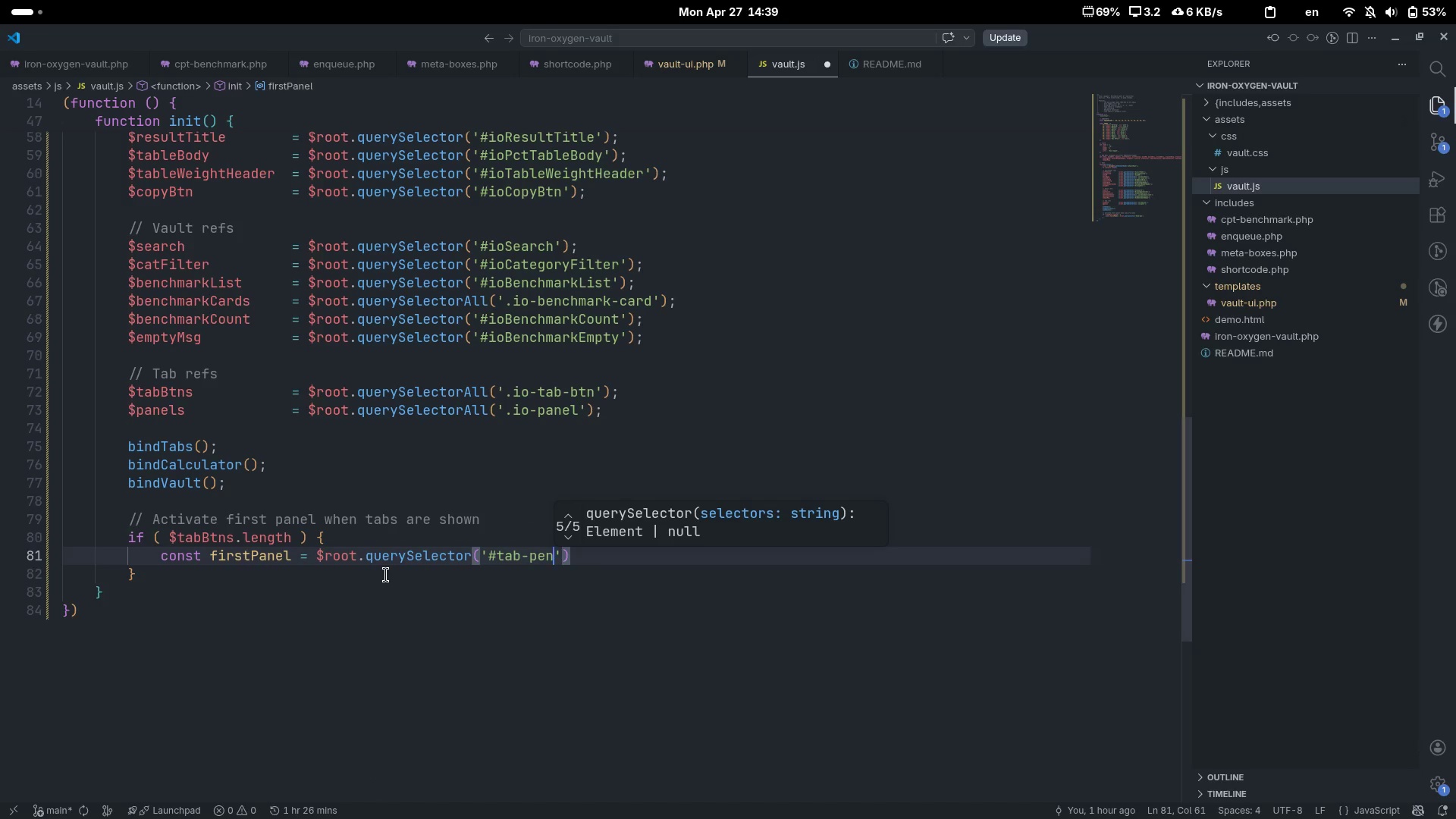 
key(Backspace)
key(Backspace)
type(anel-calc)
 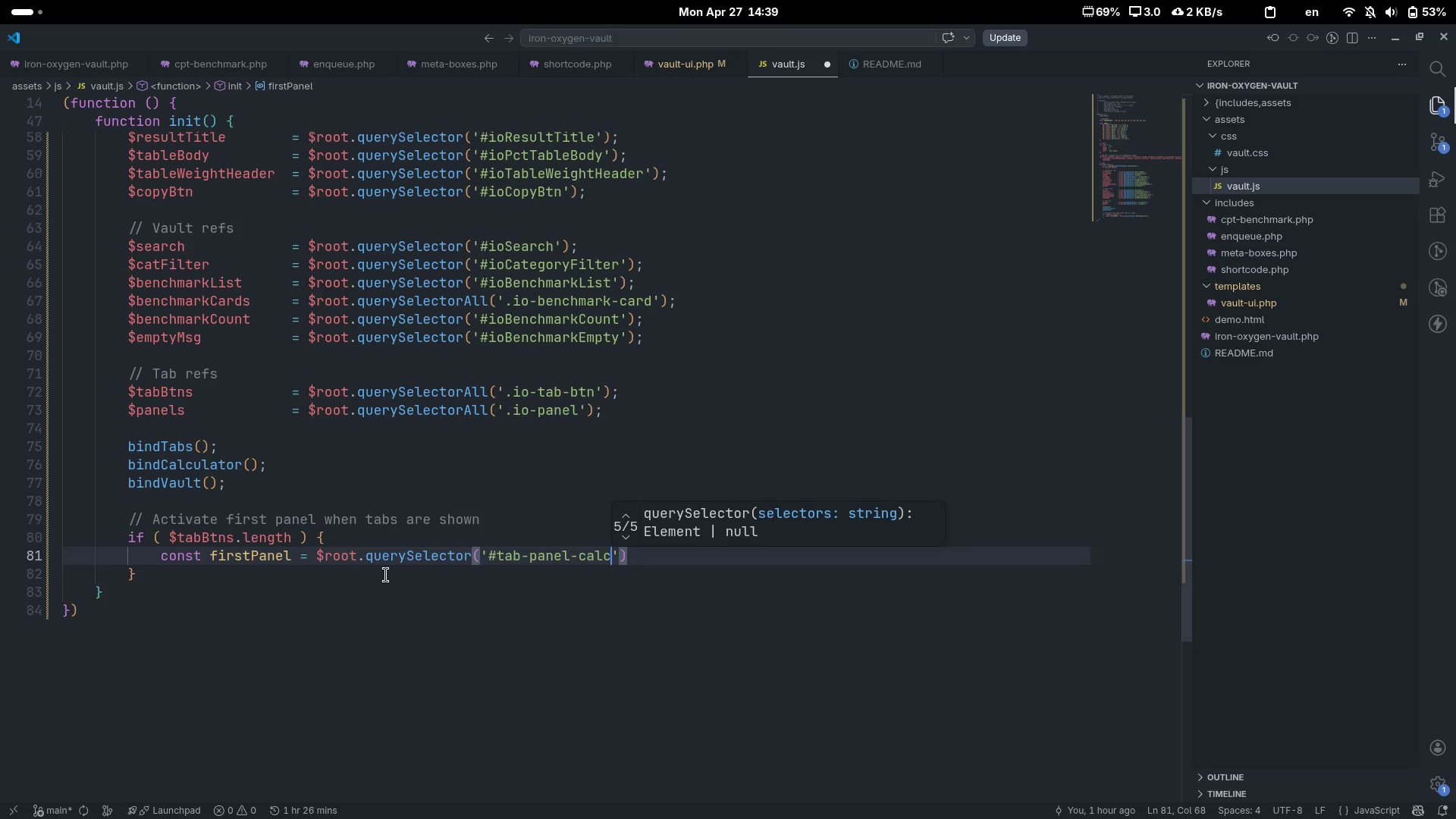 
key(ArrowRight)
 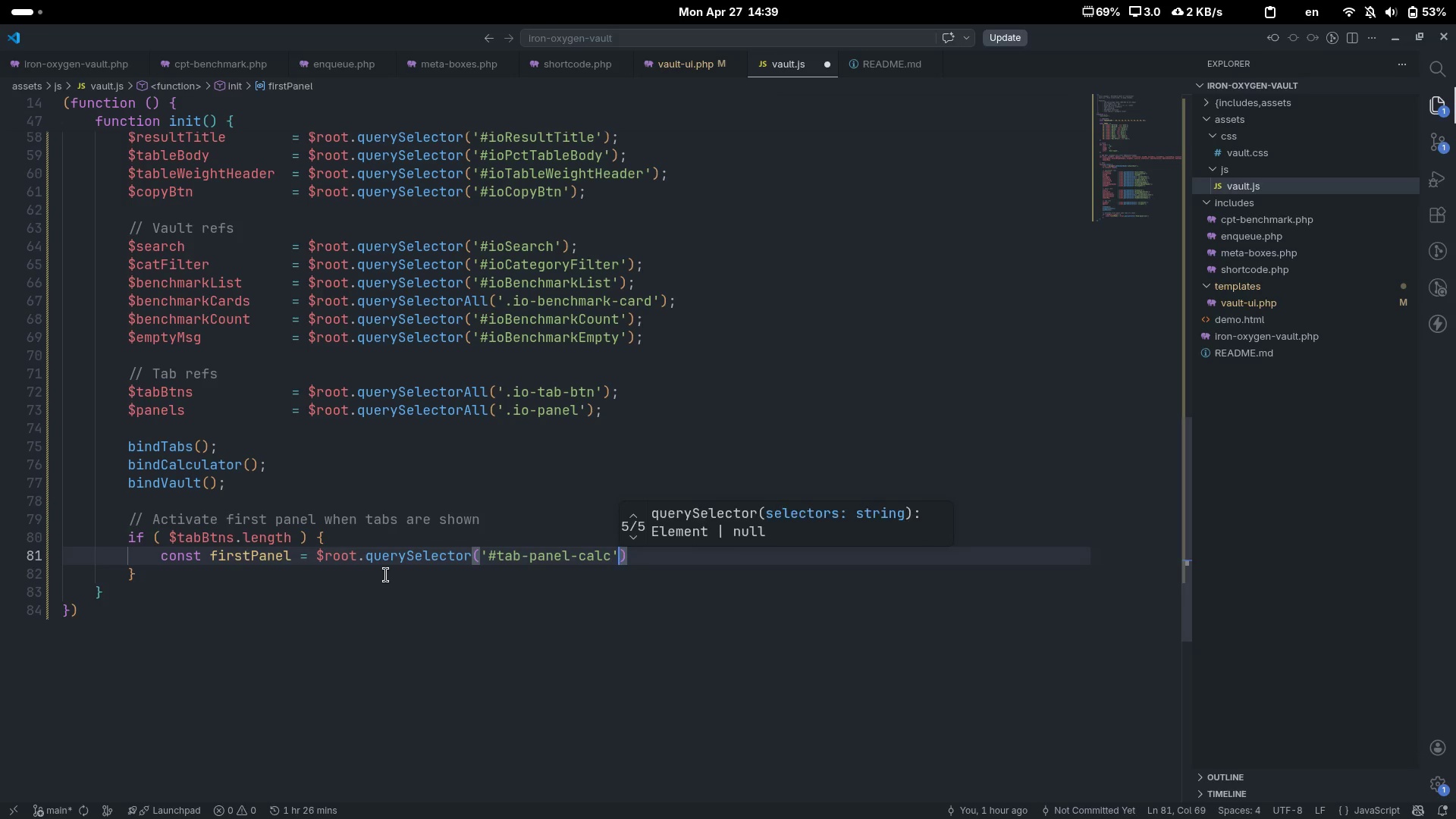 
key(ArrowRight)
 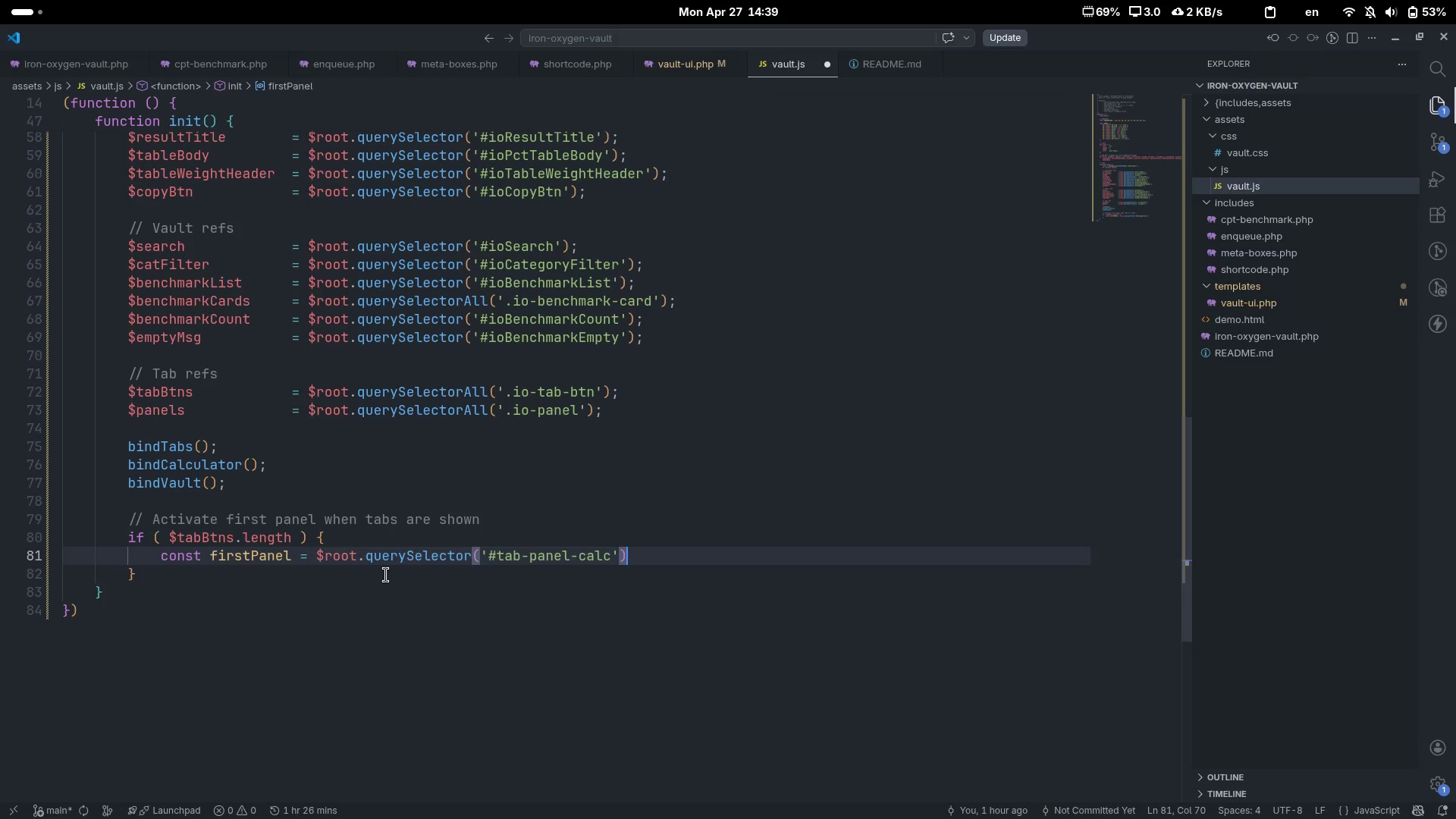 
key(Space)
 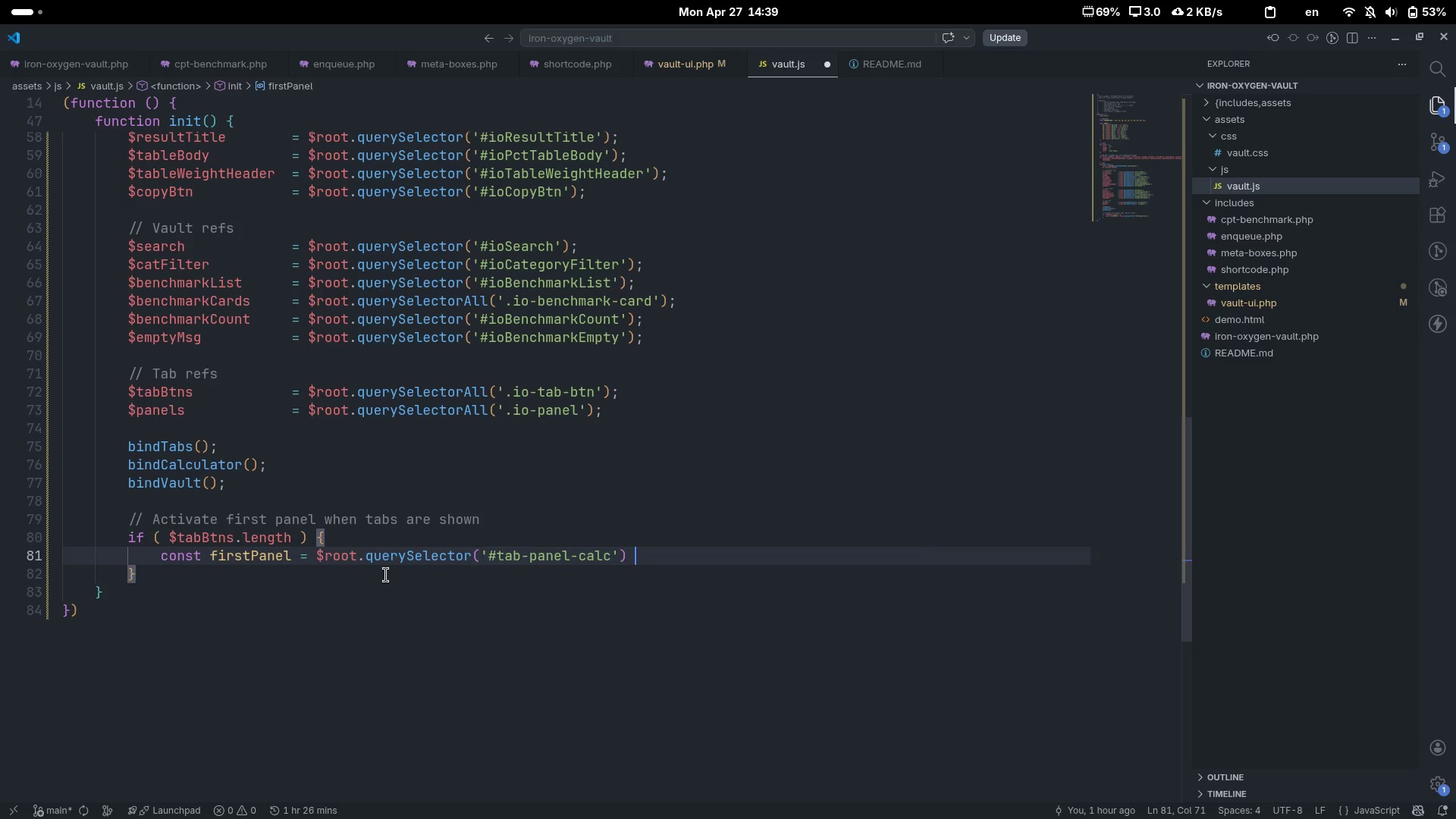 
key(Shift+Backslash)
 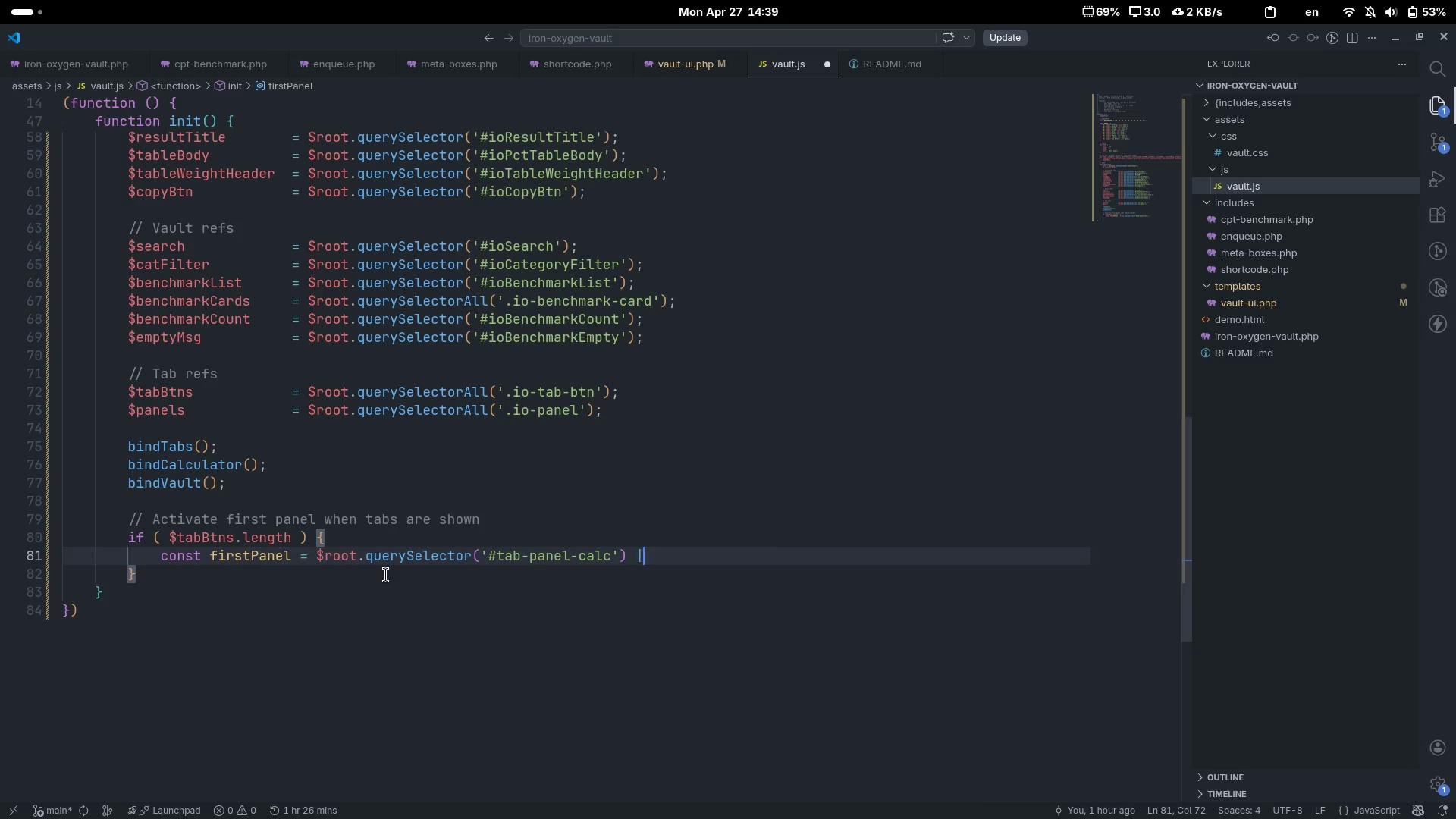 
key(Shift+Backslash)
 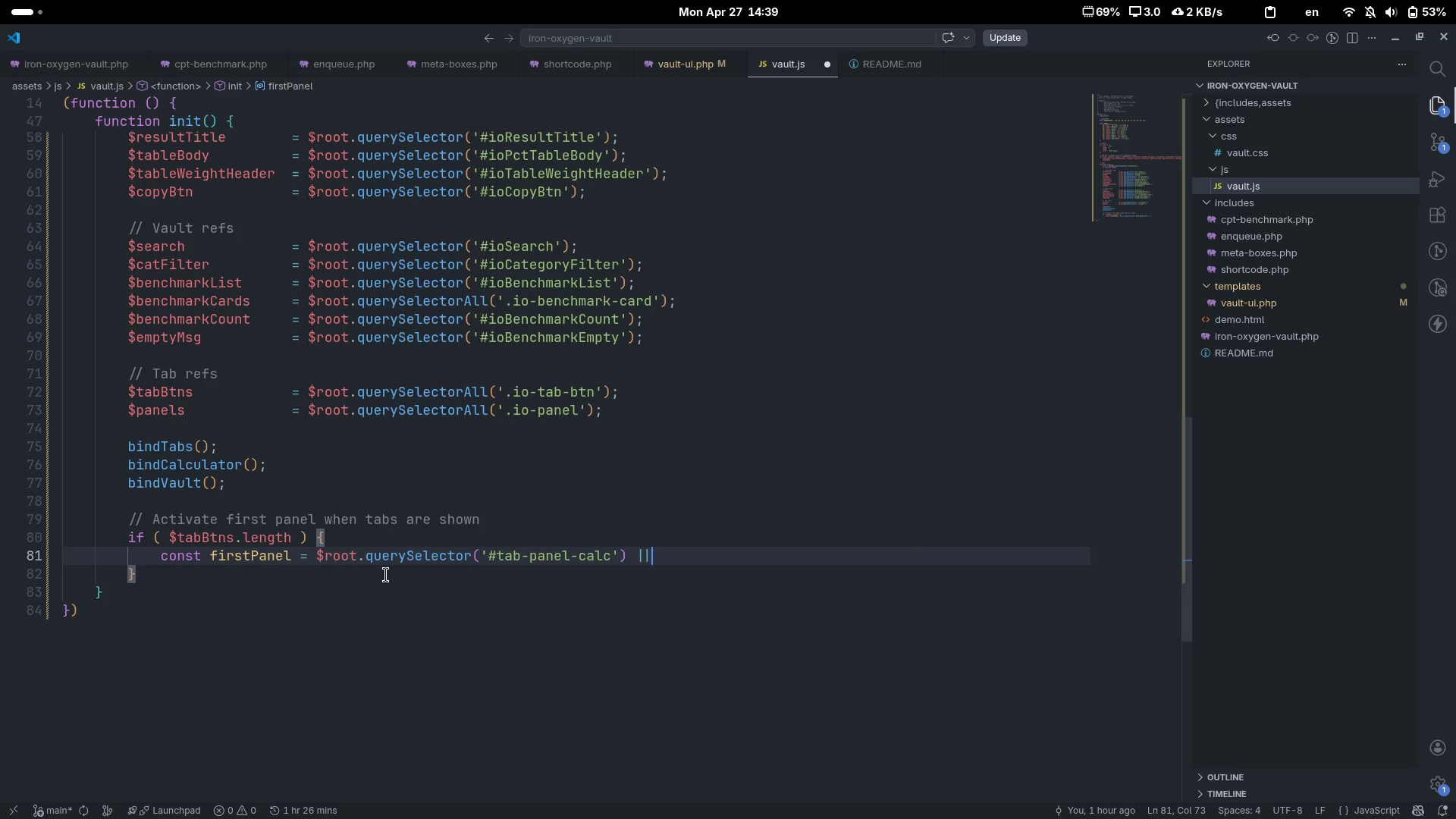 
key(Space)
 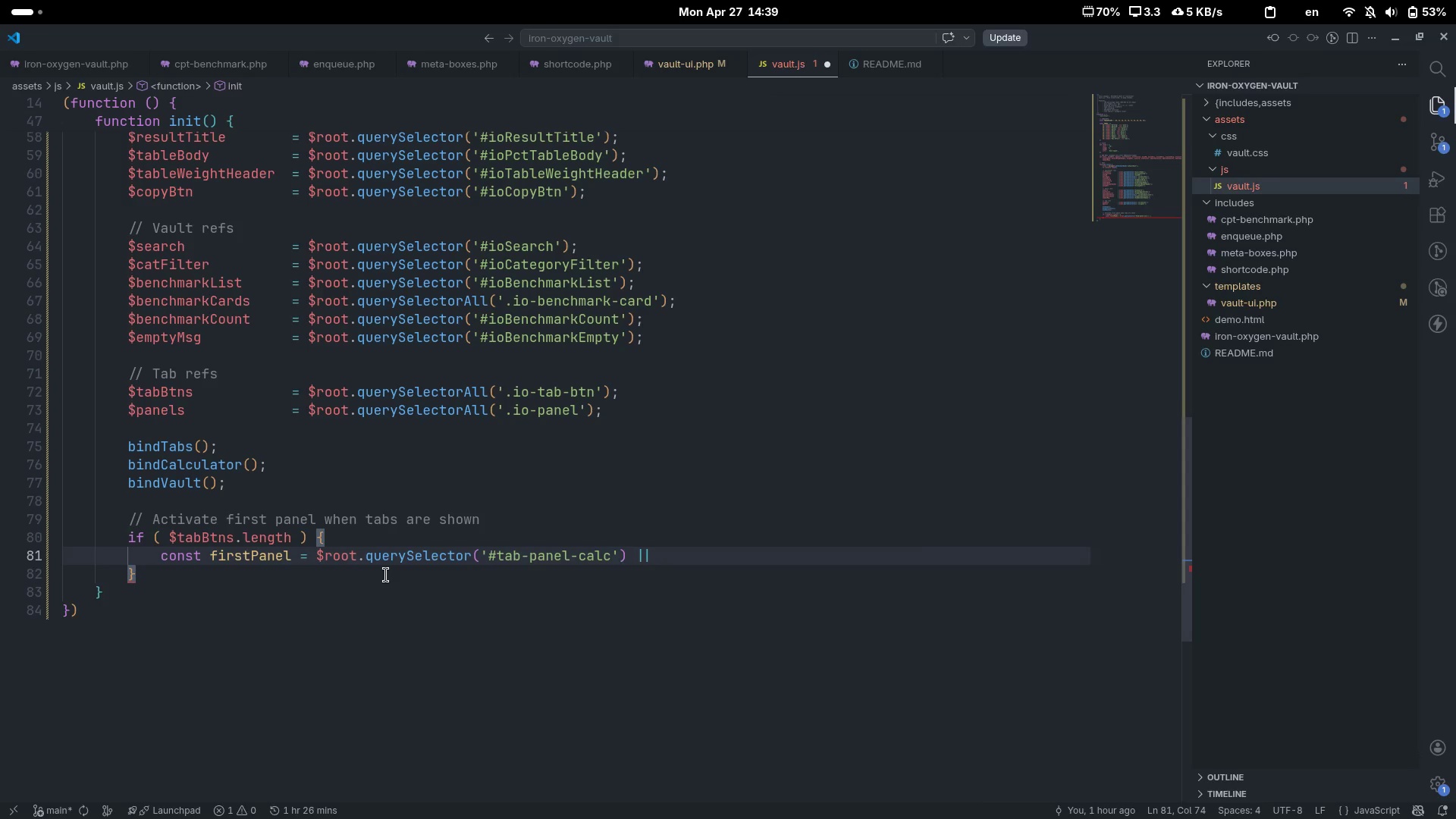 
key(Enter)
 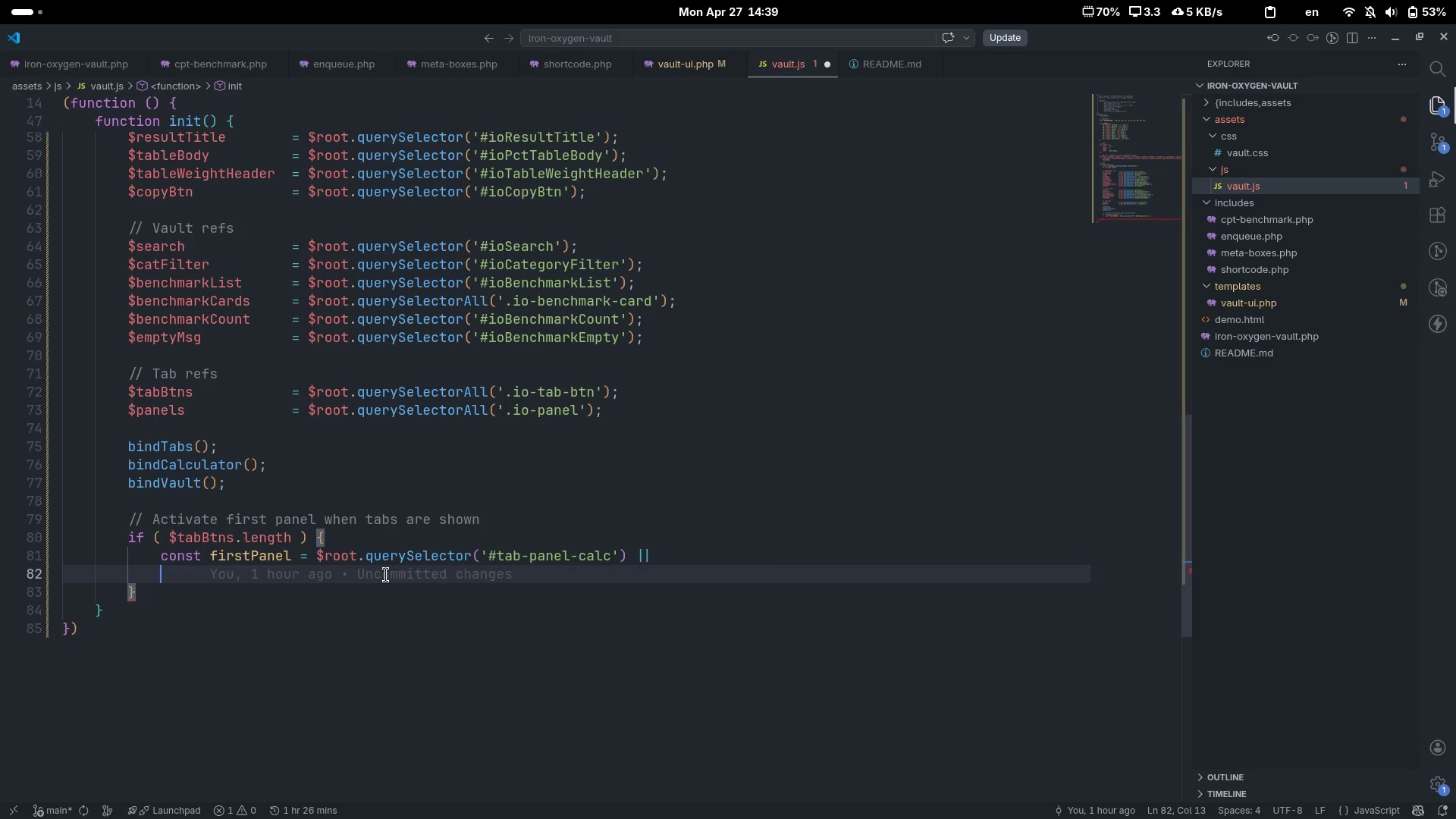 
key(Tab)
 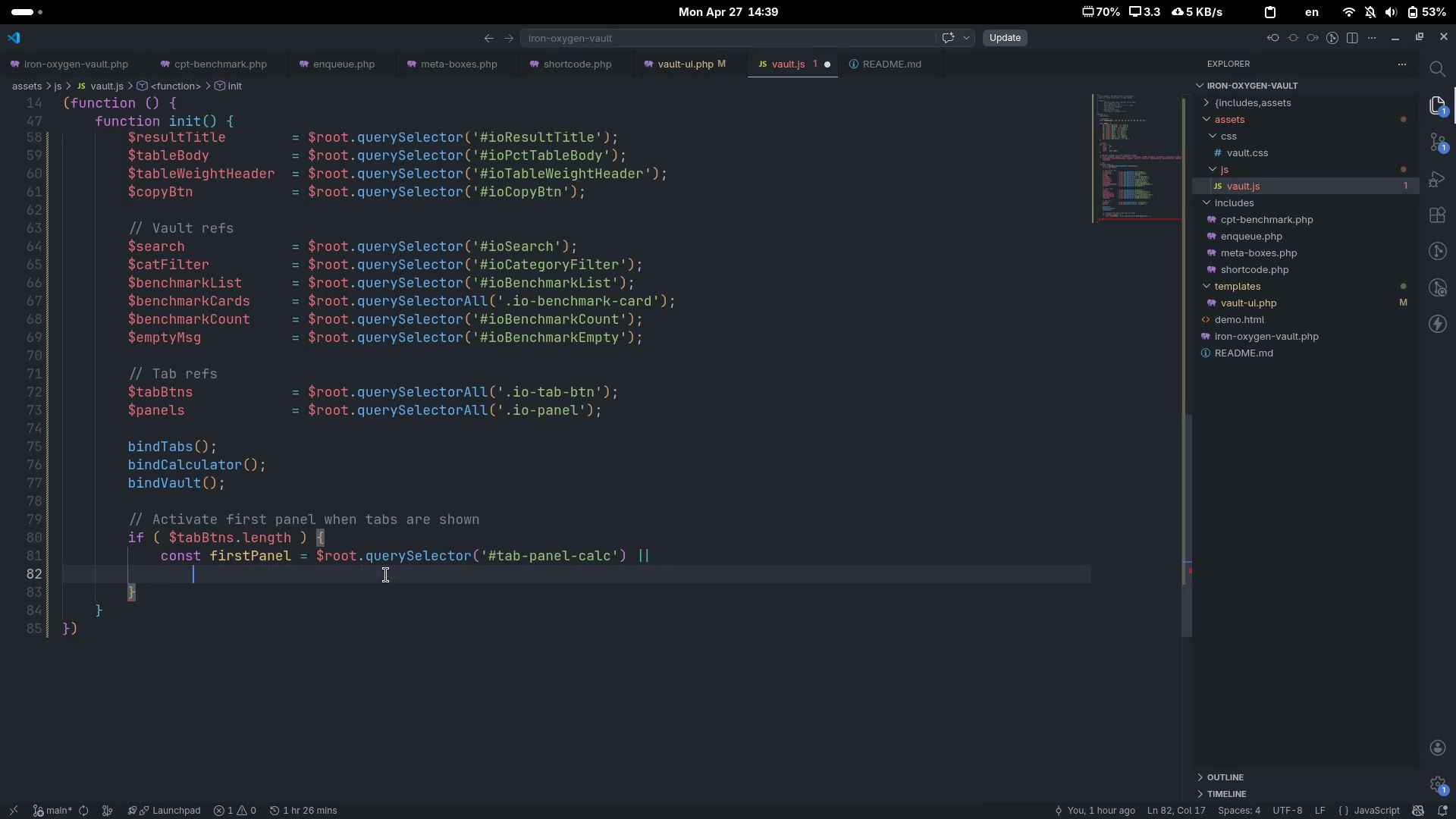 
key(Tab)
 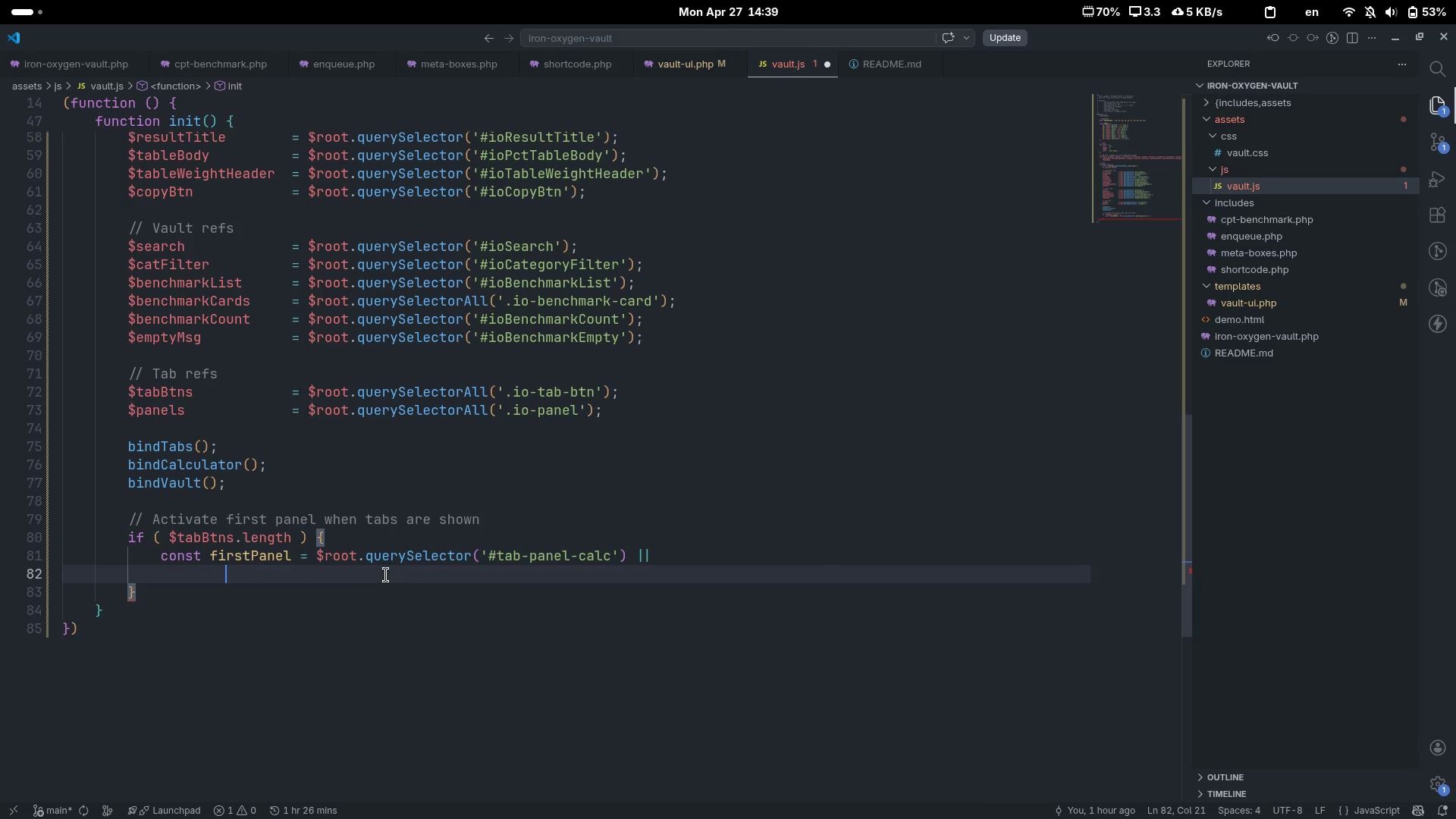 
key(Tab)
 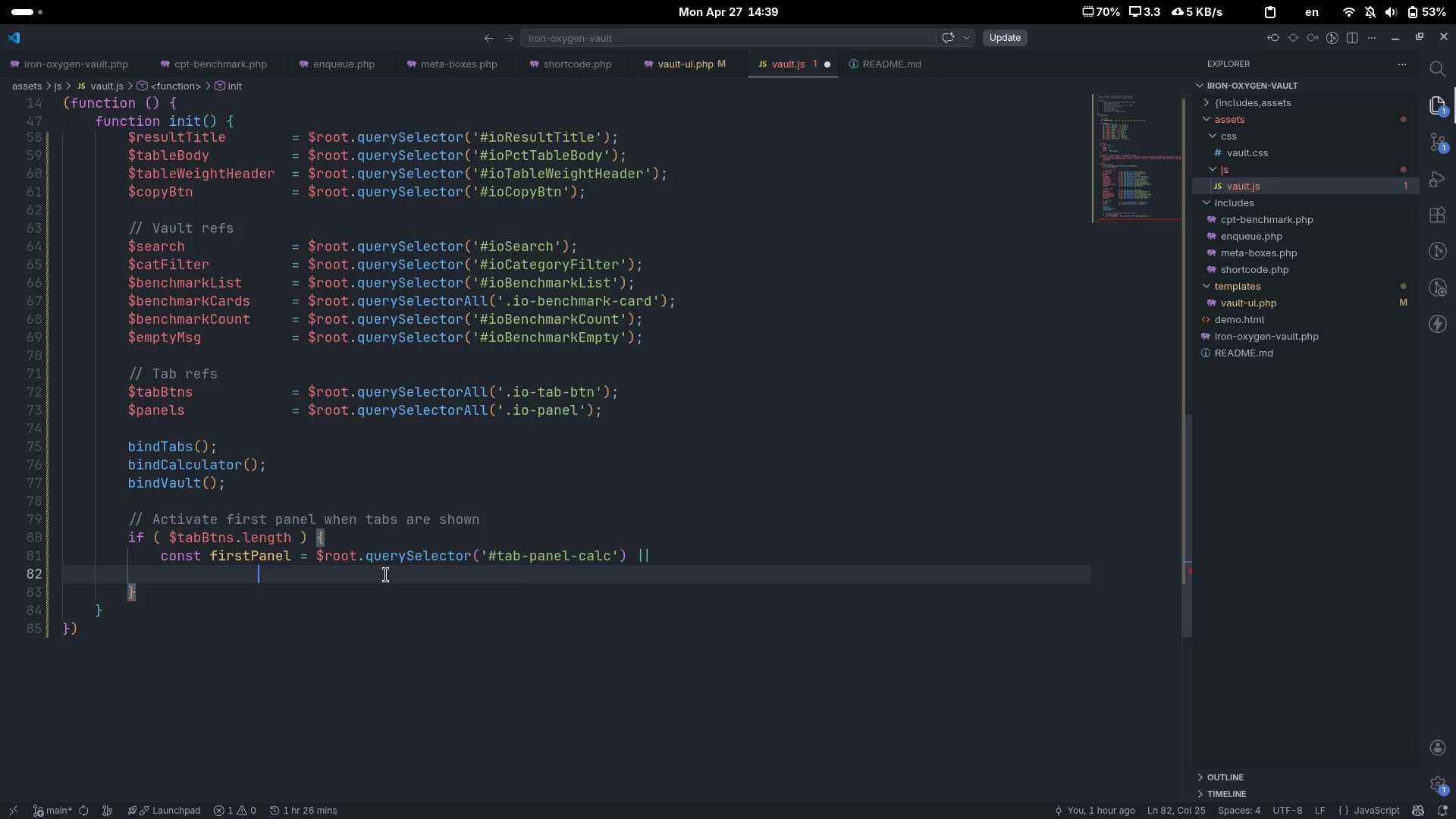 
key(Tab)
 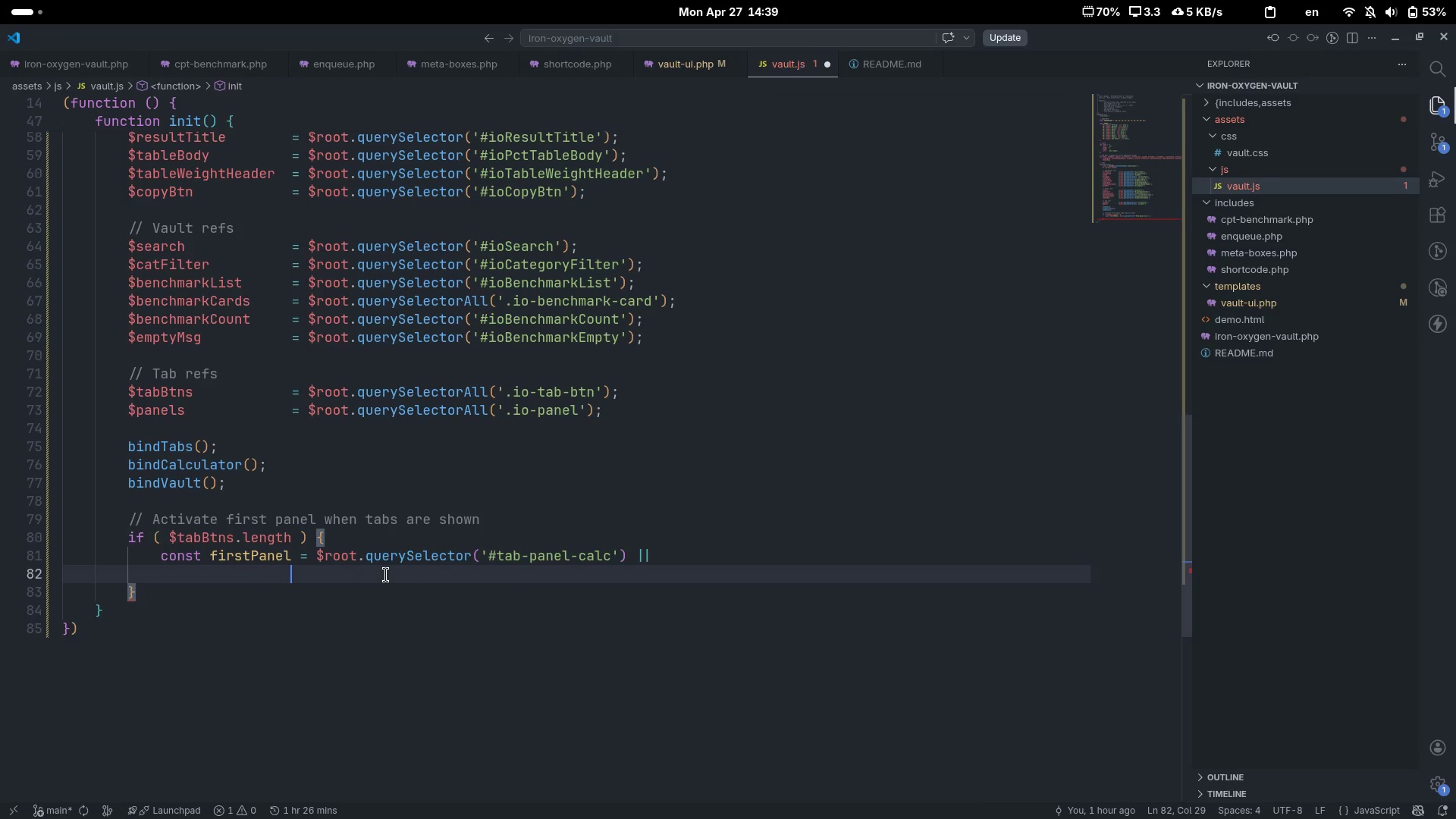 
key(Tab)
 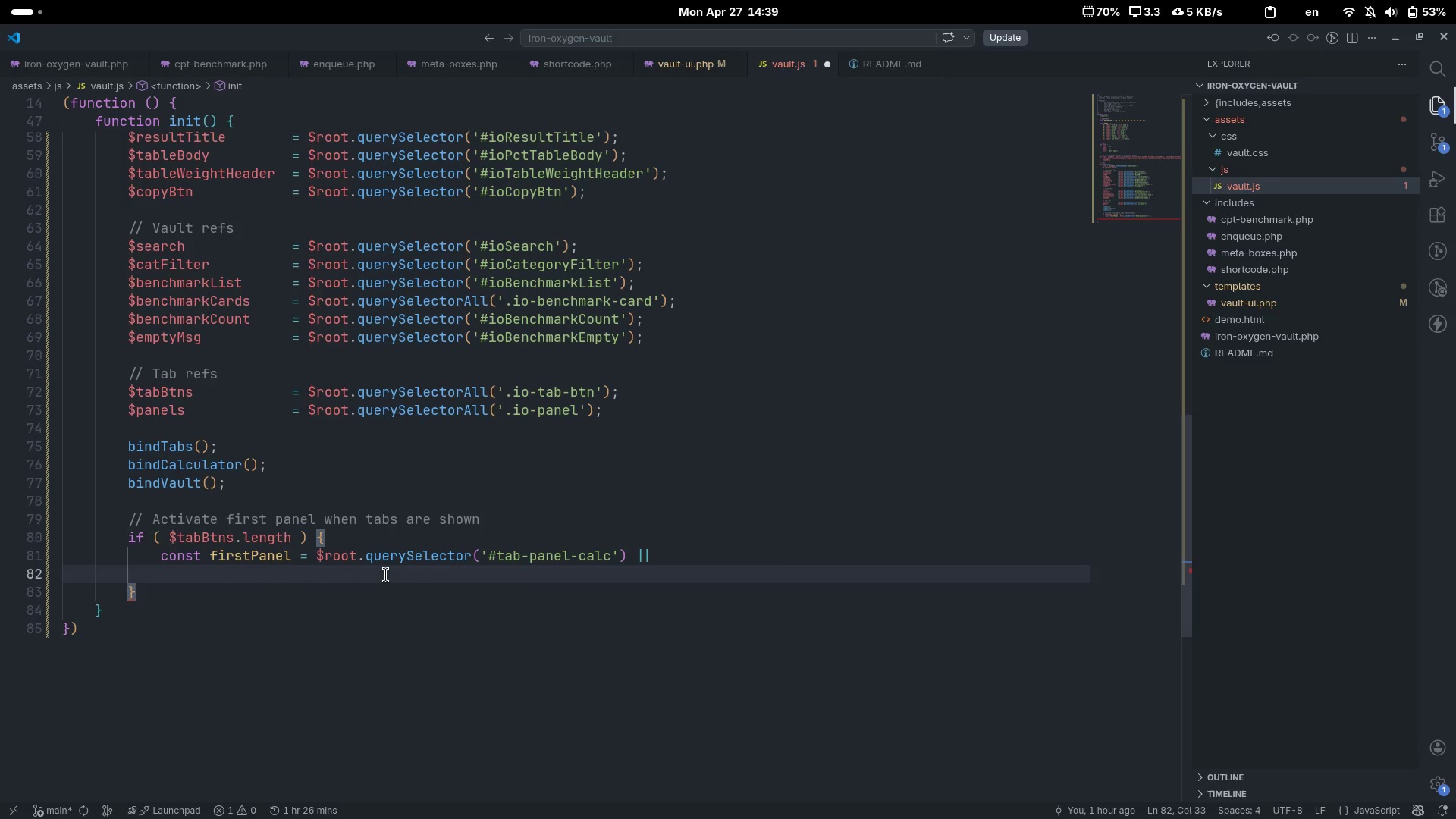 
key(Shift+4)
 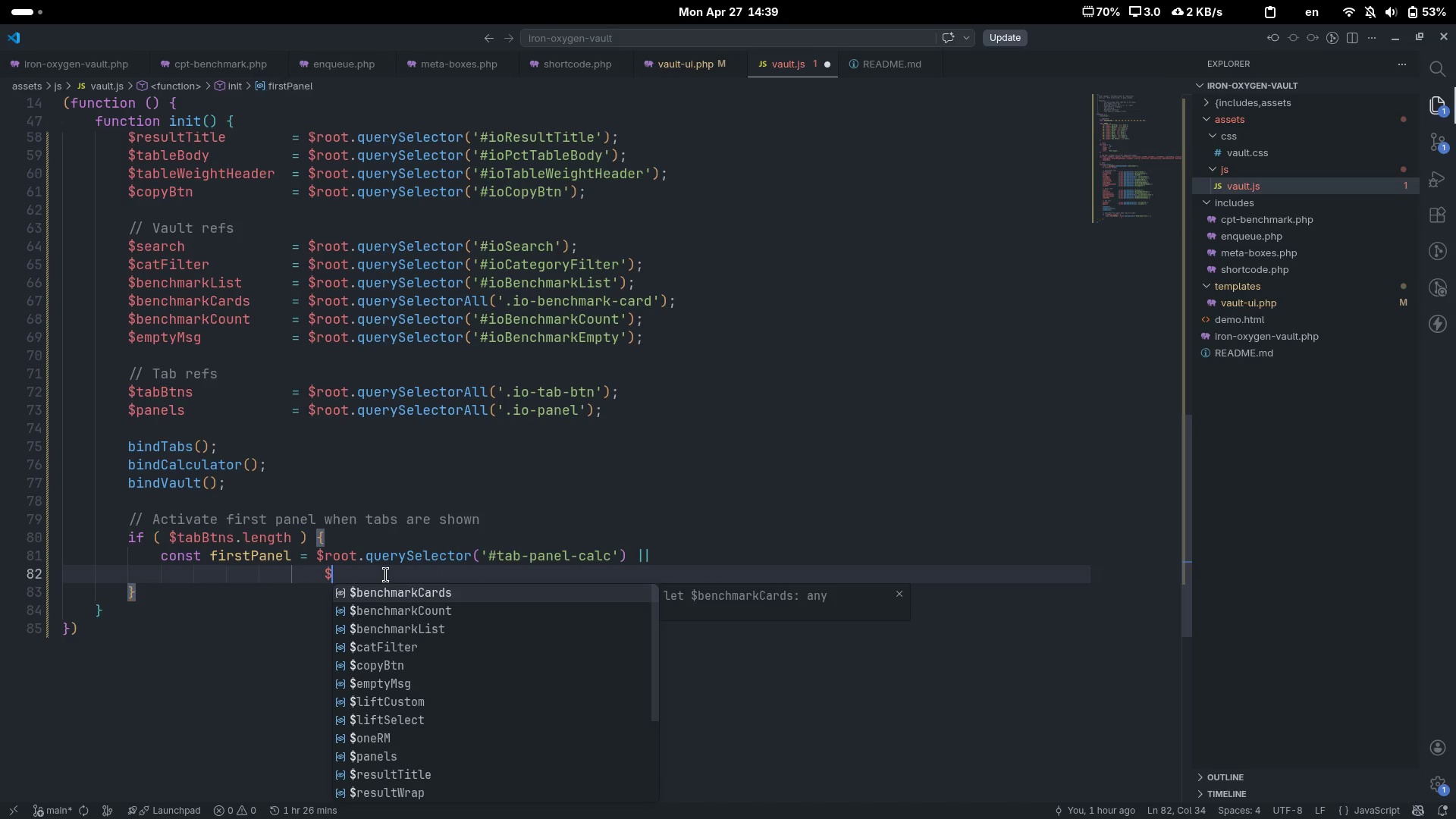 
key(ArrowLeft)
 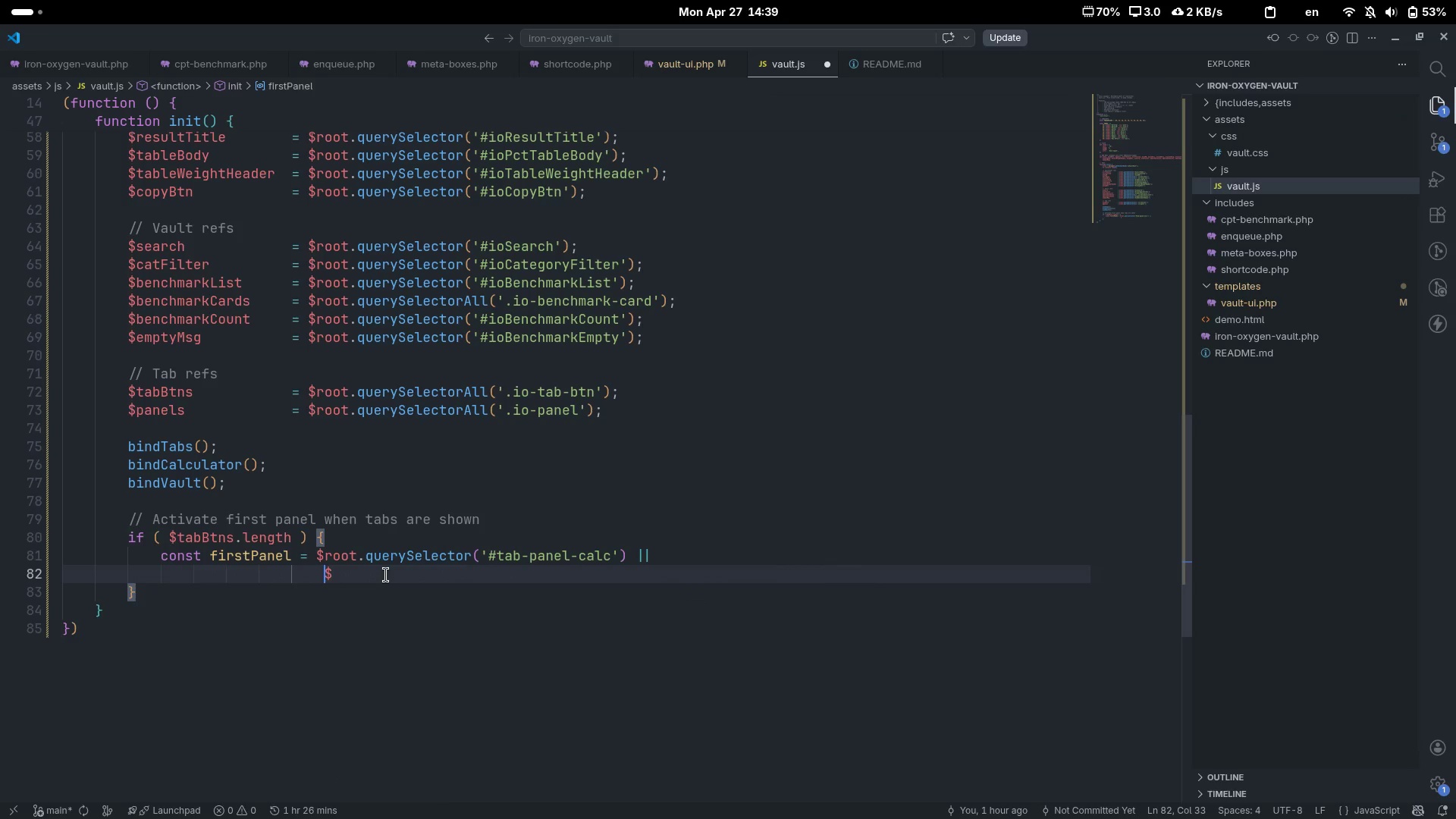 
key(Backspace)
 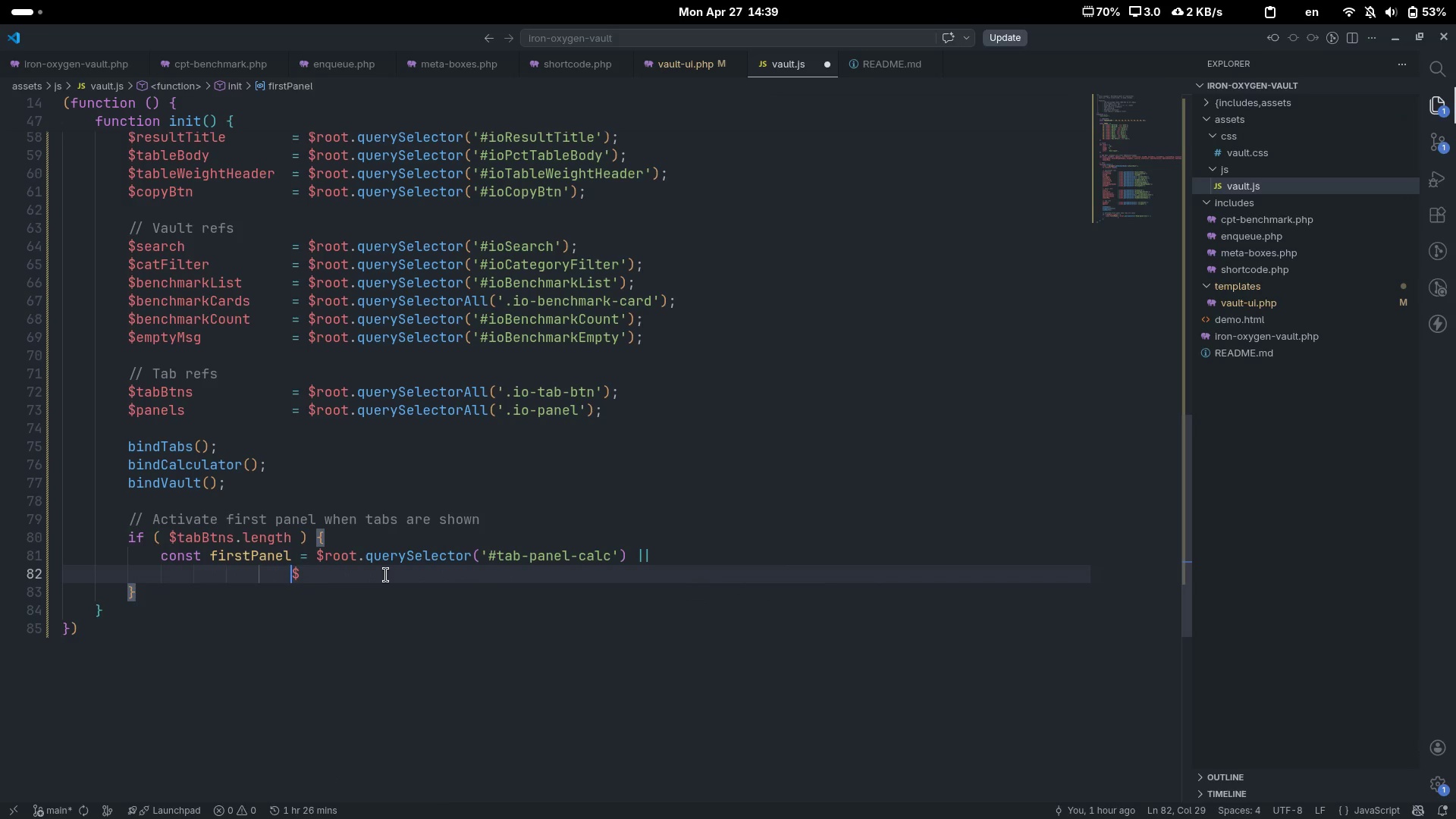 
key(ArrowRight)
 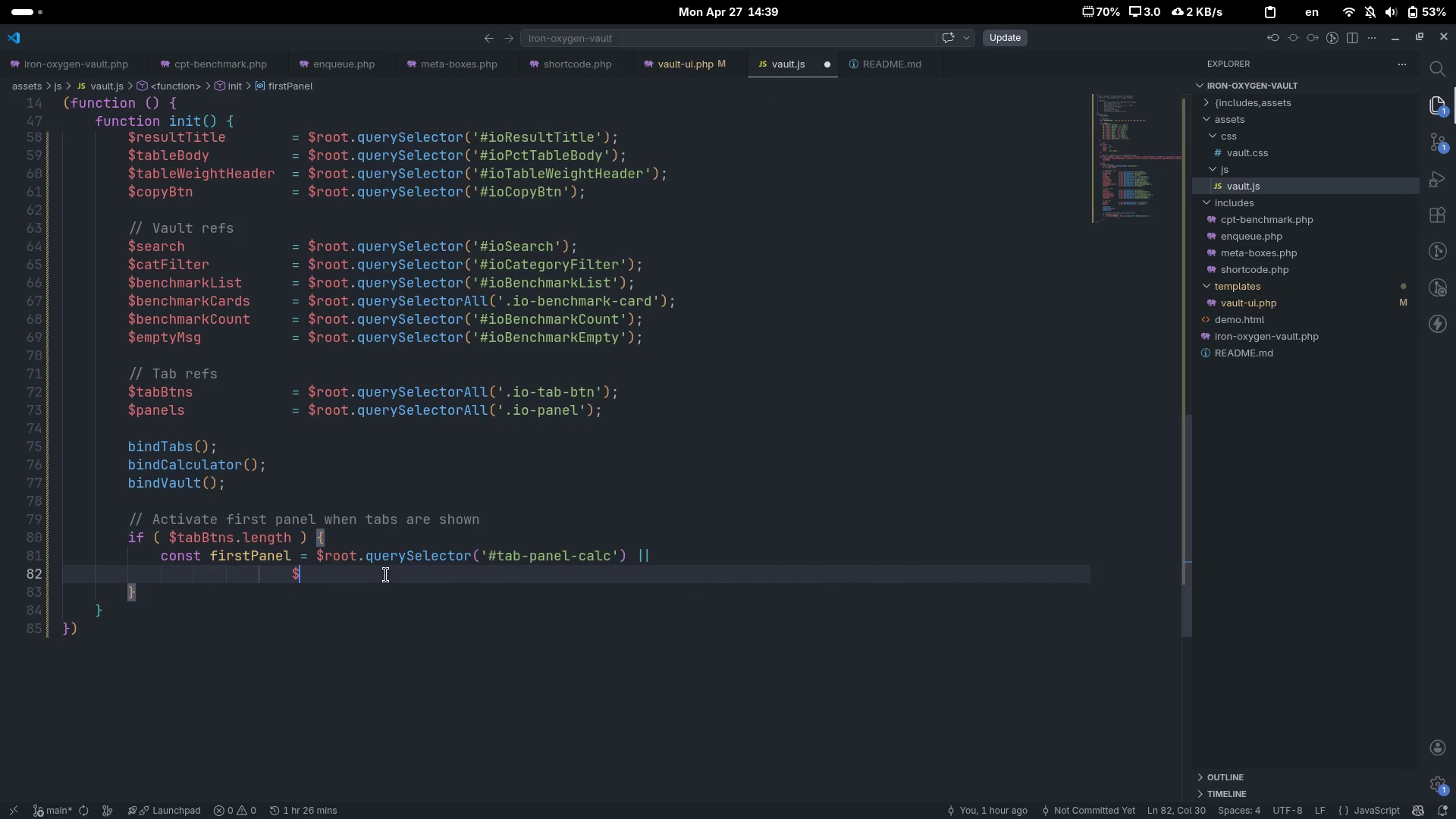 
key(ArrowLeft)
 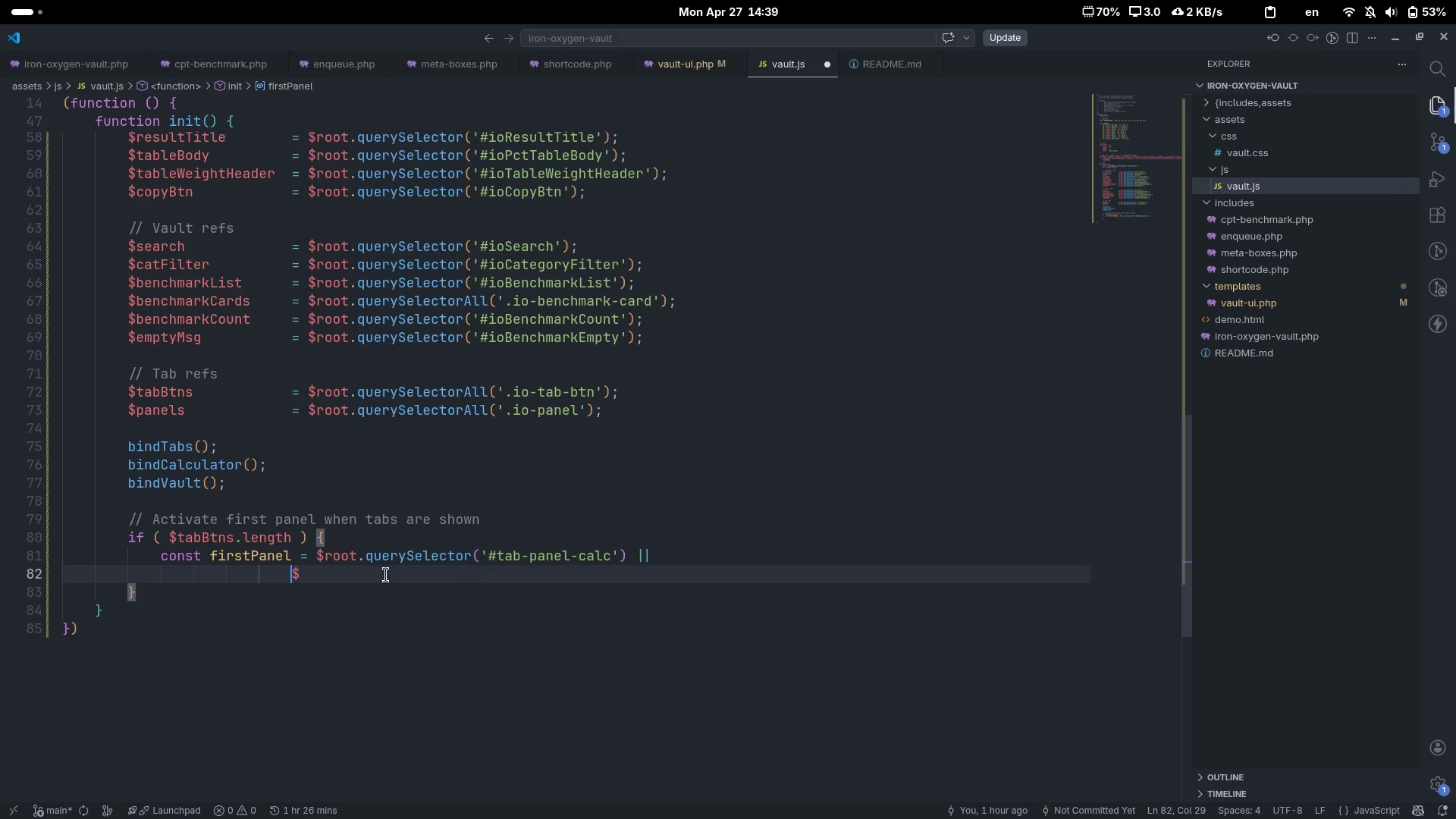 
key(Tab)
 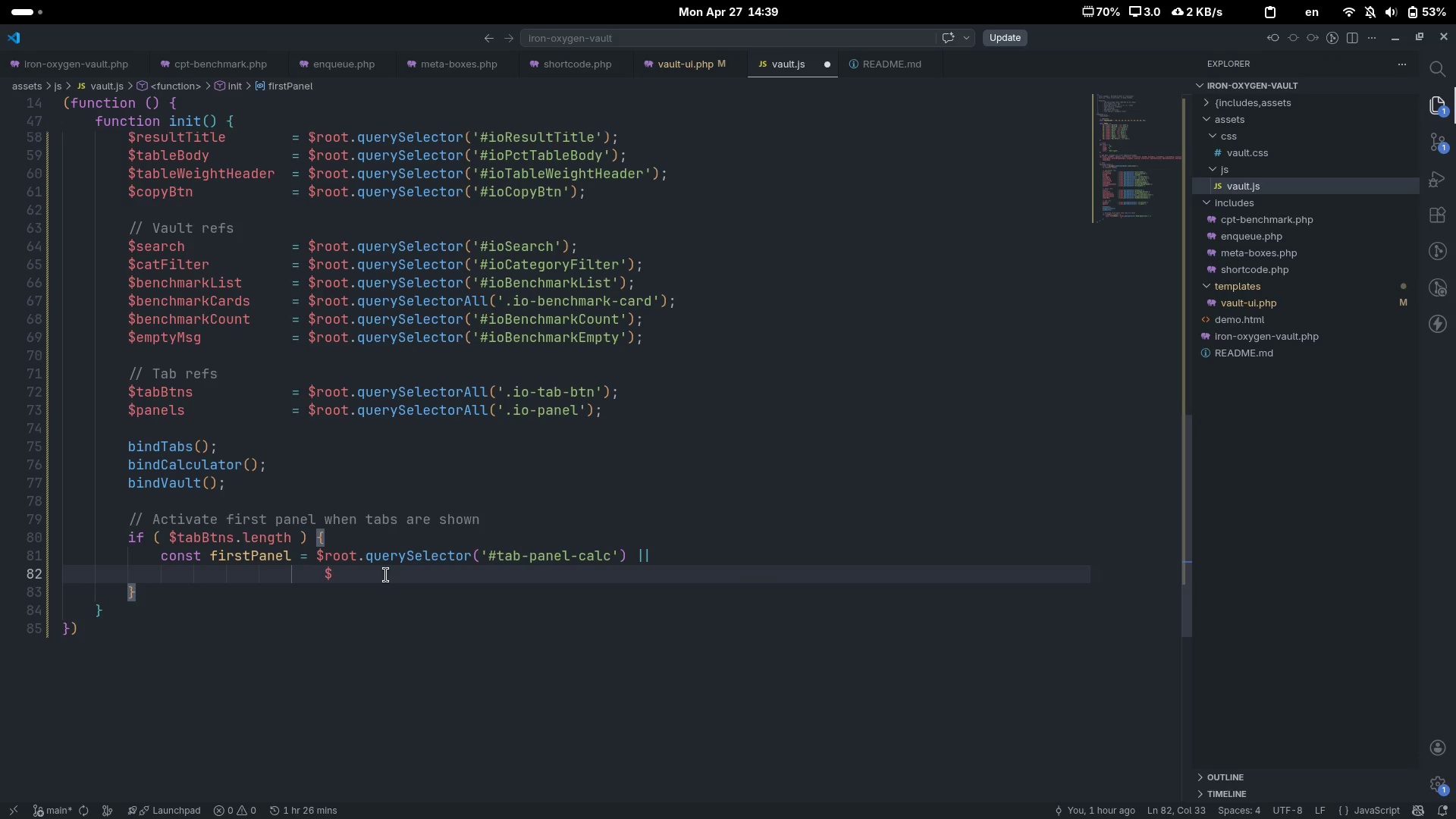 
key(Backspace)
 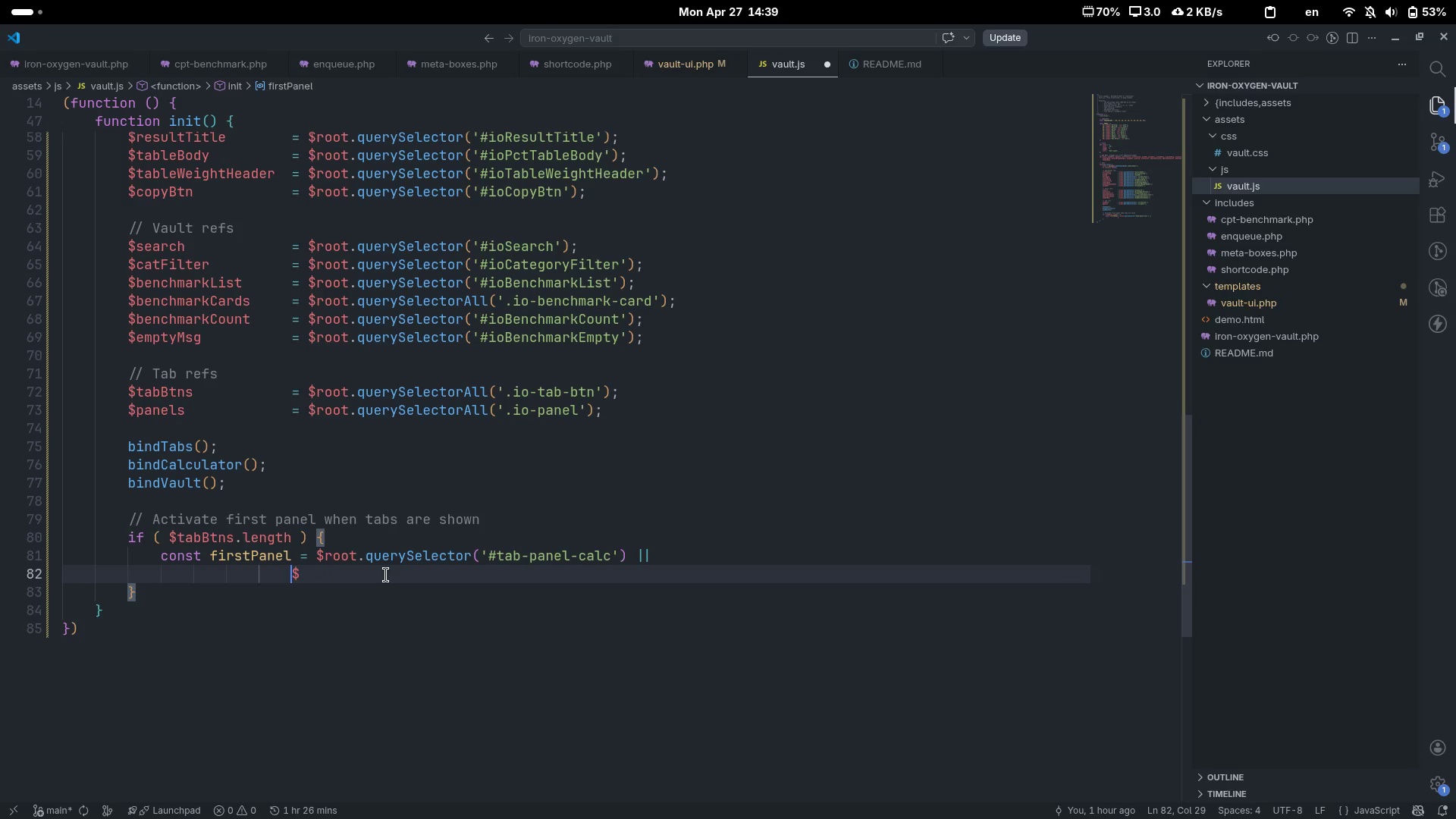 
key(Space)
 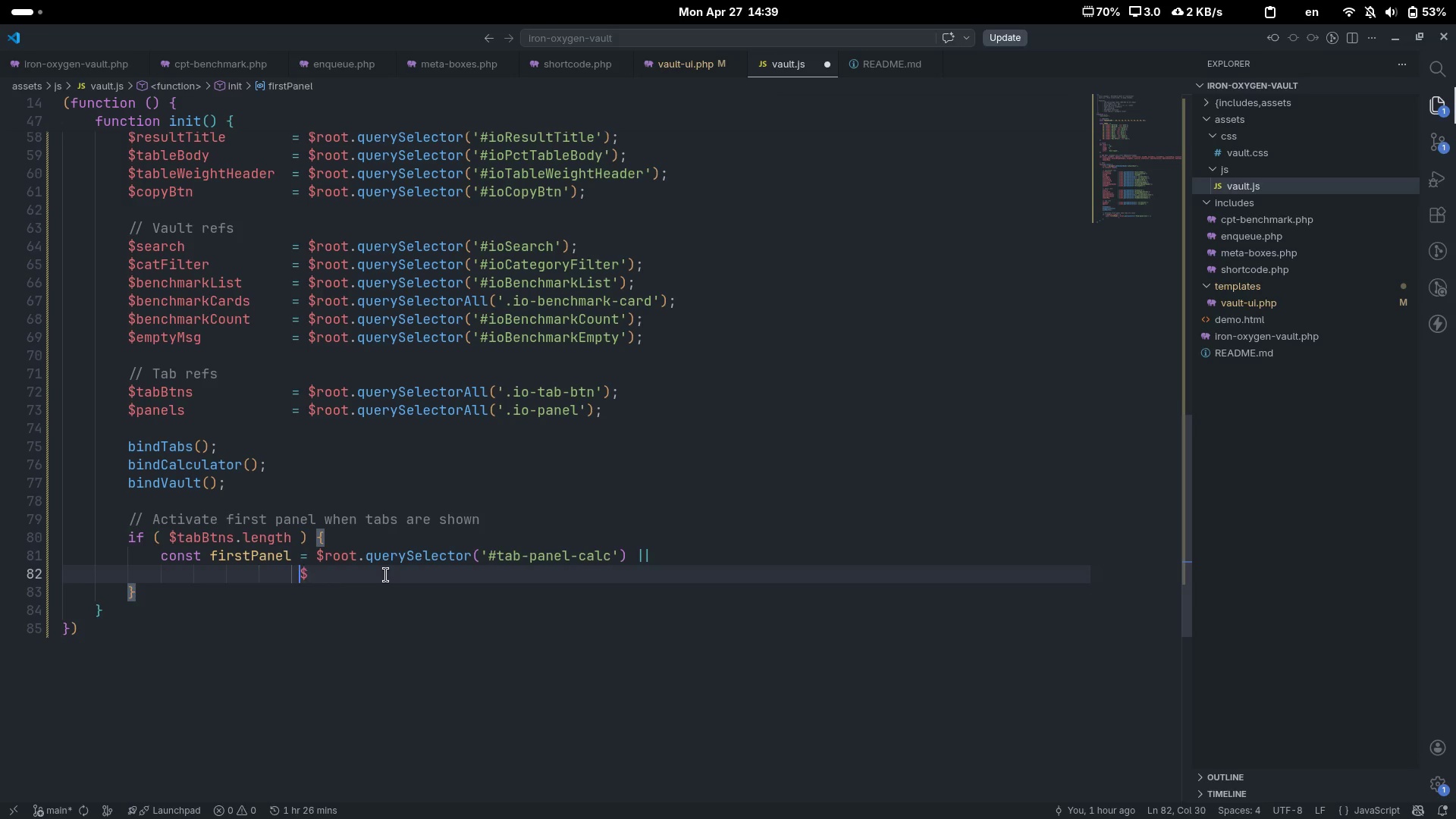 
key(Space)
 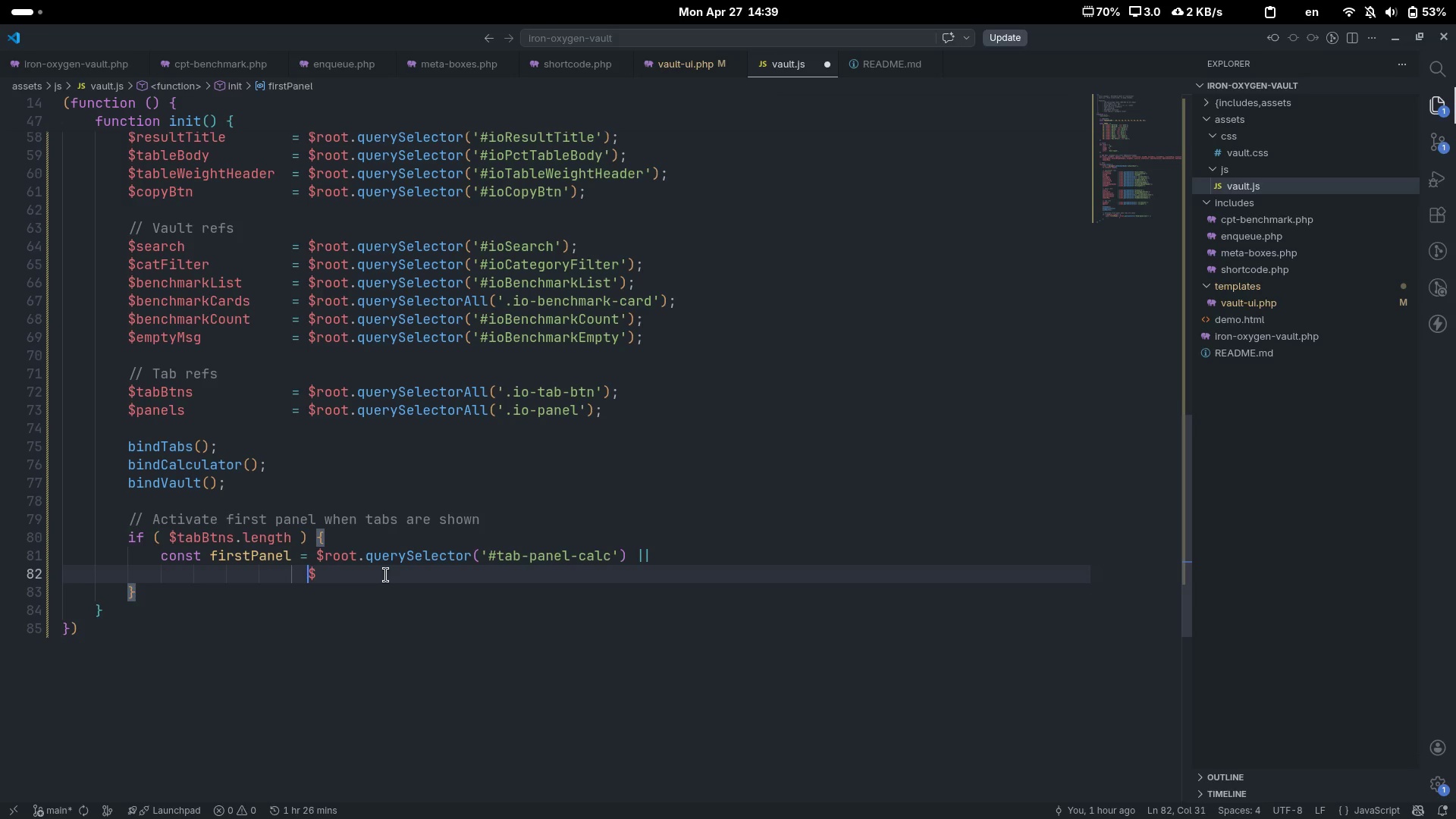 
key(Space)
 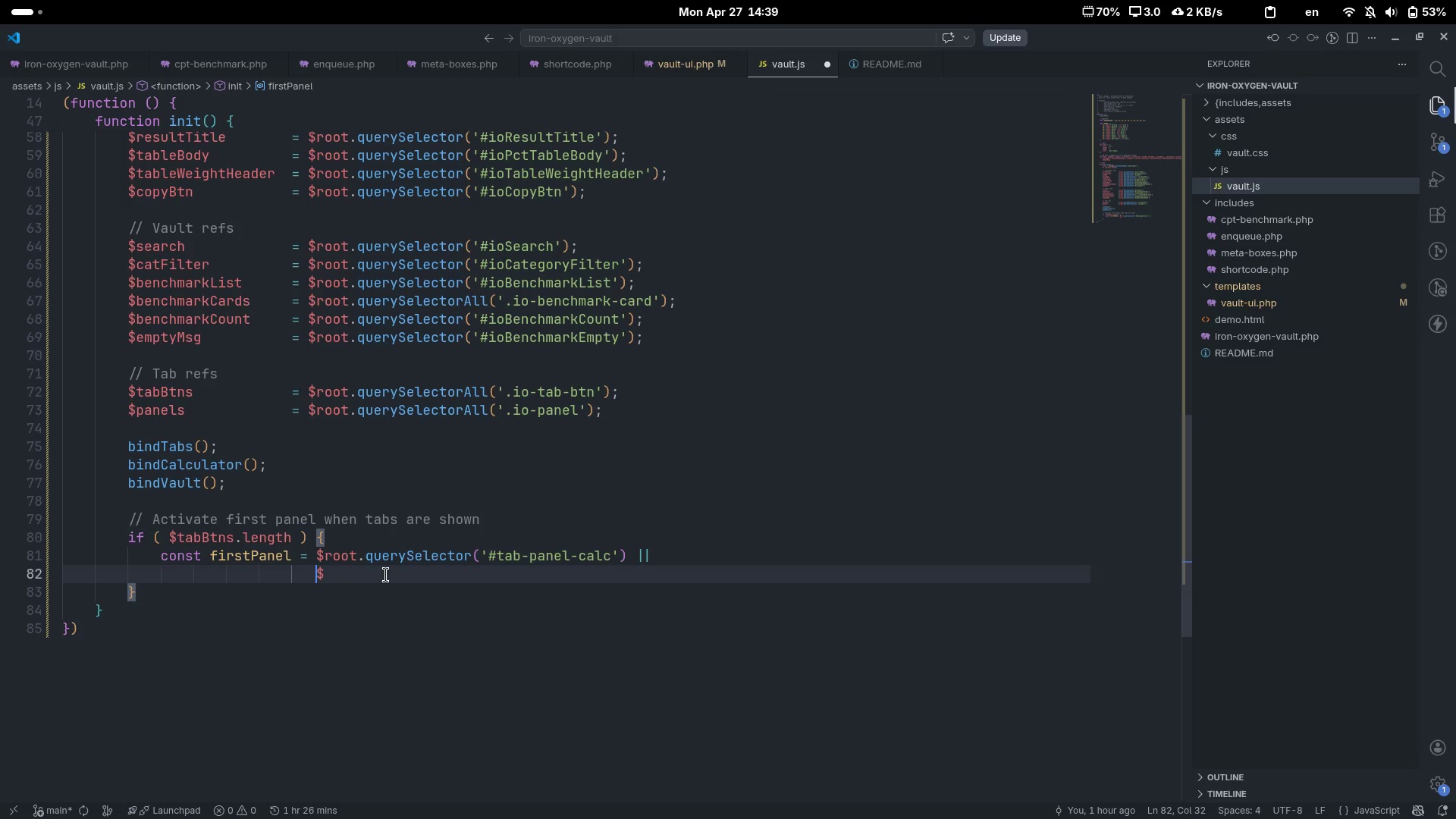 
key(ArrowRight)
 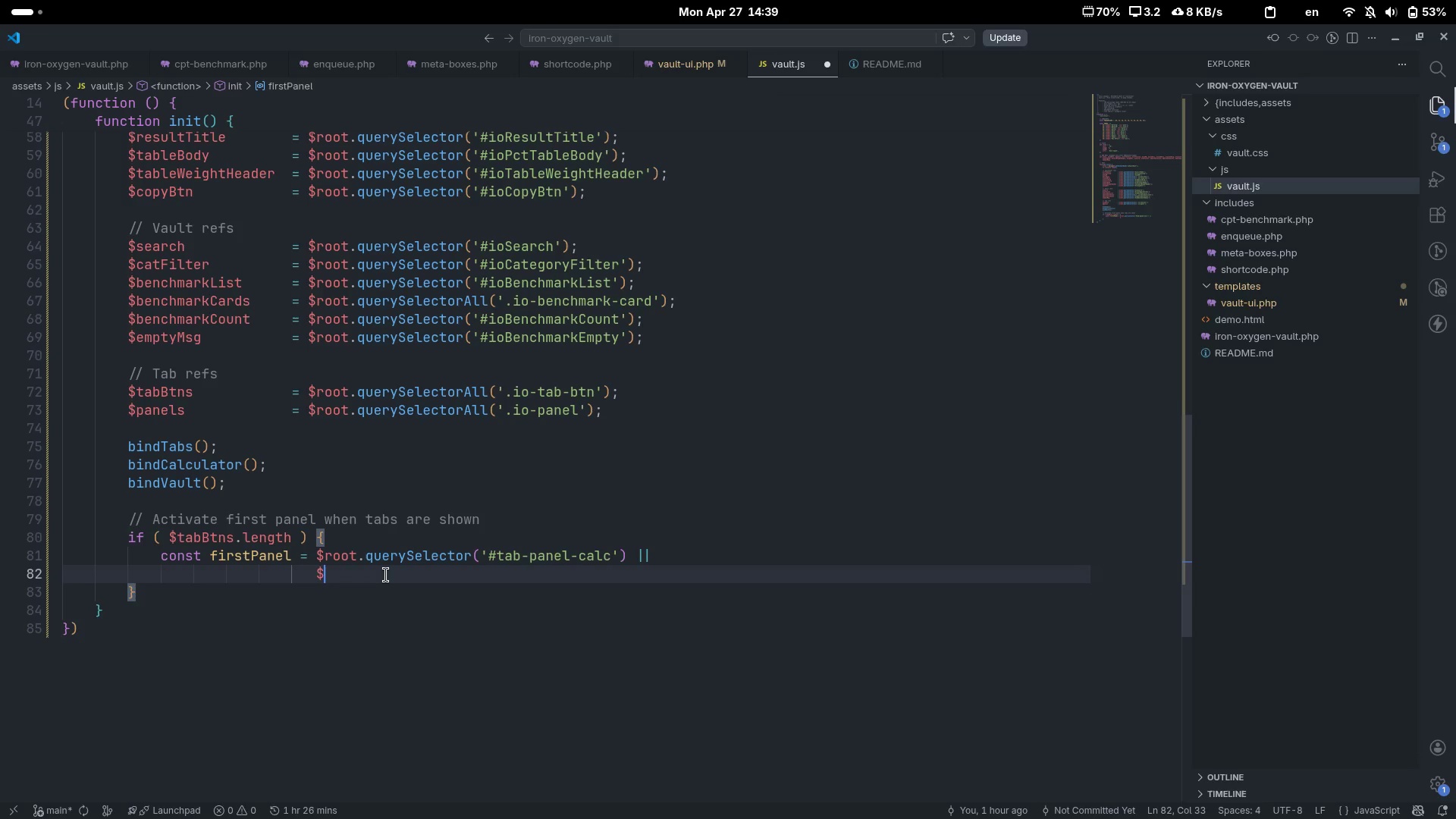 
type(root.que)
key(Tab)
type(('/)
key(Backspace)
type(.io-panel)
 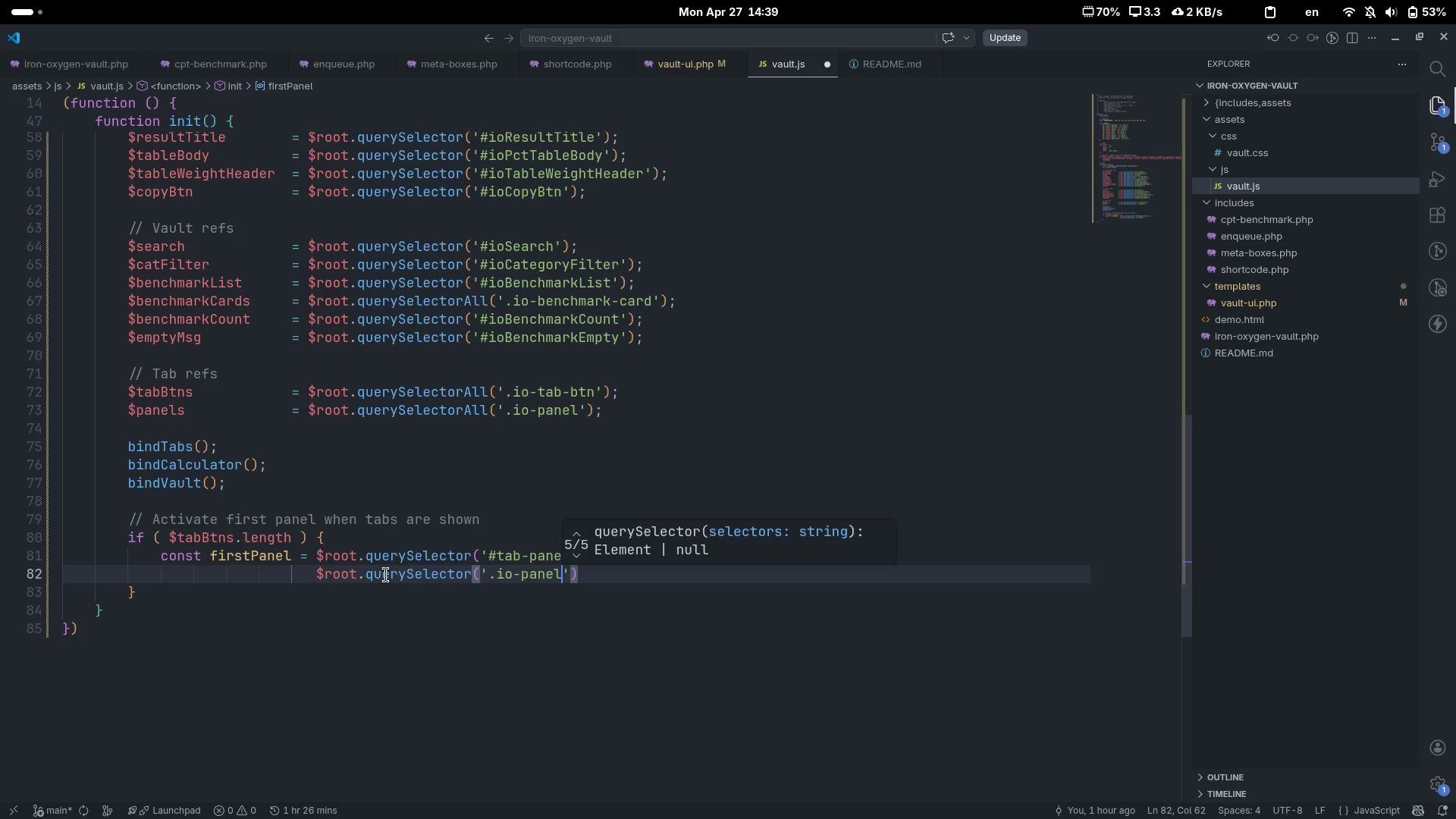 
key(Control+ControlLeft)
 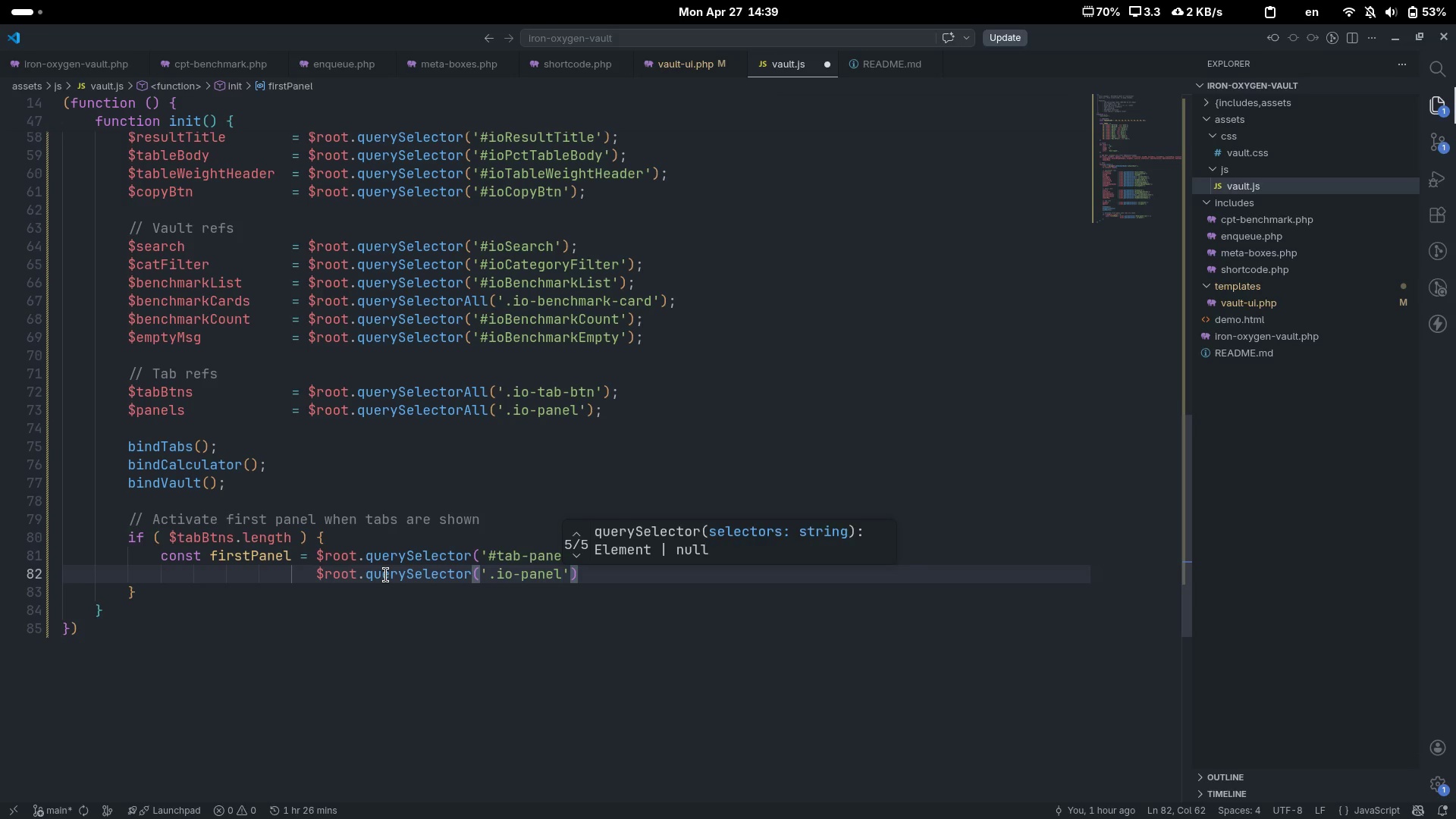 
key(Control+ArrowRight)
 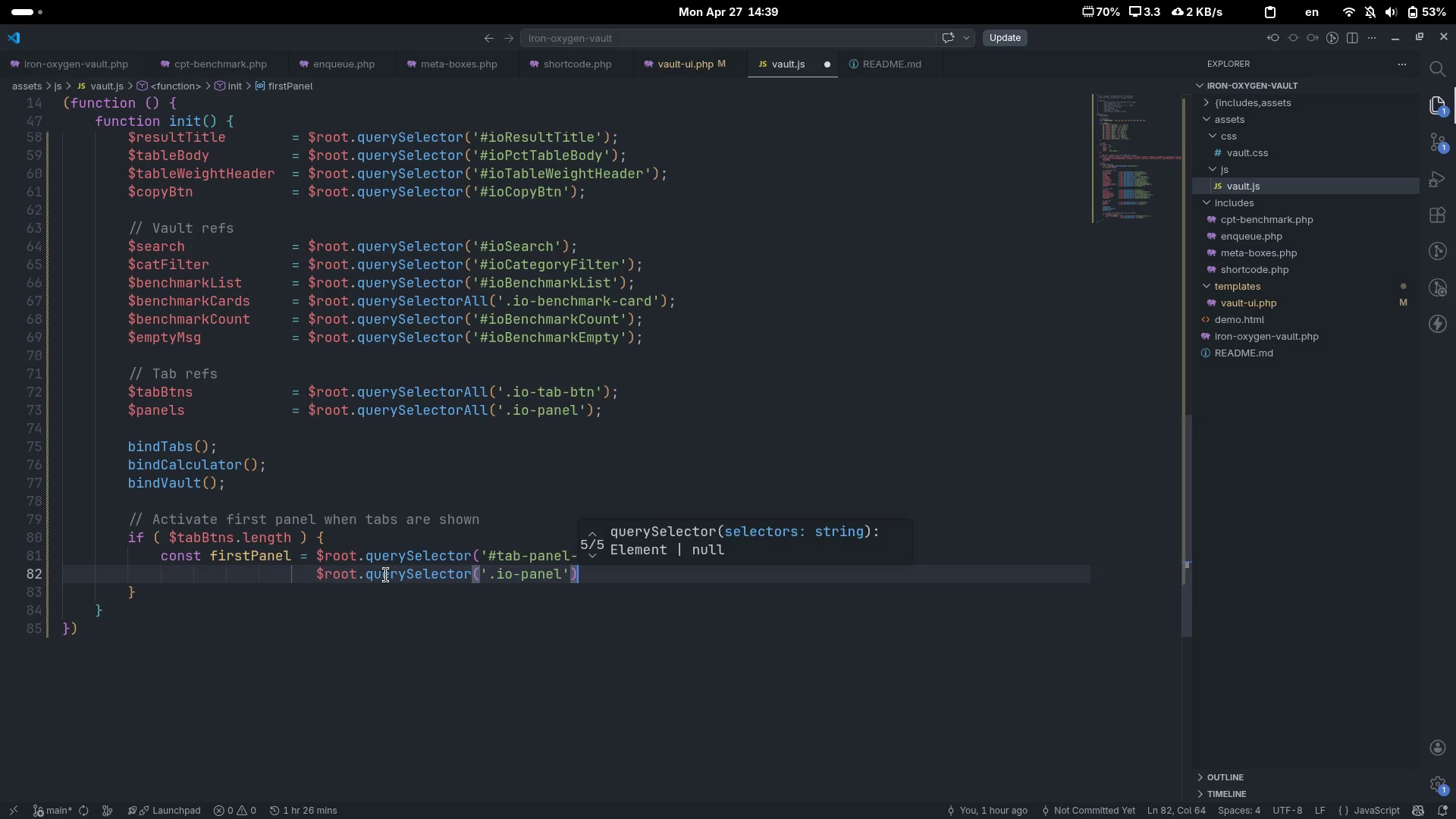 
key(Semicolon)
 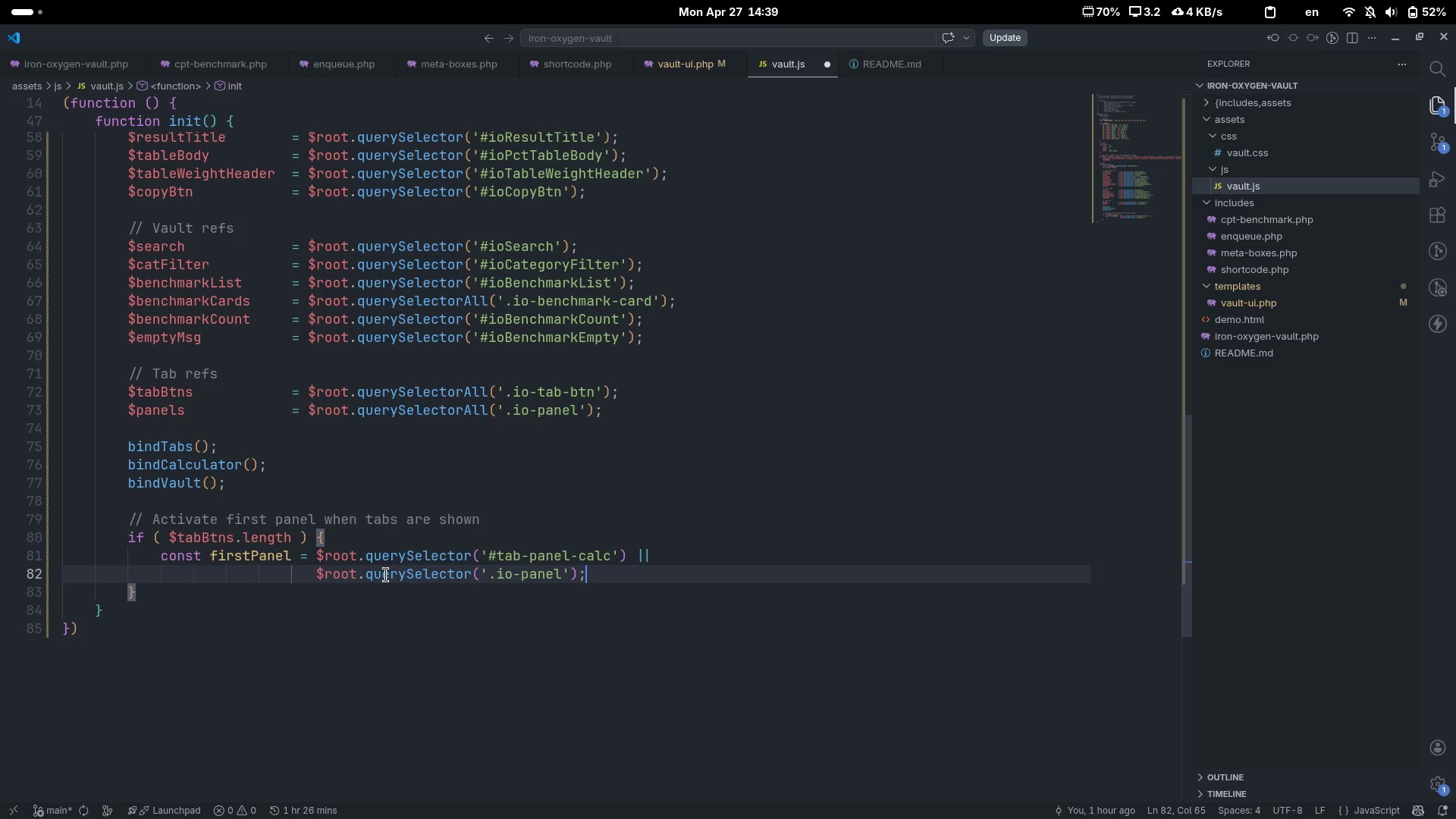 
key(Enter)
 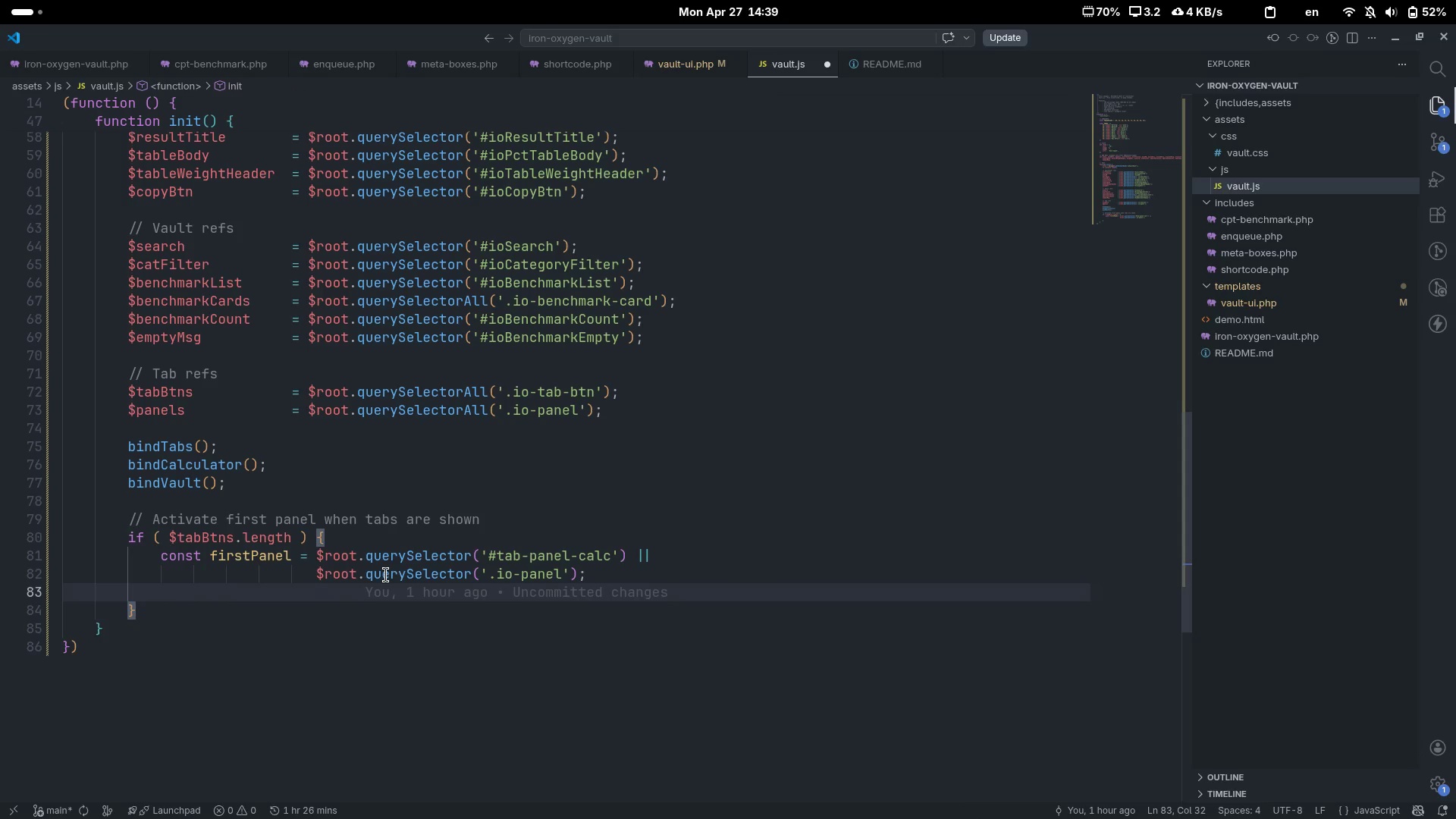 
key(Backspace)
key(Backspace)
key(Backspace)
key(Backspace)
key(Backspace)
type(if (first)
key(Tab)
 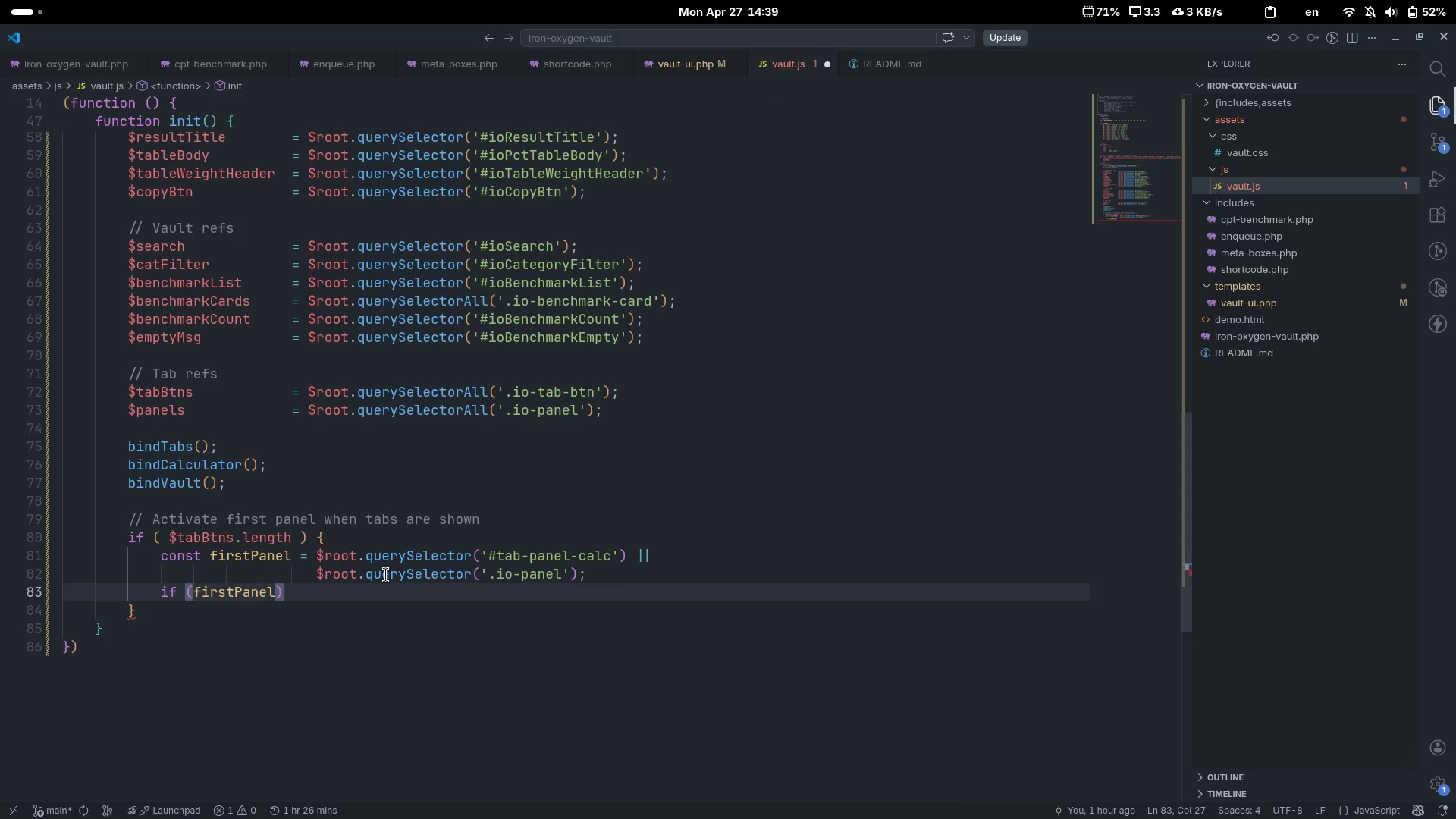 
key(ArrowRight)
 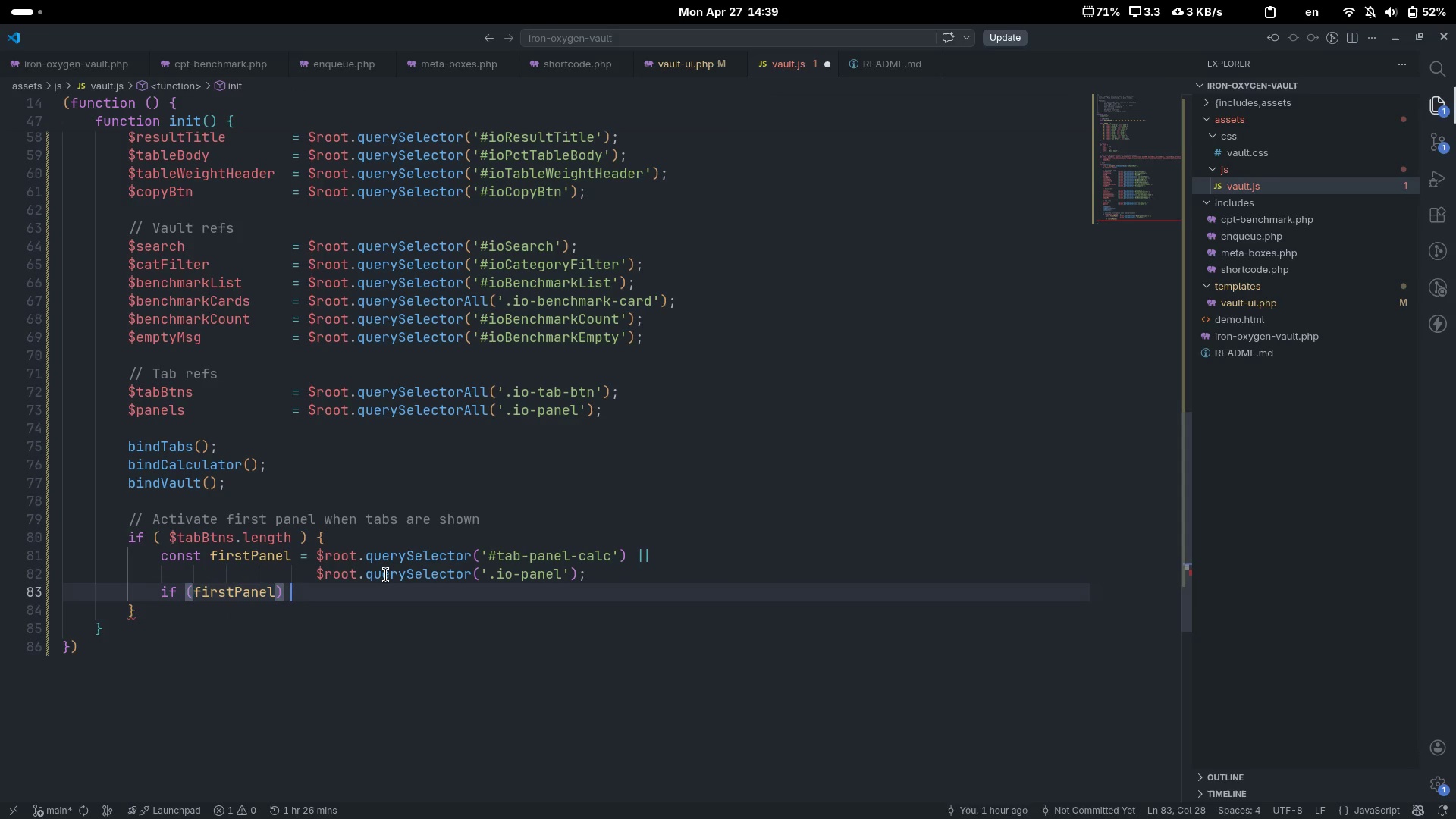 
type( first)
key(Tab)
type(.classList.add('io-a)
key(Backspace)
type(panel--active)
 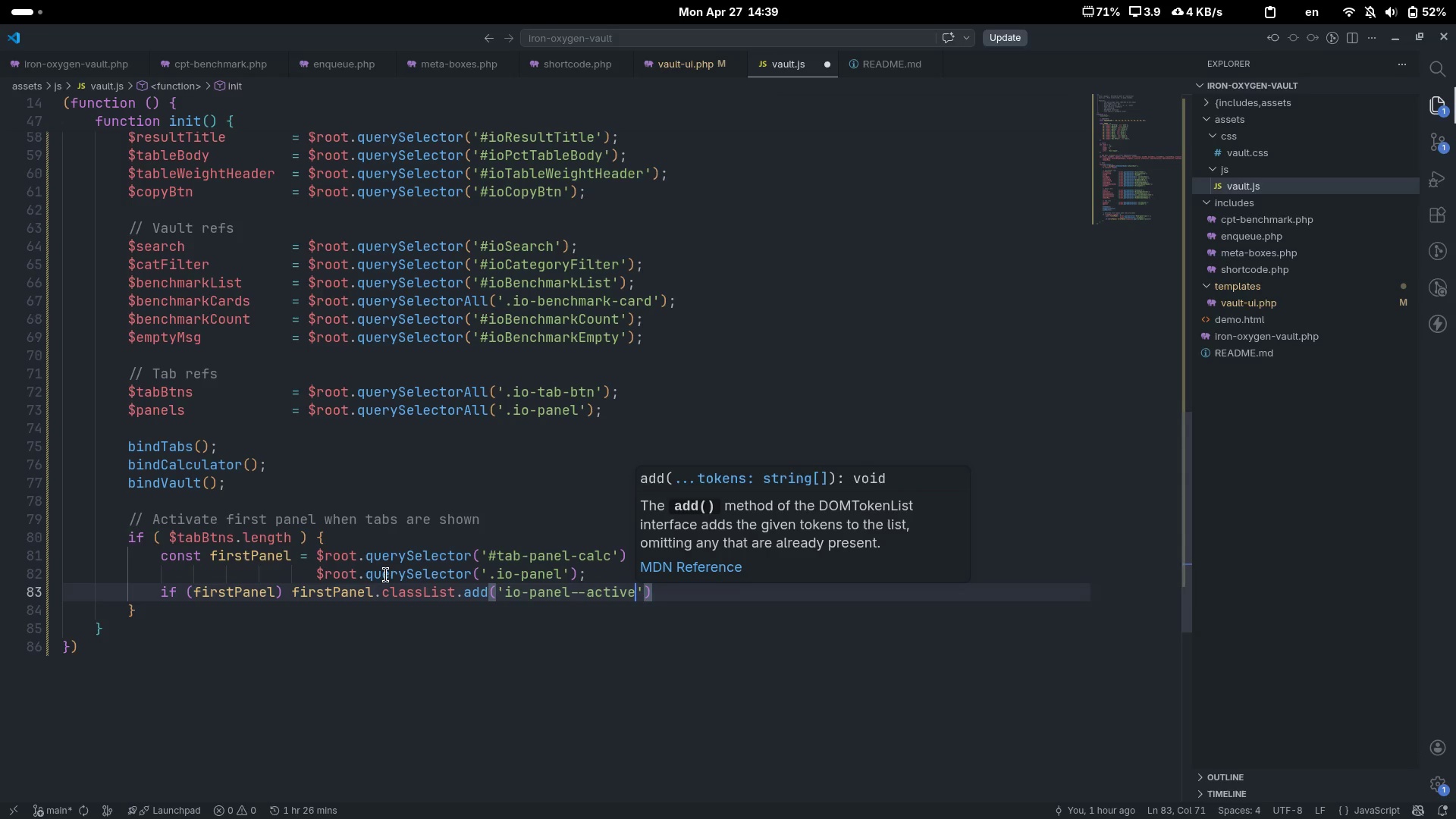 
key(Control+ControlLeft)
 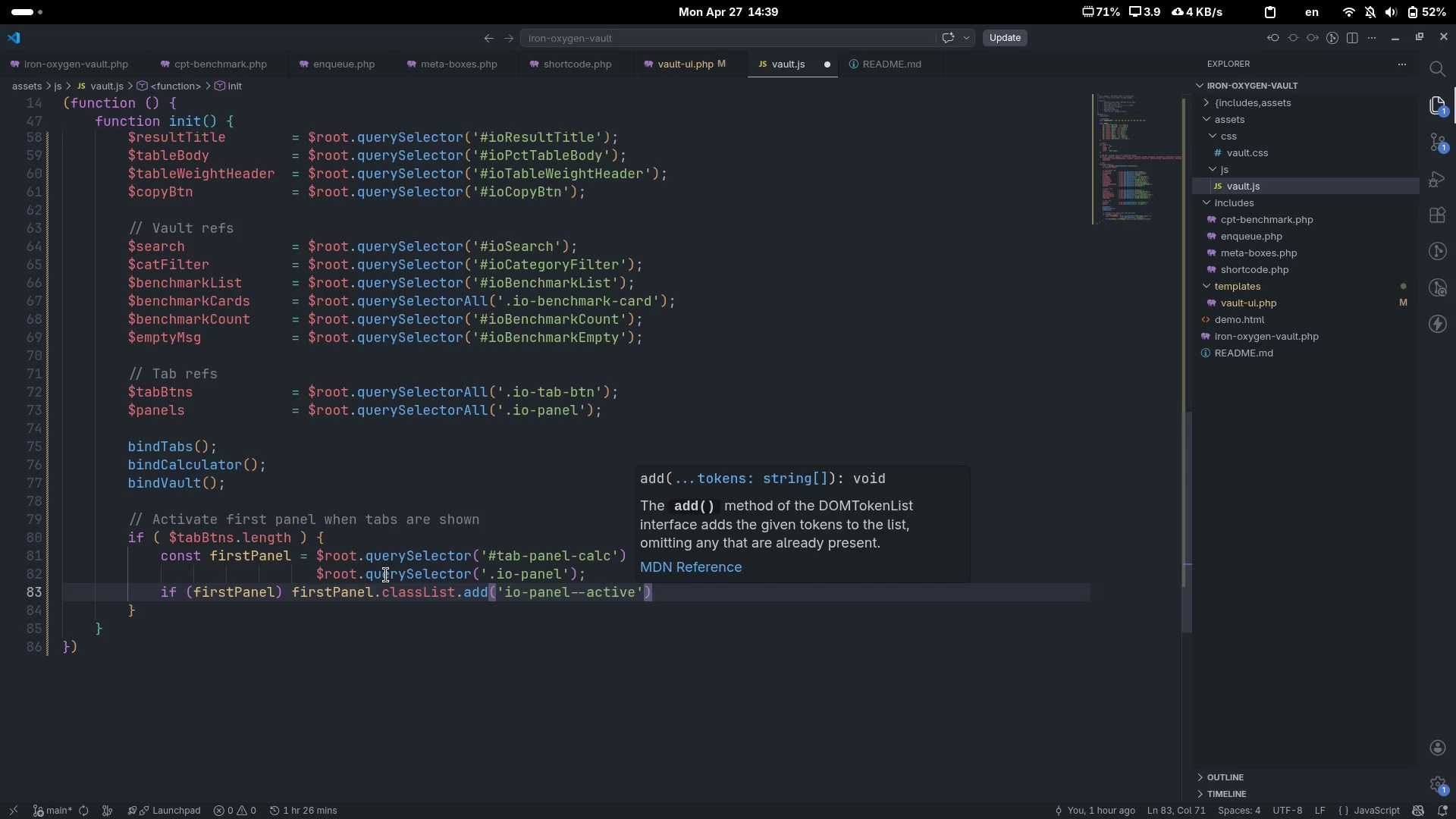 
key(Control+ArrowRight)
 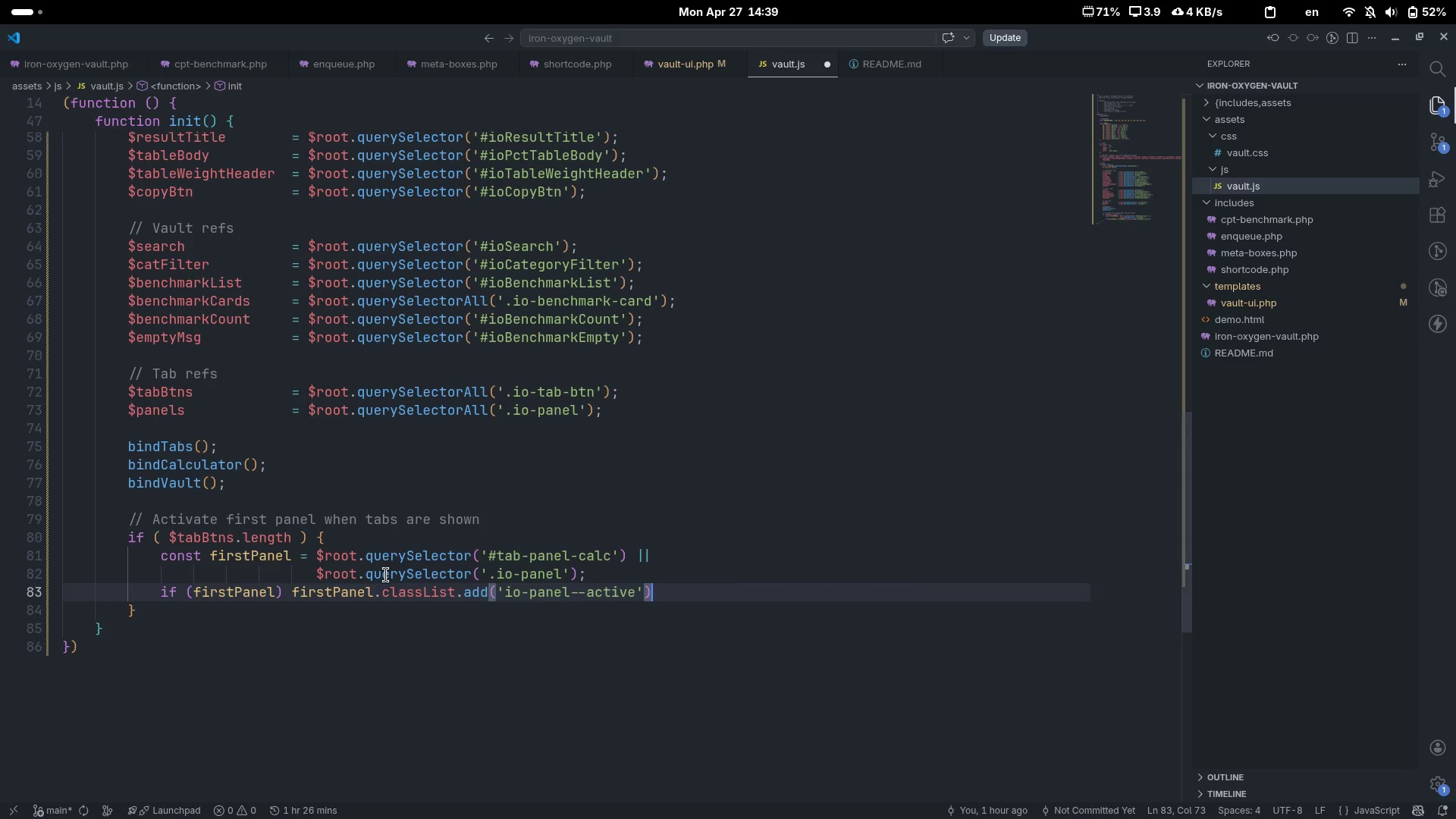 
key(Semicolon)
 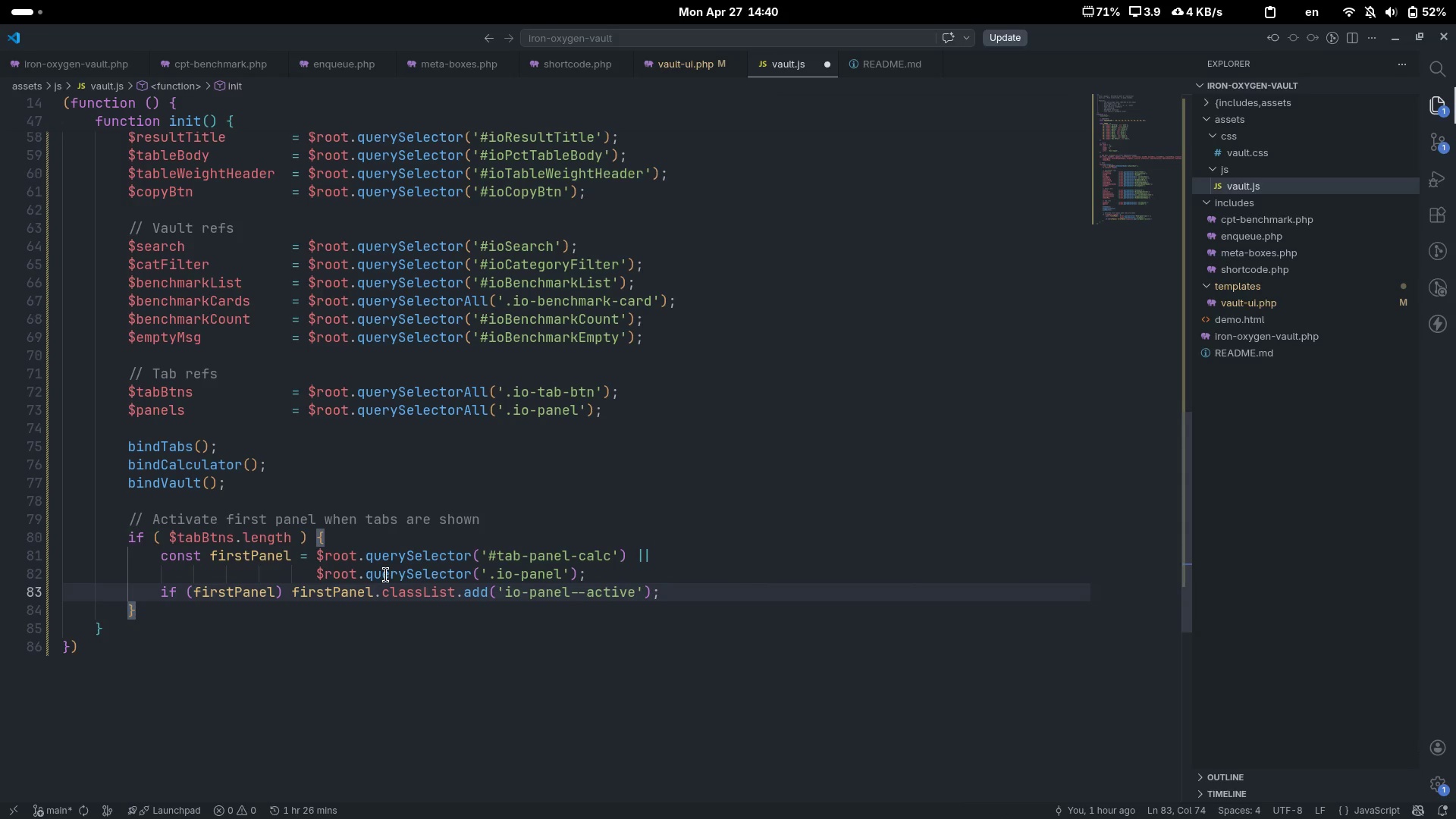 
key(ArrowDown)
 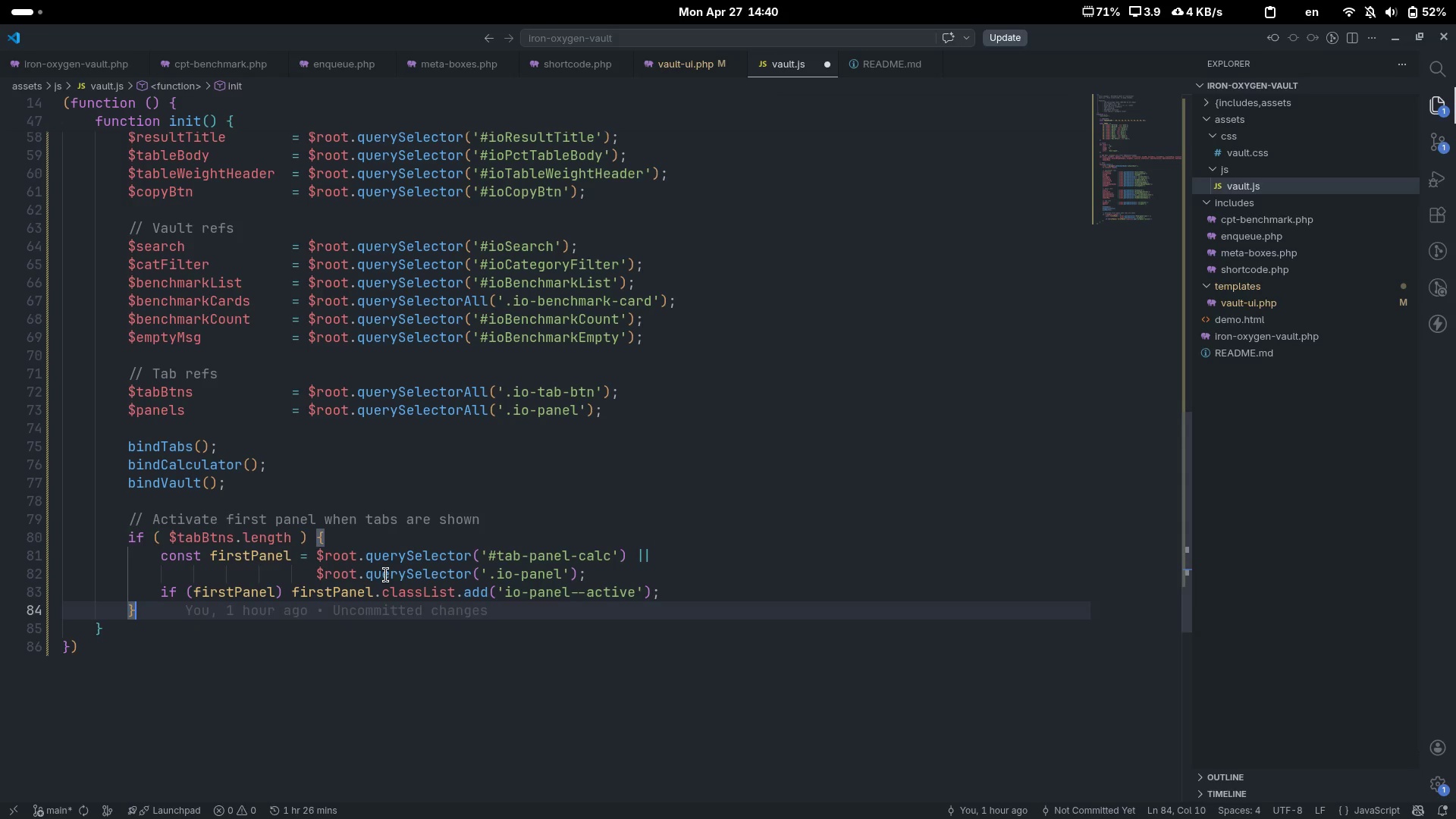 
type( else {)
 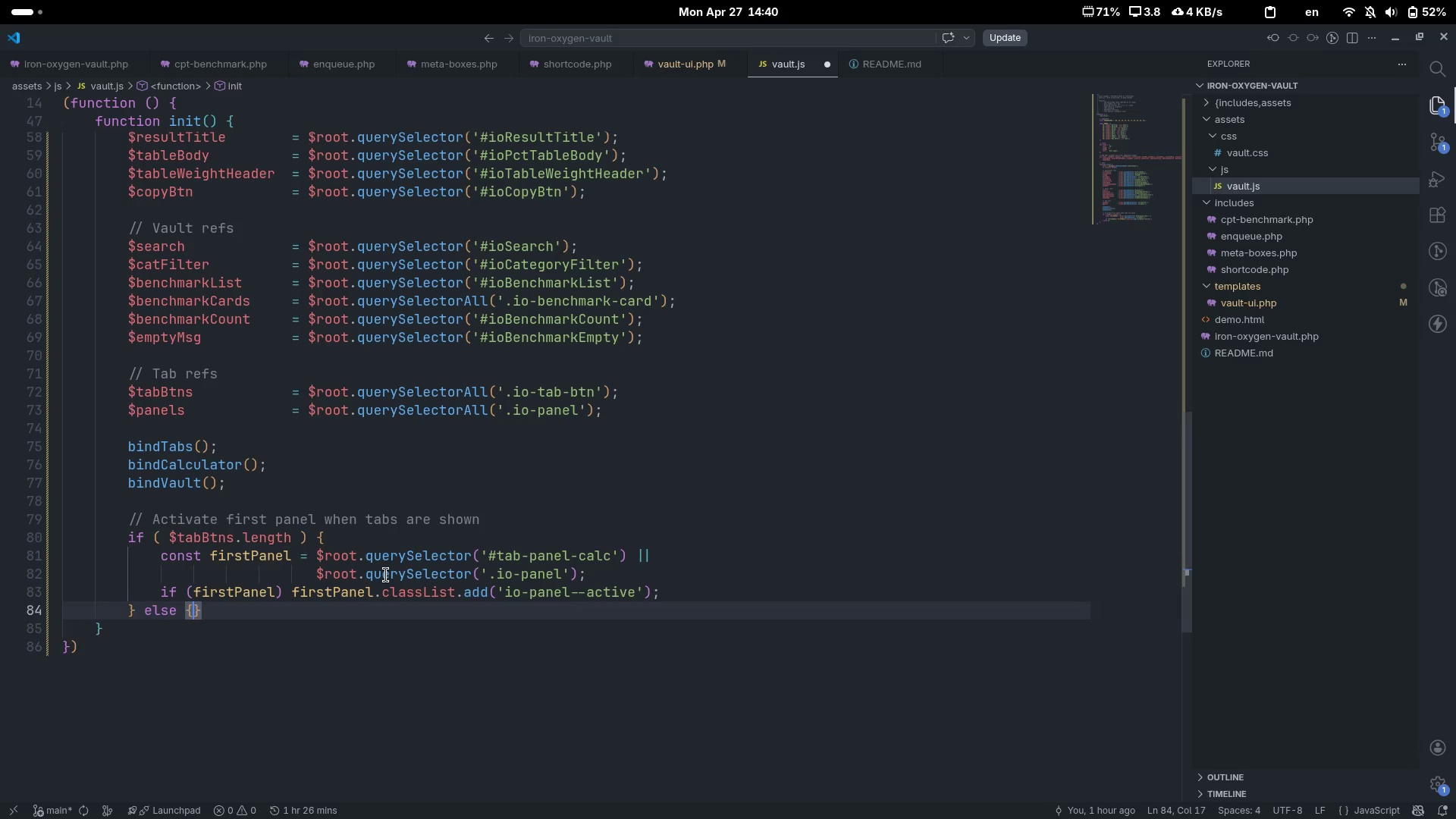 
key(Enter)
 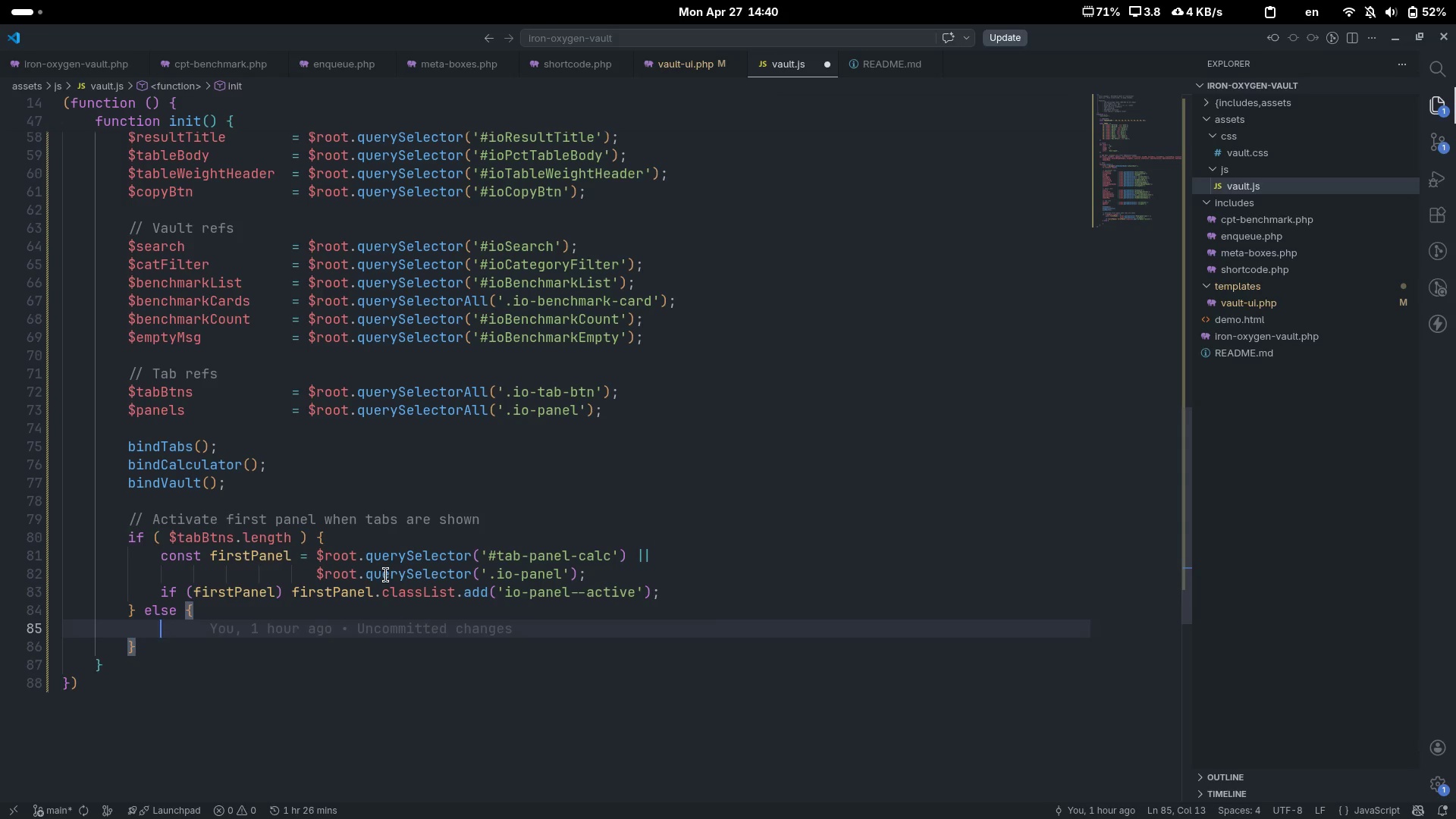 
key(Control+ControlLeft)
 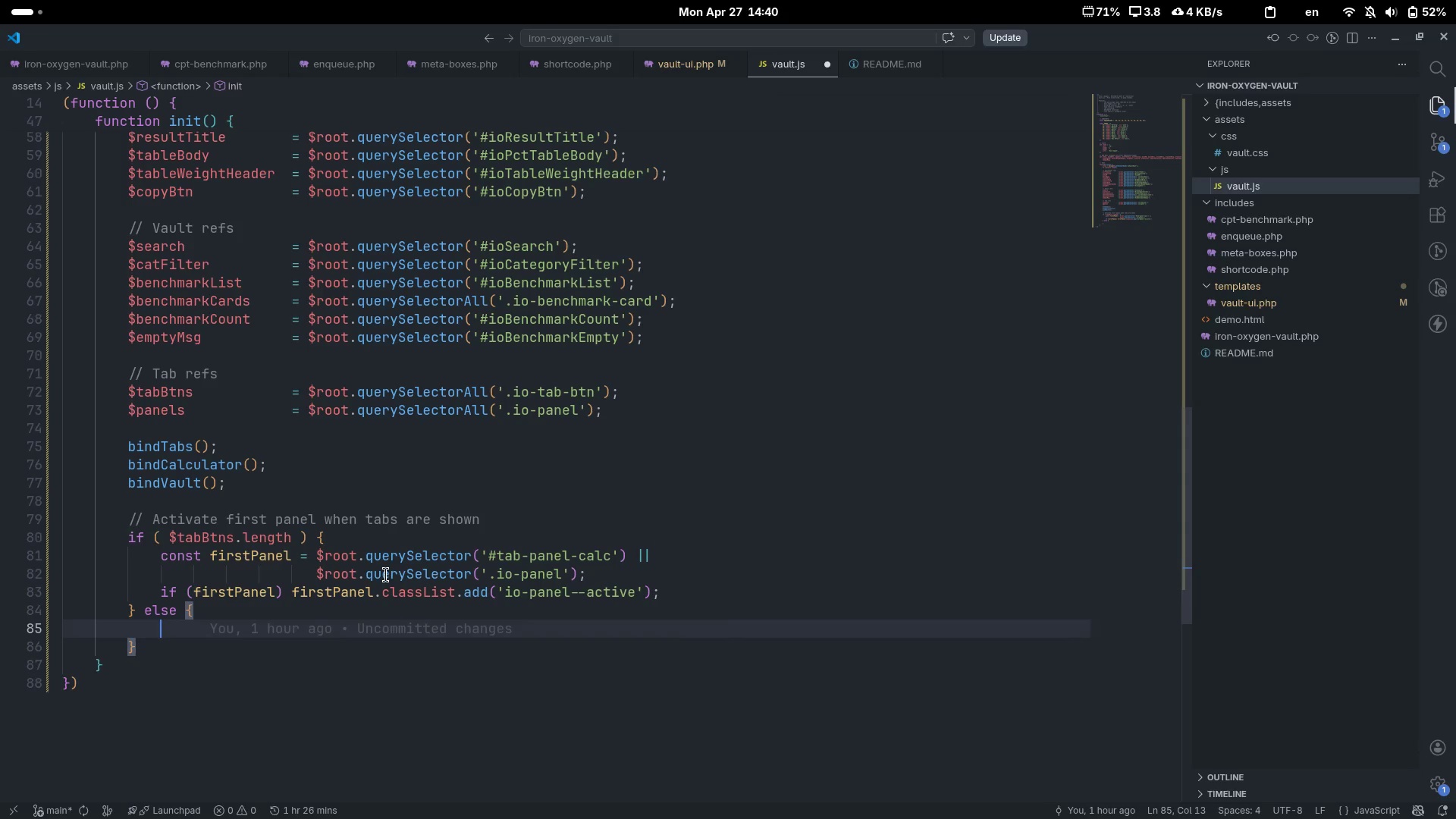 
key(Control+Slash)
 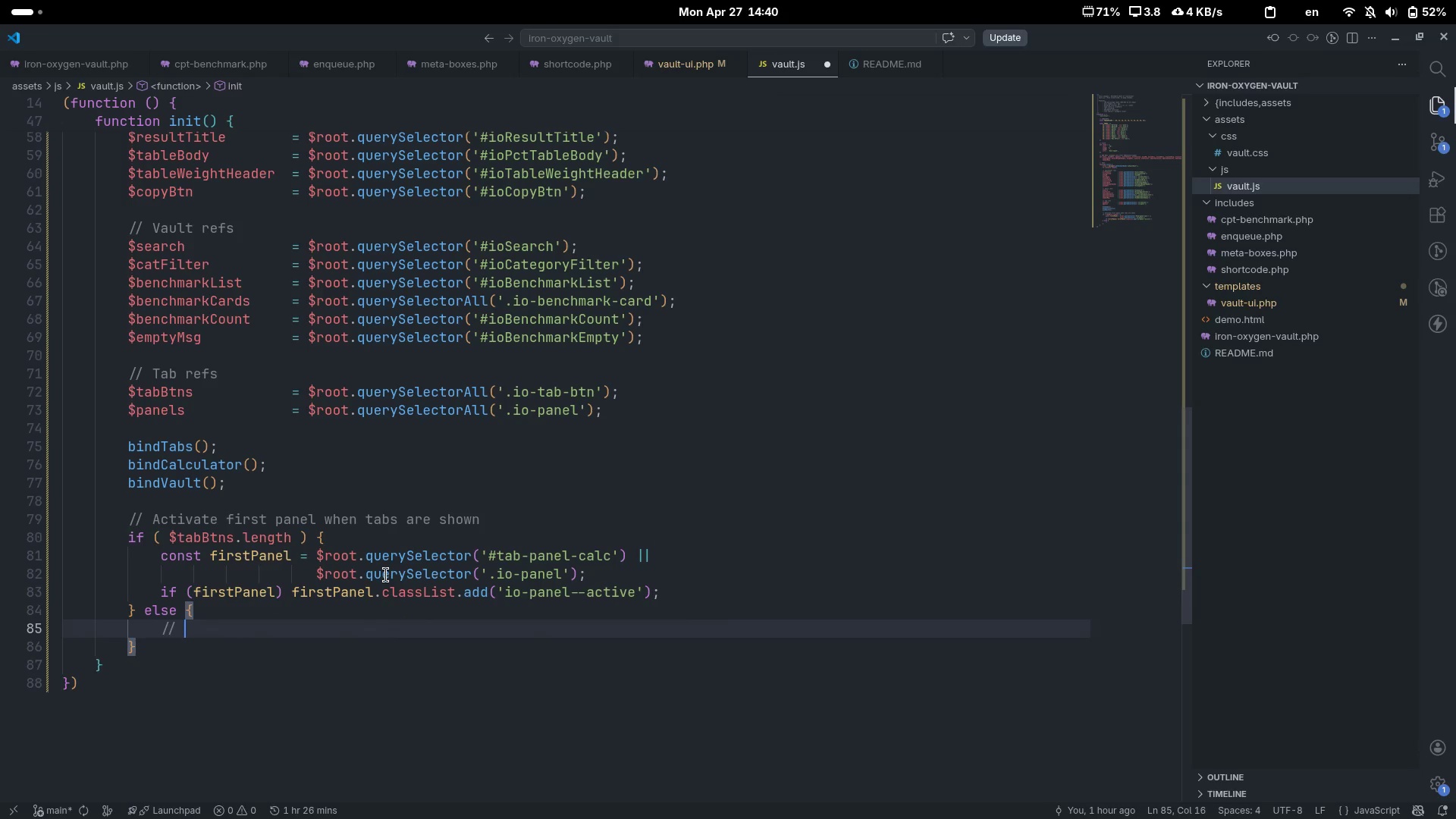 
type(No tabs - activate whichever panel is present)
 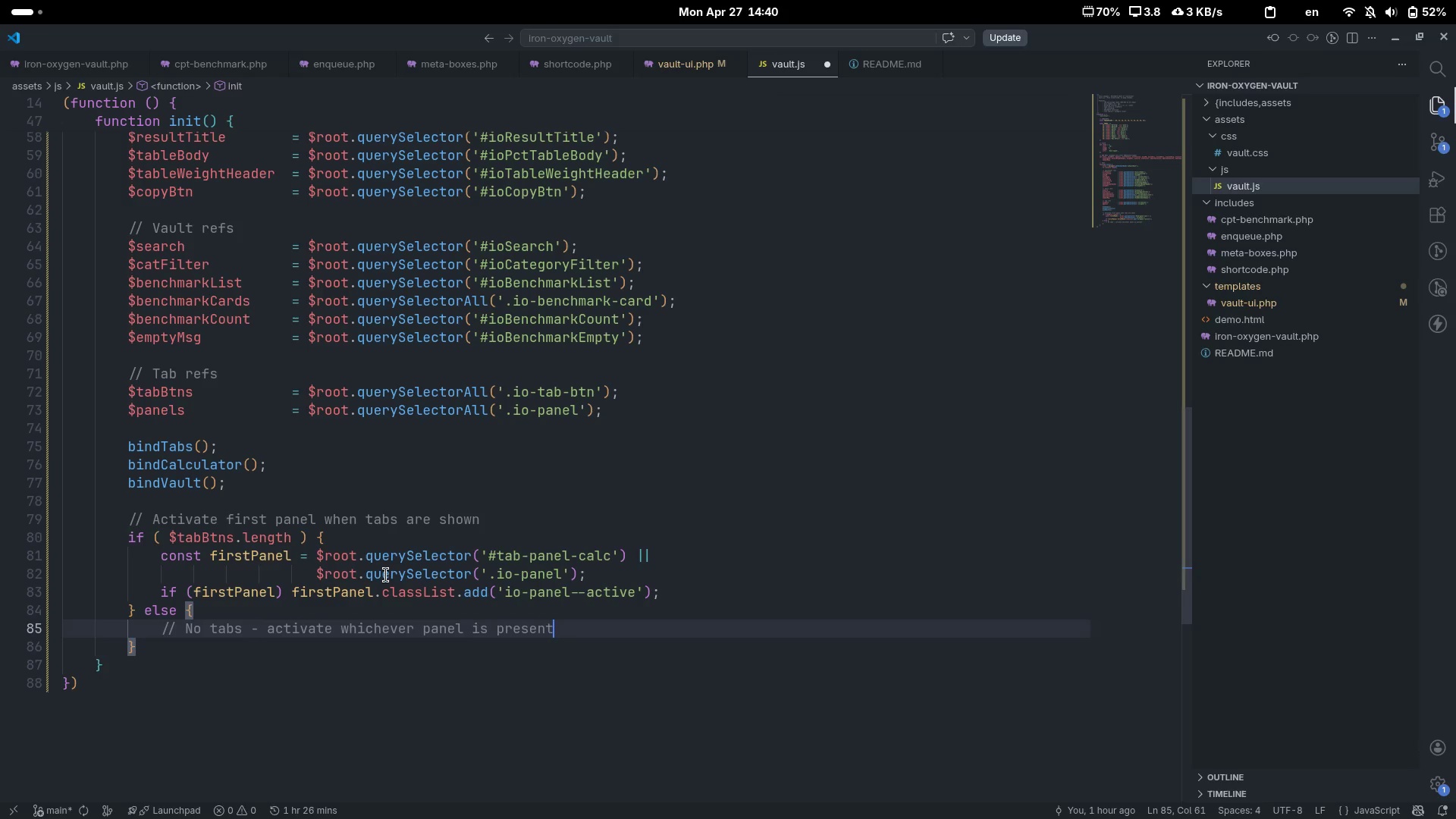 
key(Enter)
 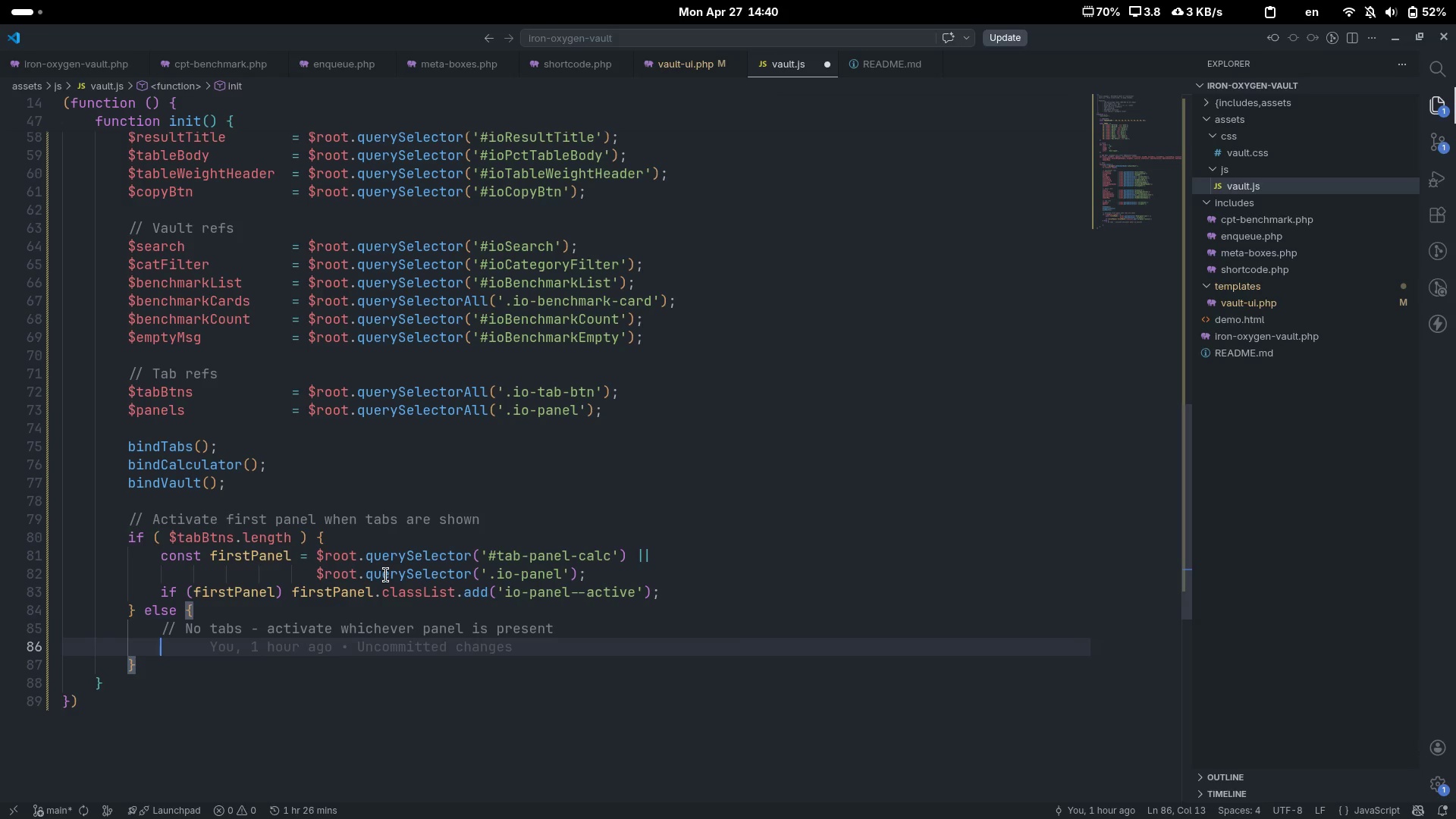 
type(const ()
key(Backspace)
type(pe)
key(Backspace)
type(anel = $o)
key(Backspace)
type(root.que)
key(Tab)
type(('.io-a)
key(Backspace)
type(panel)
 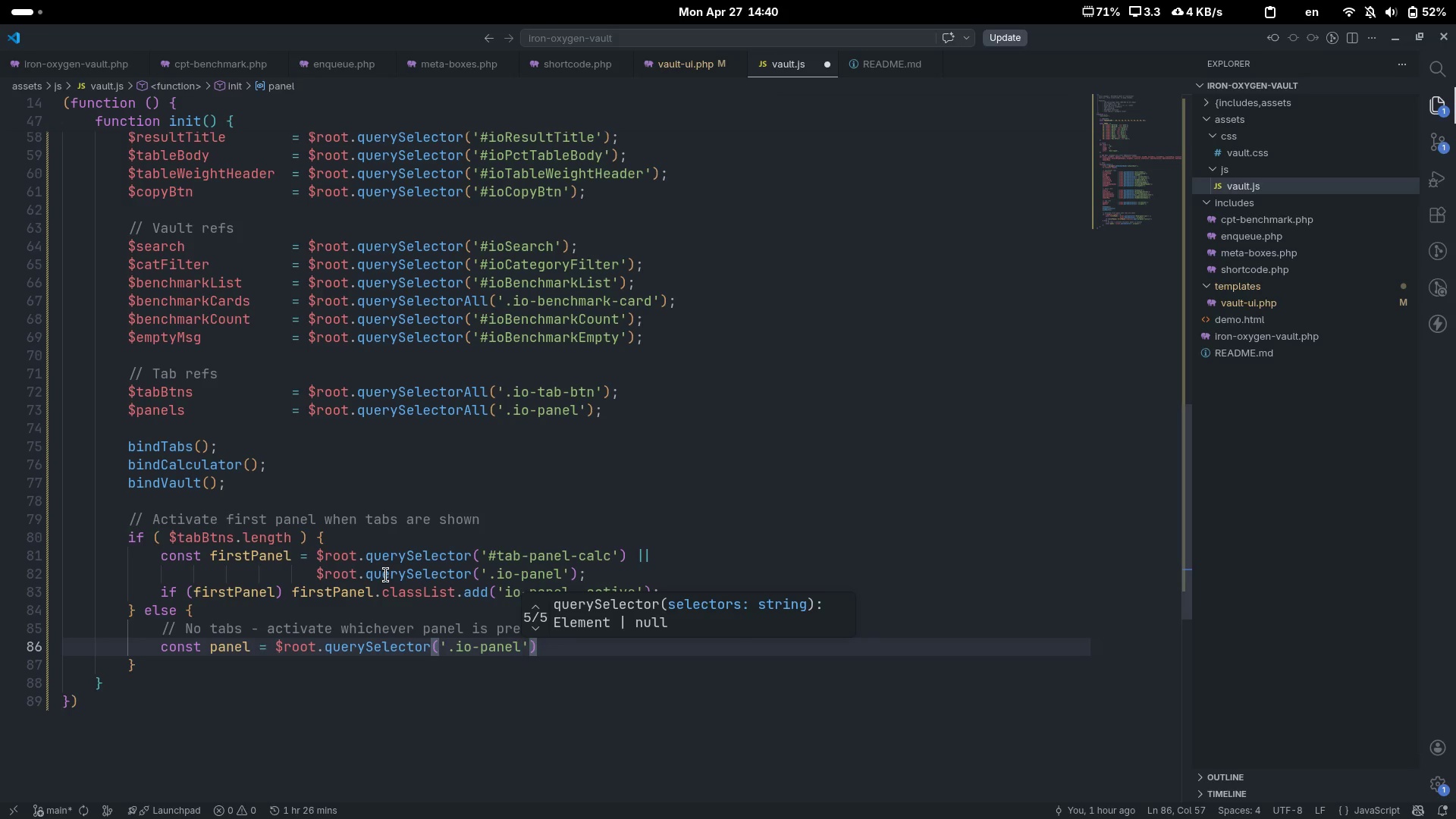 
 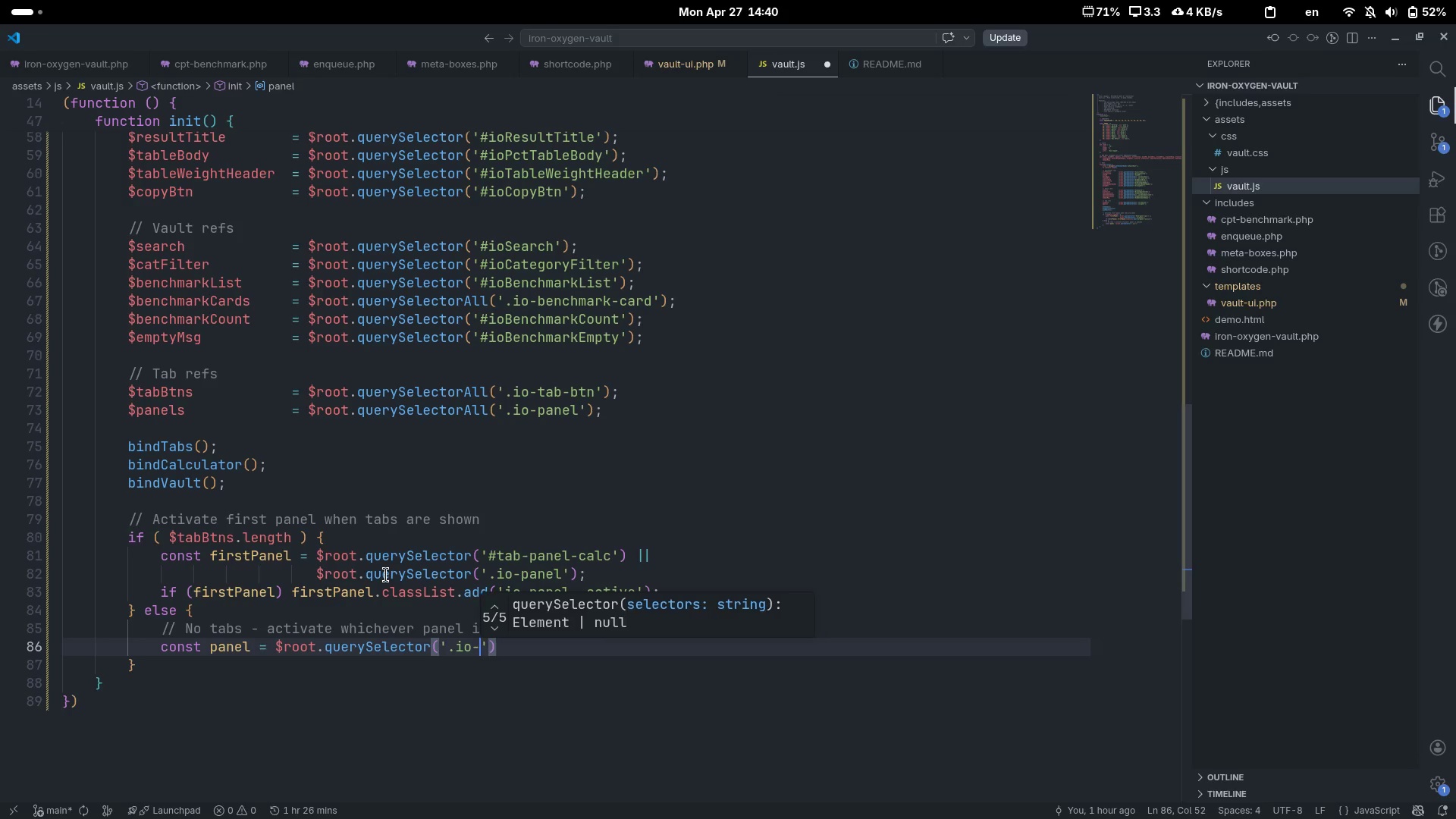 
key(ArrowRight)
 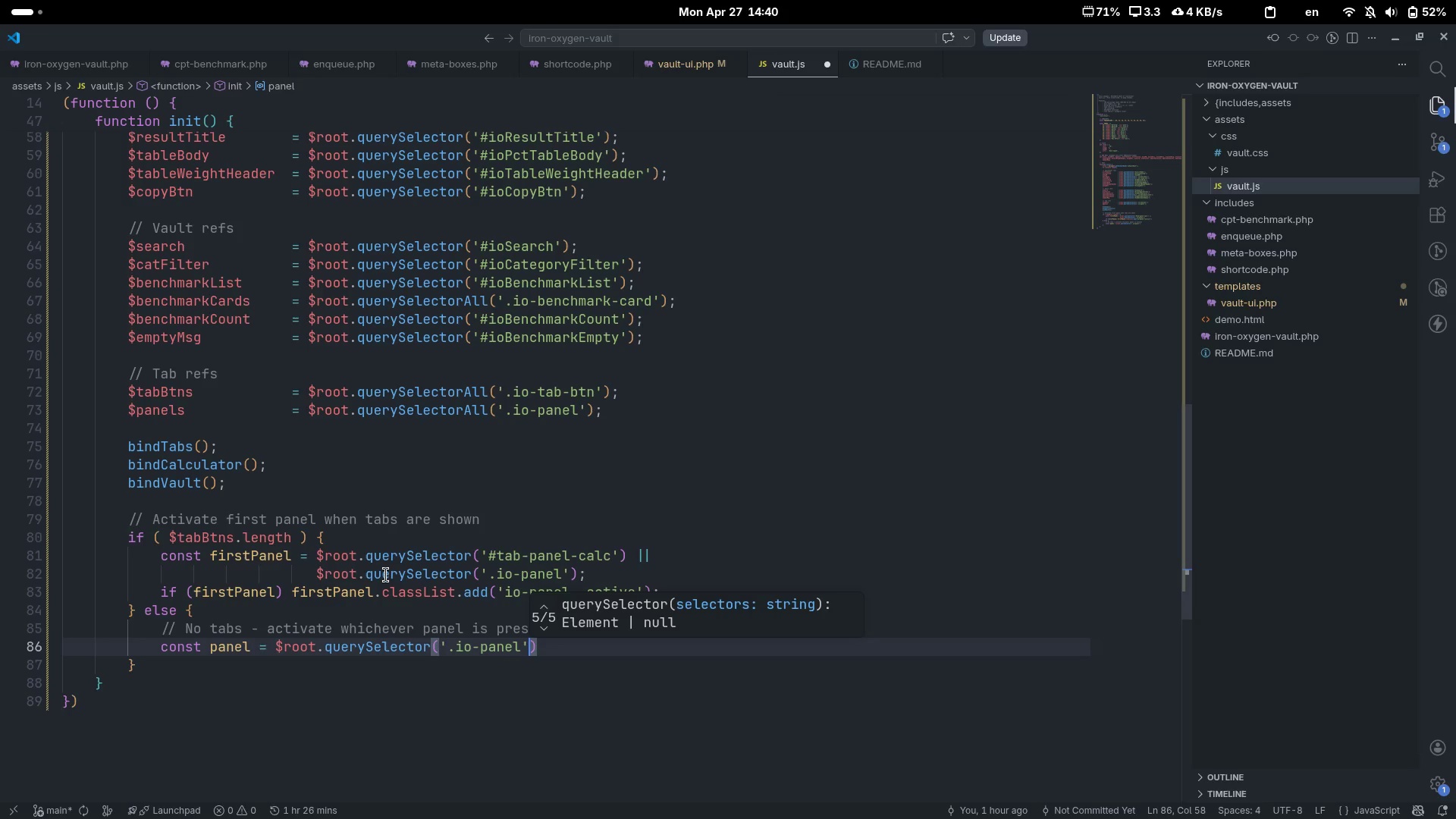 
key(Control+ControlLeft)
 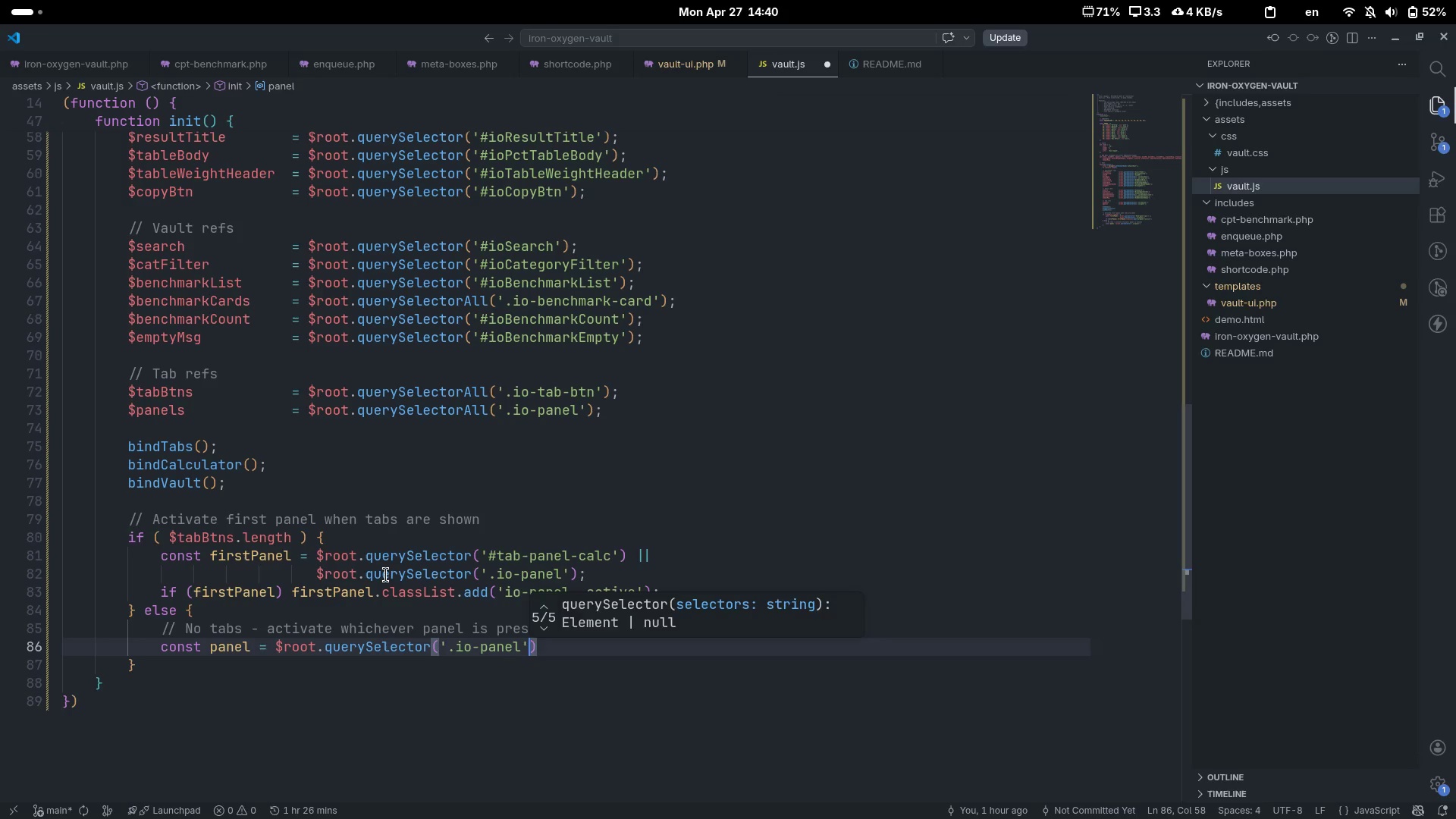 
key(Control+ArrowRight)
 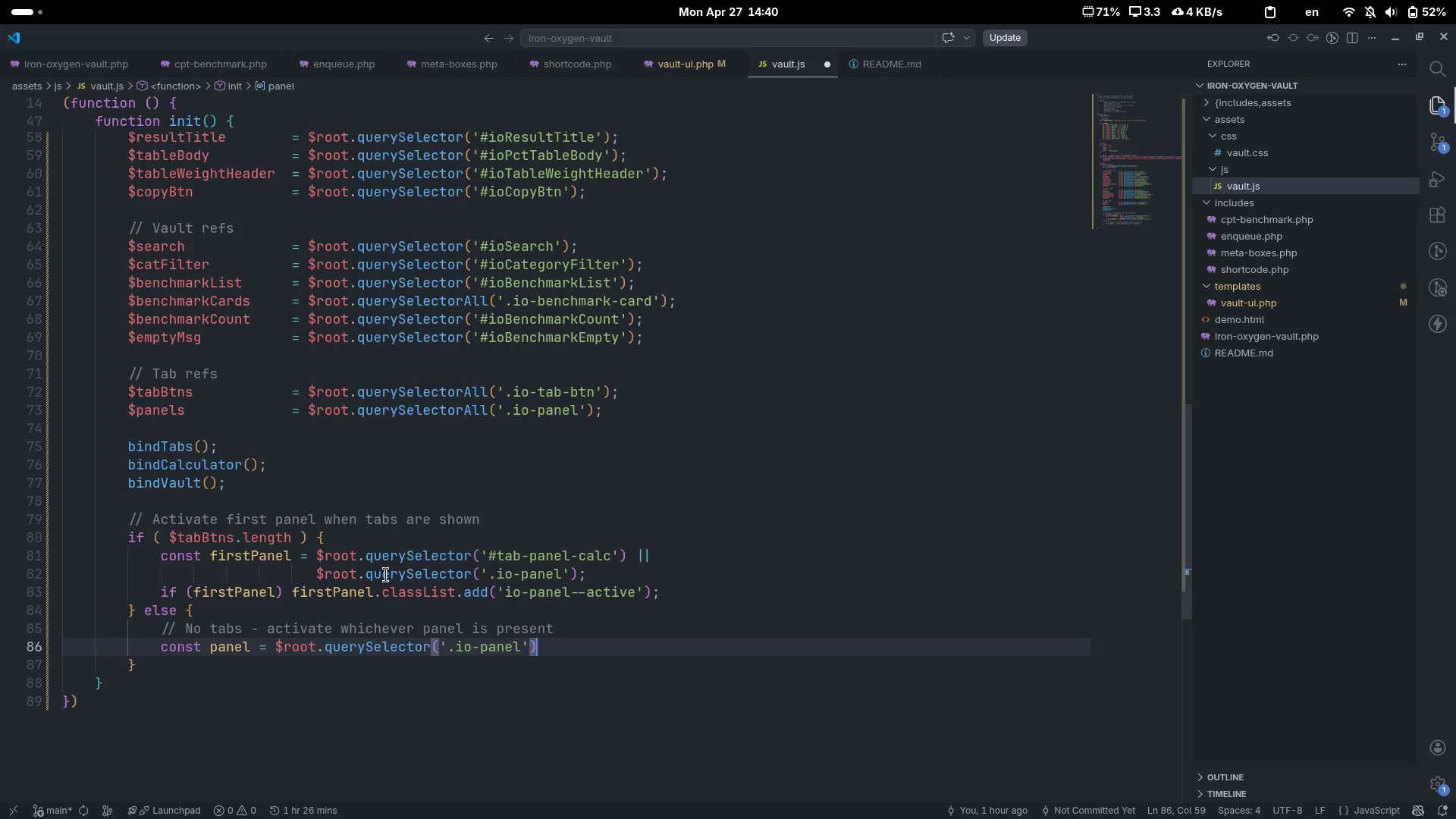 
key(Semicolon)
 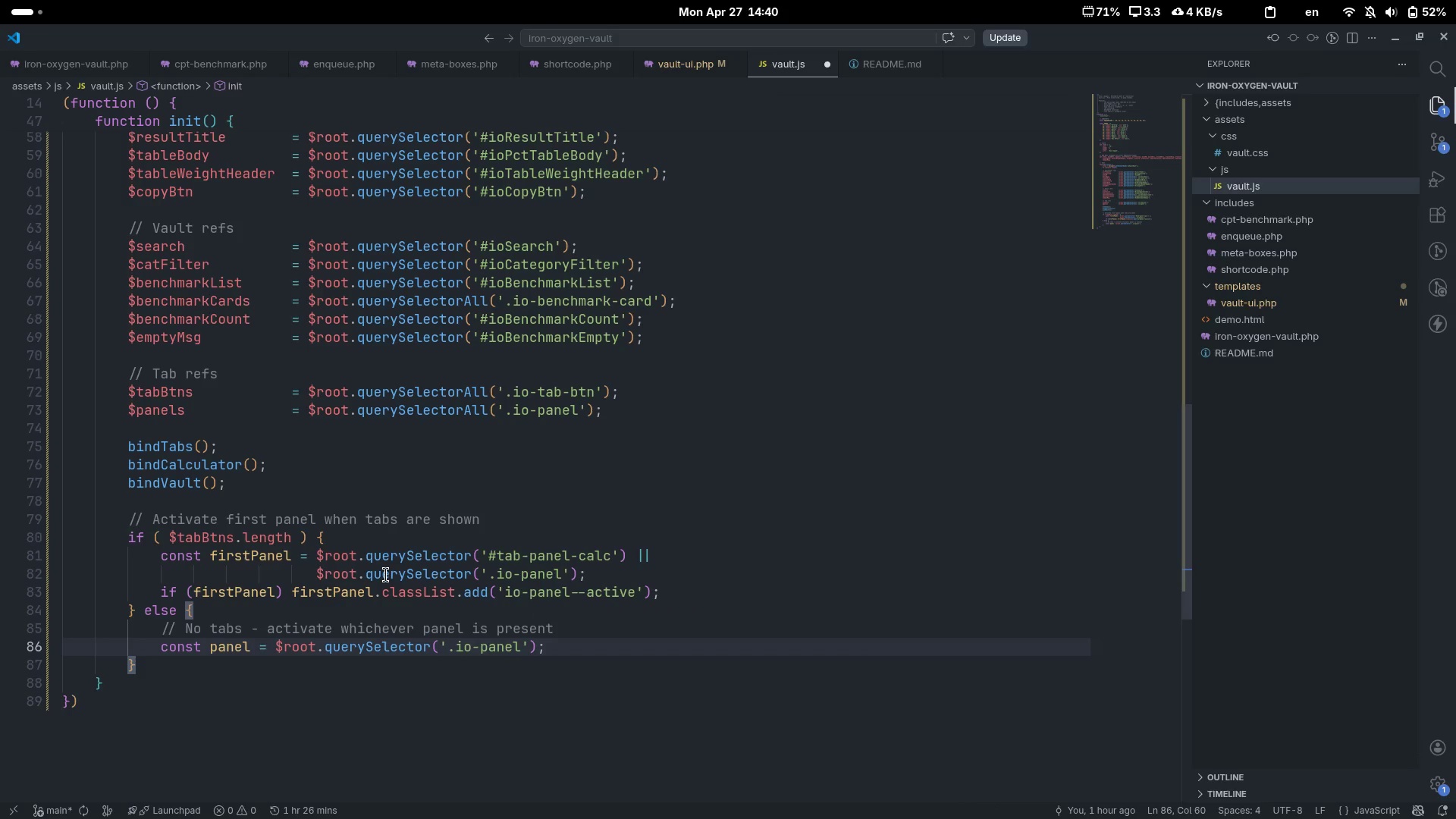 
key(Enter)
 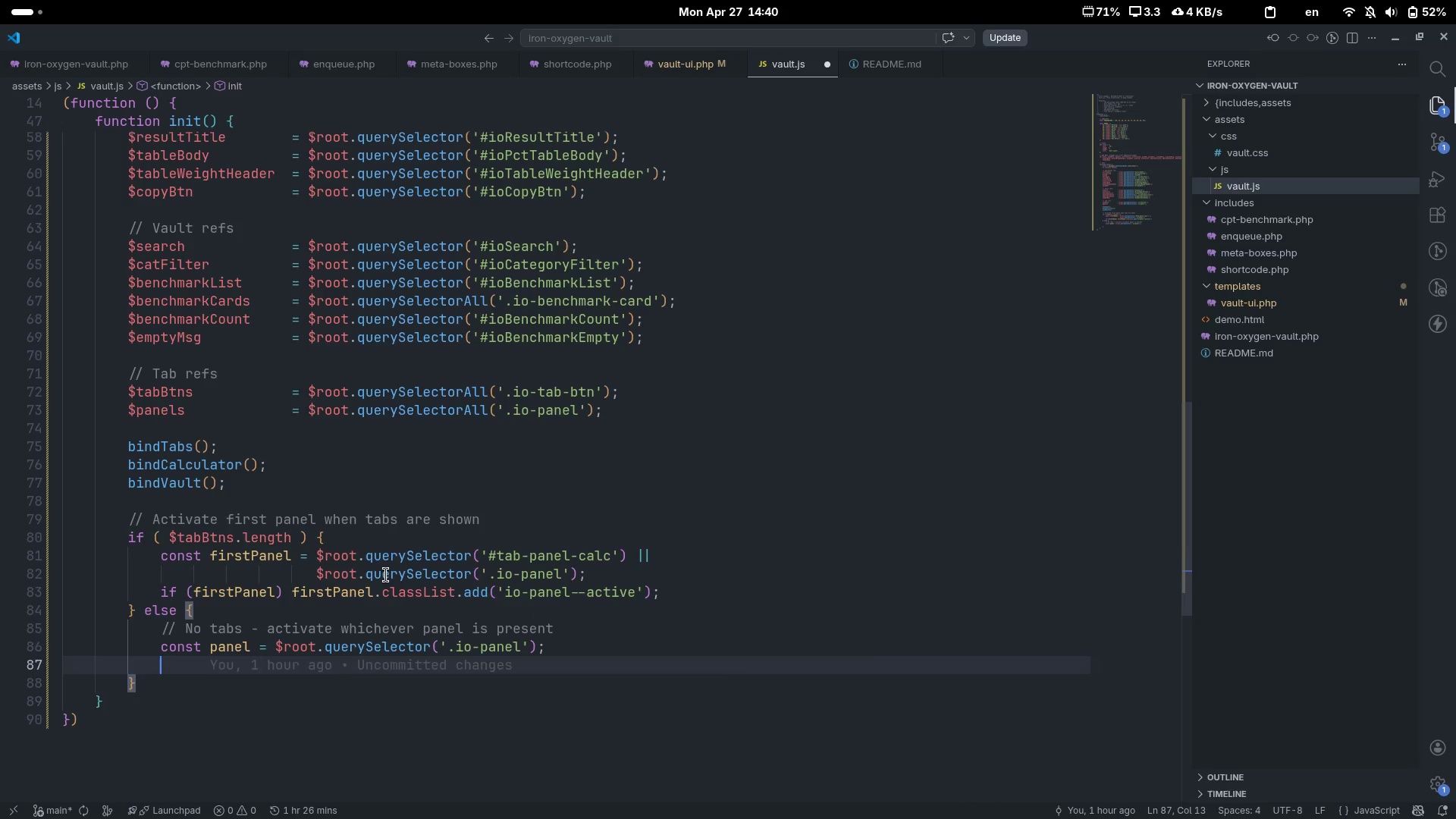 
type(if (a)
key(Backspace)
type(panel)
 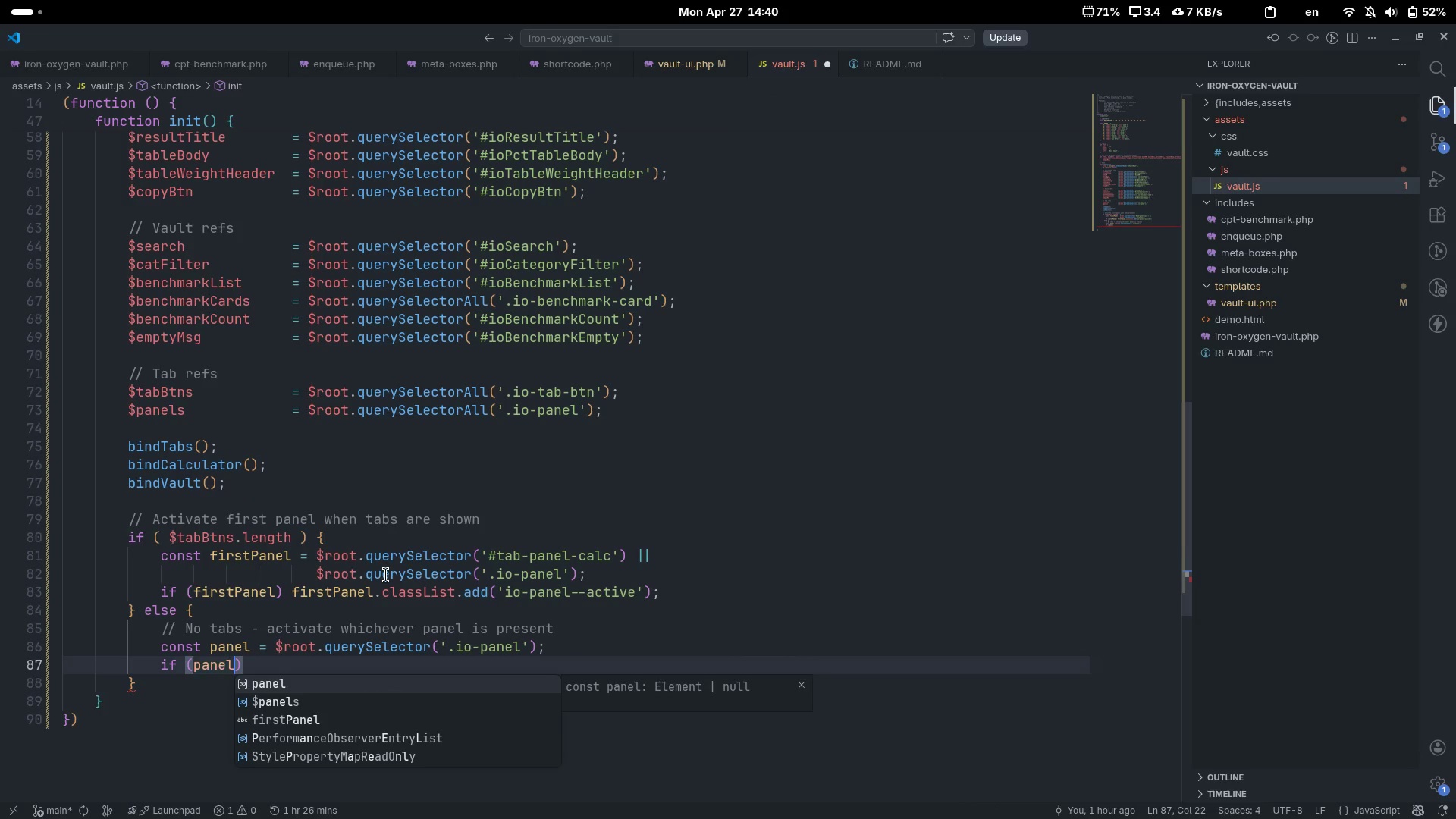 
key(ArrowRight)
 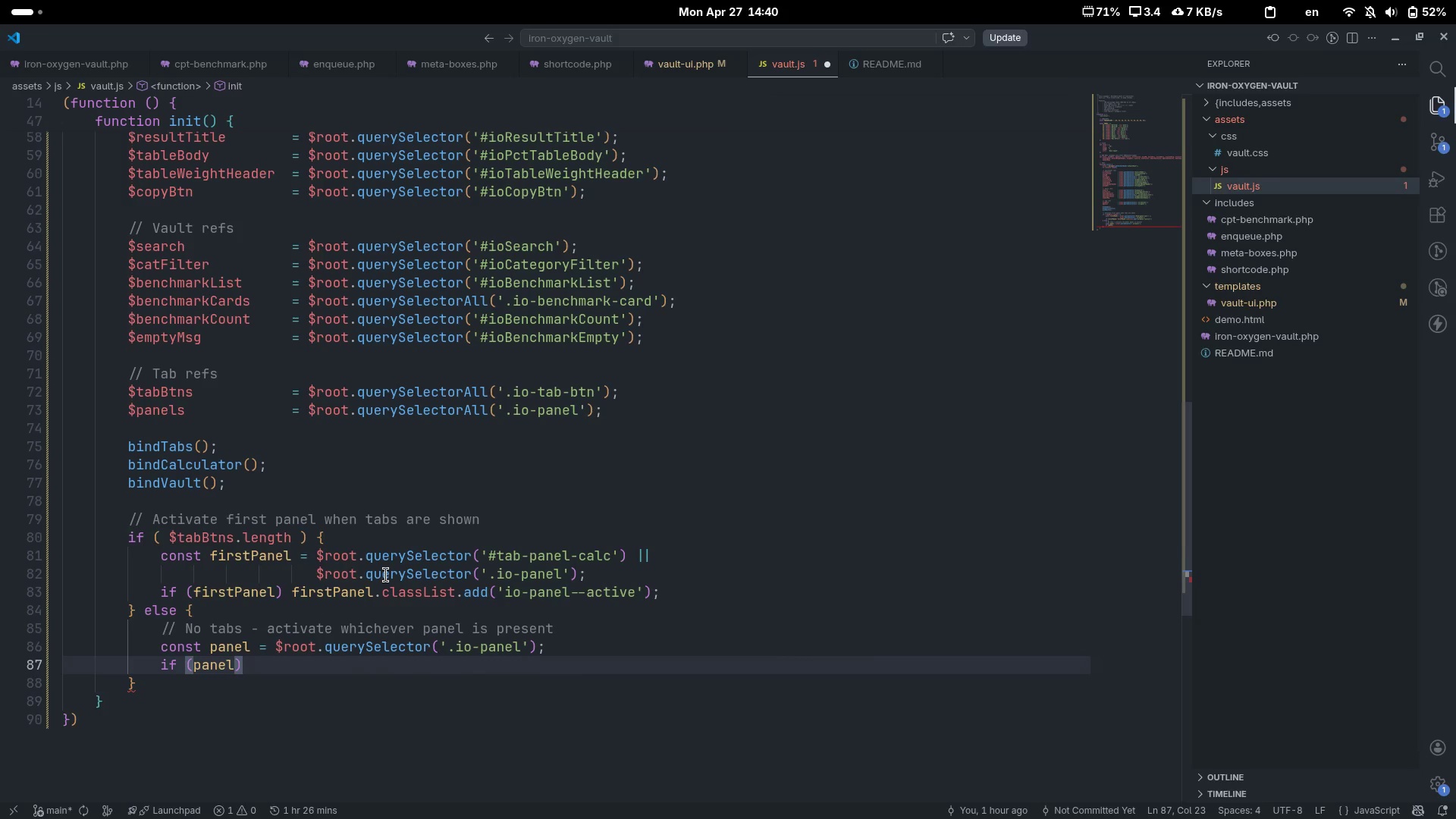 
type( a)
key(Backspace)
type(pane)
key(Tab)
type(.classList.add('io-panel--active)
 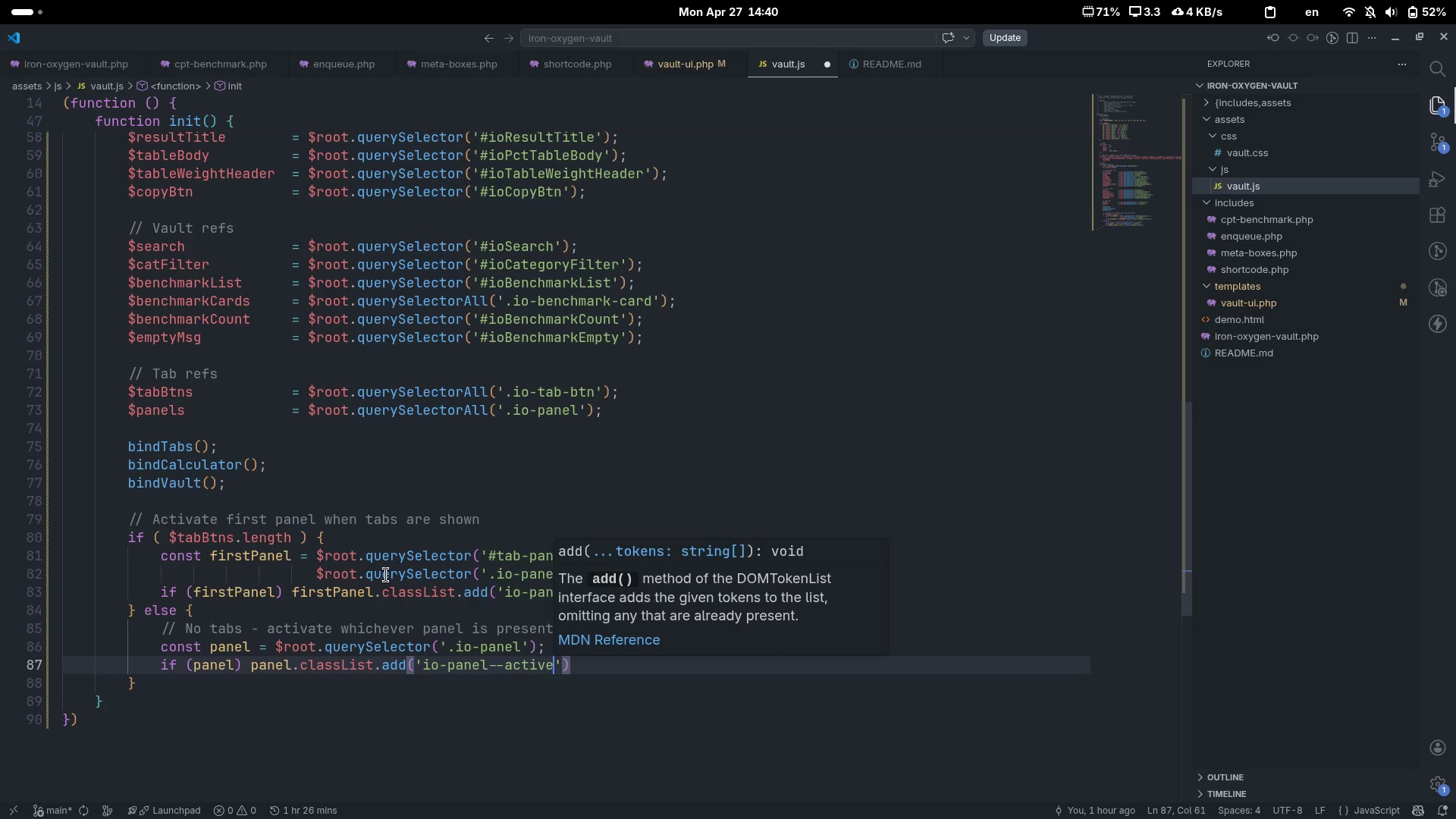 
key(Control+ControlLeft)
 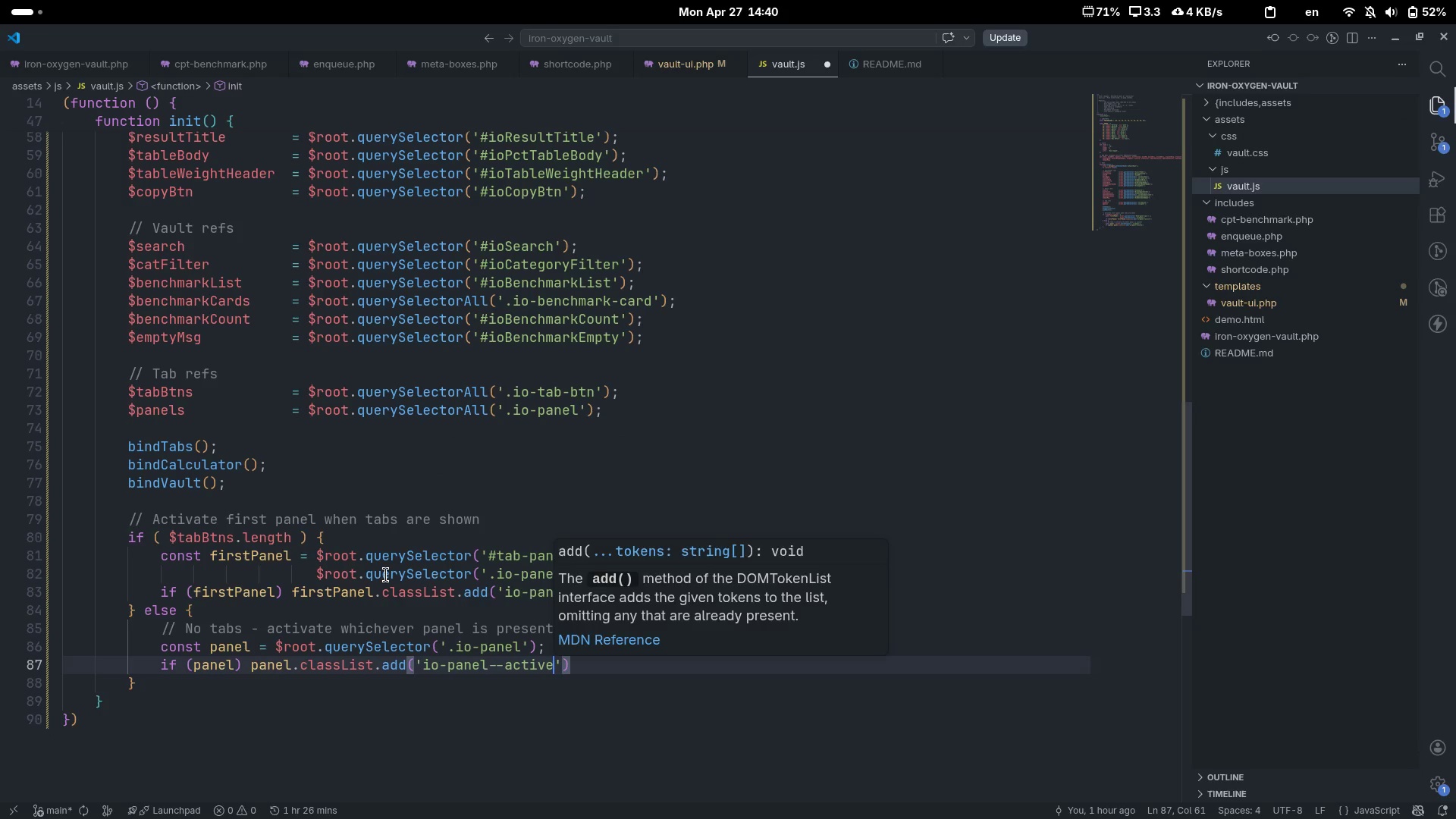 
key(Control+ArrowRight)
 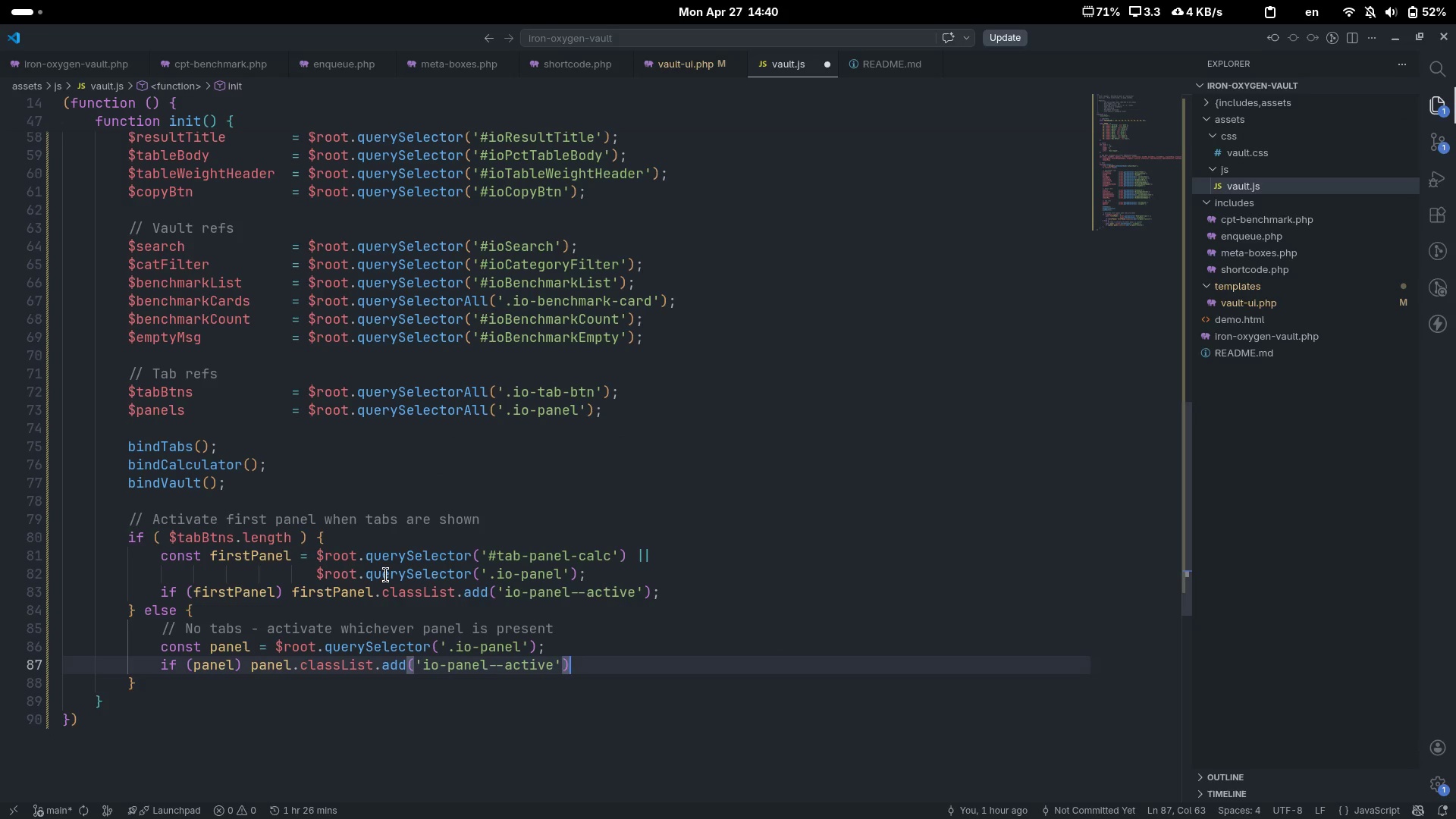 
key(Semicolon)
 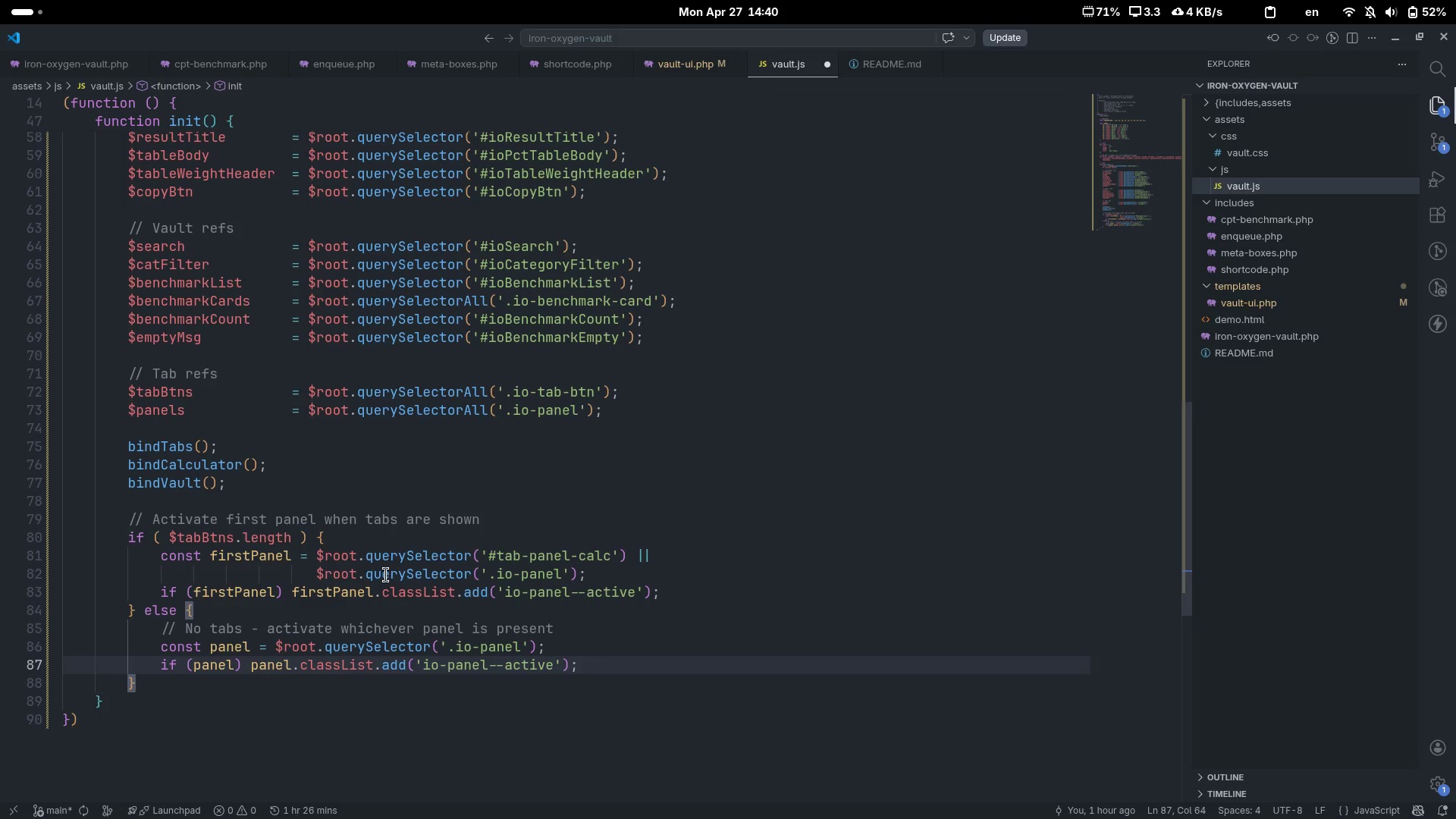 
key(ArrowDown)
 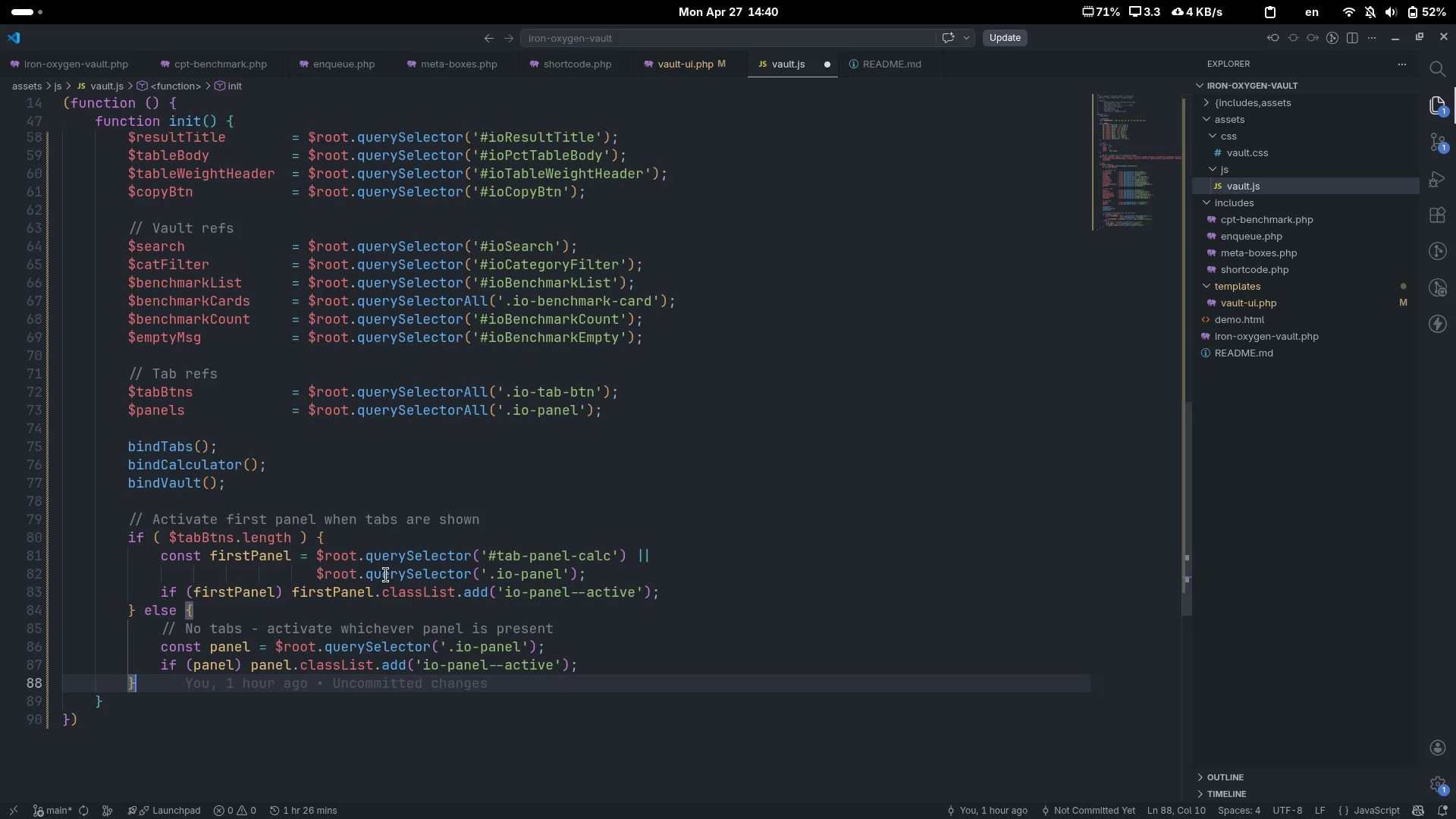 
key(ArrowDown)
 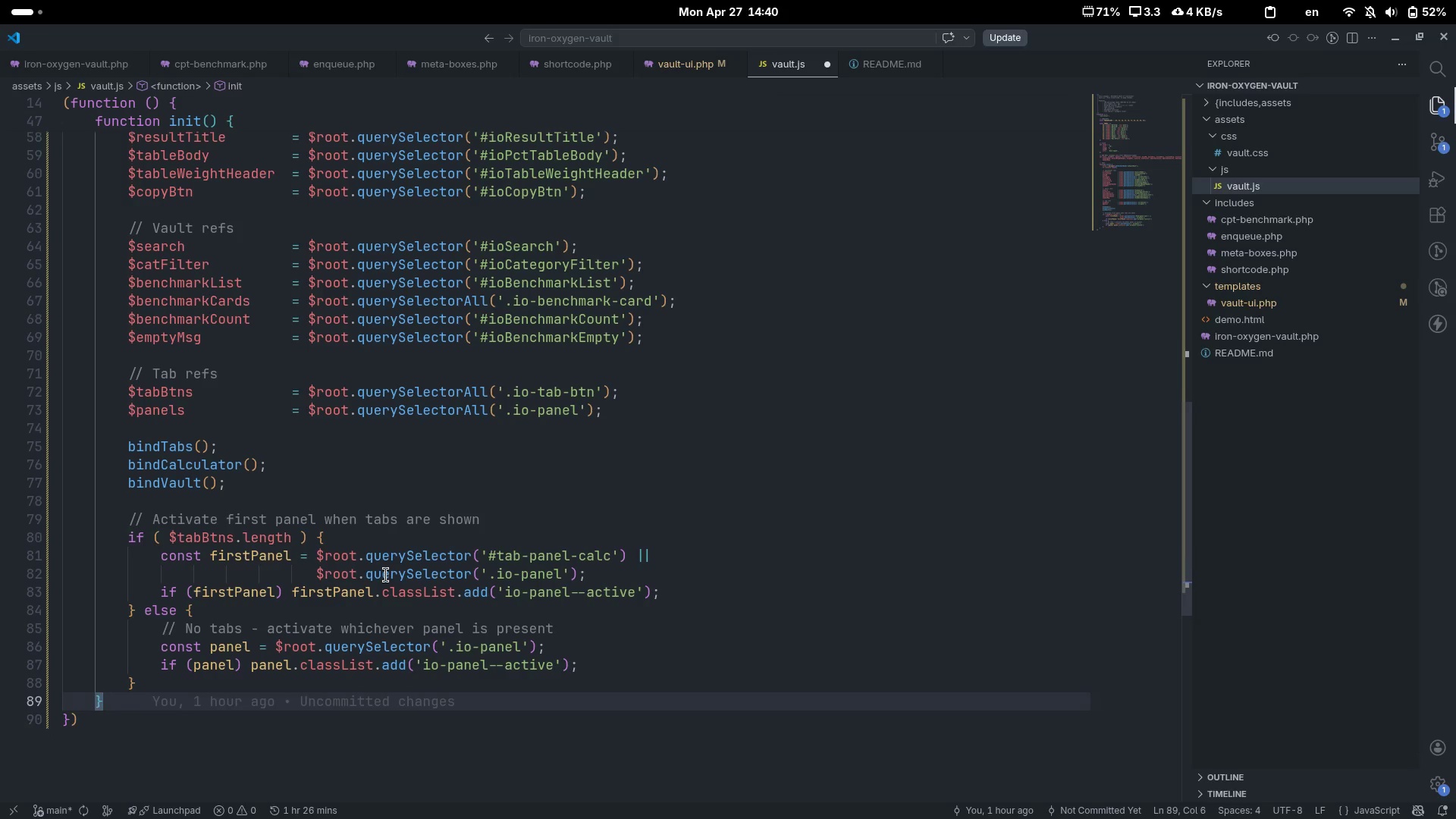 
key(Alt+AltLeft)
 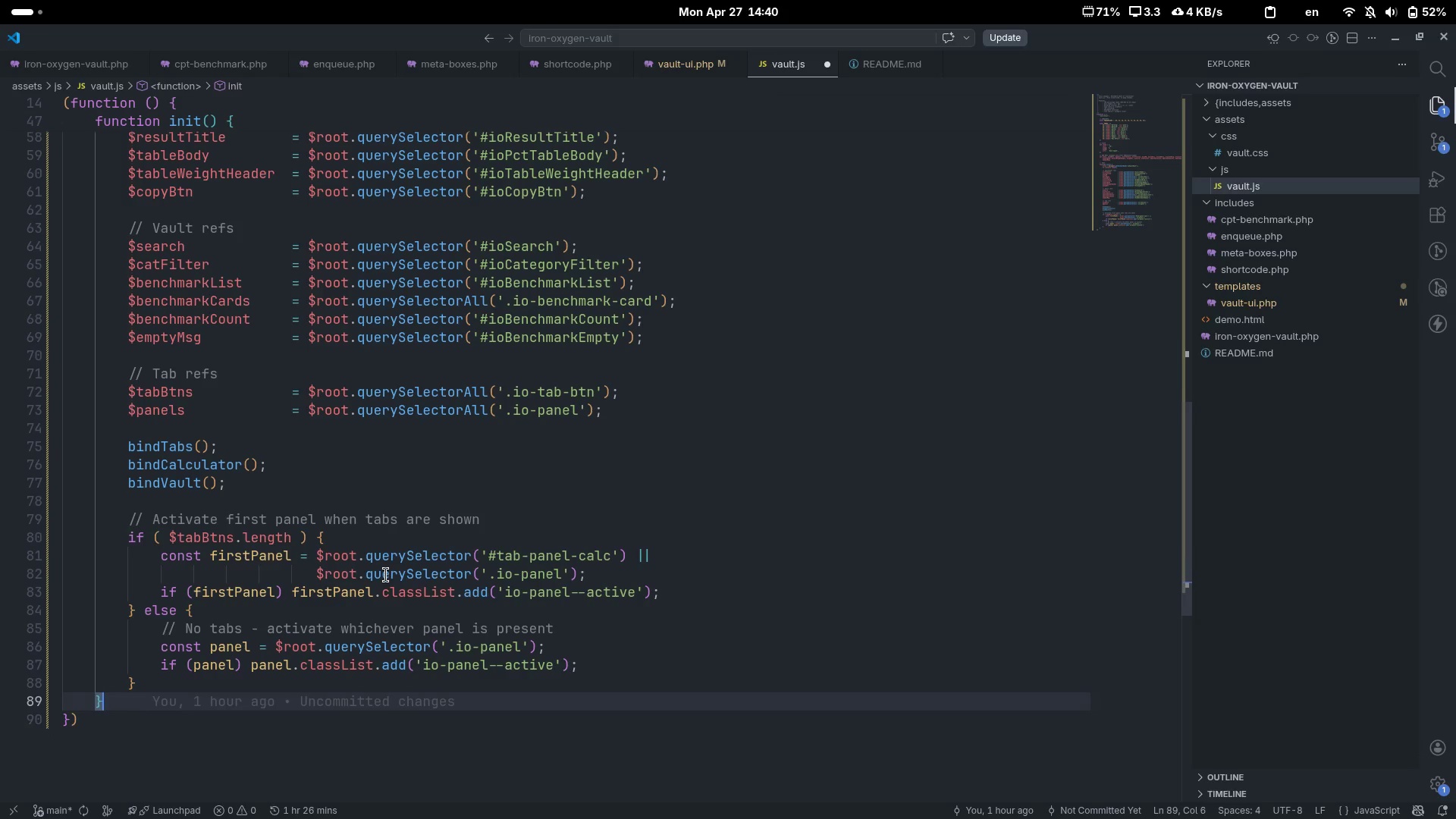 
key(Alt+Tab)